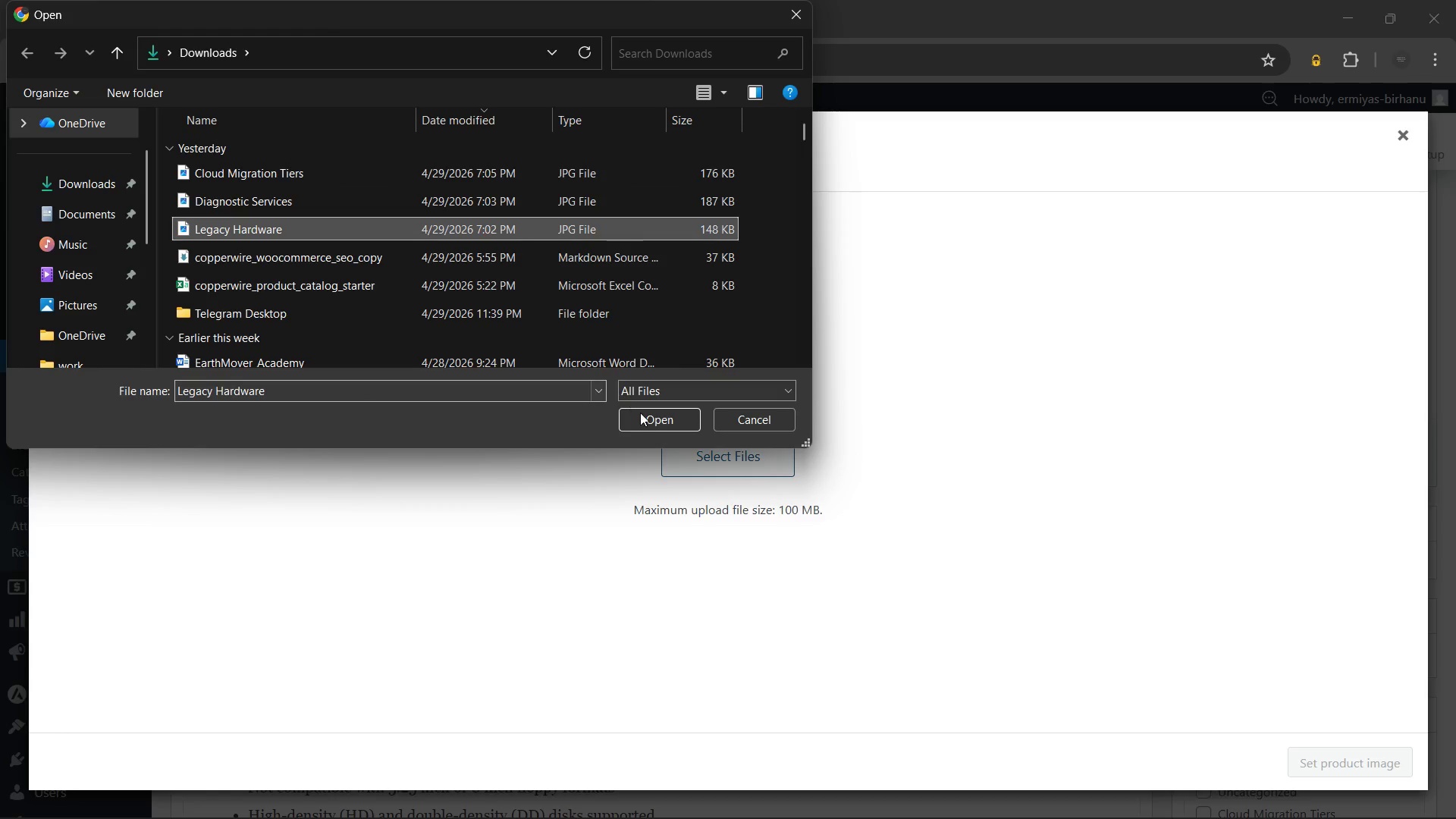 
left_click([642, 413])
 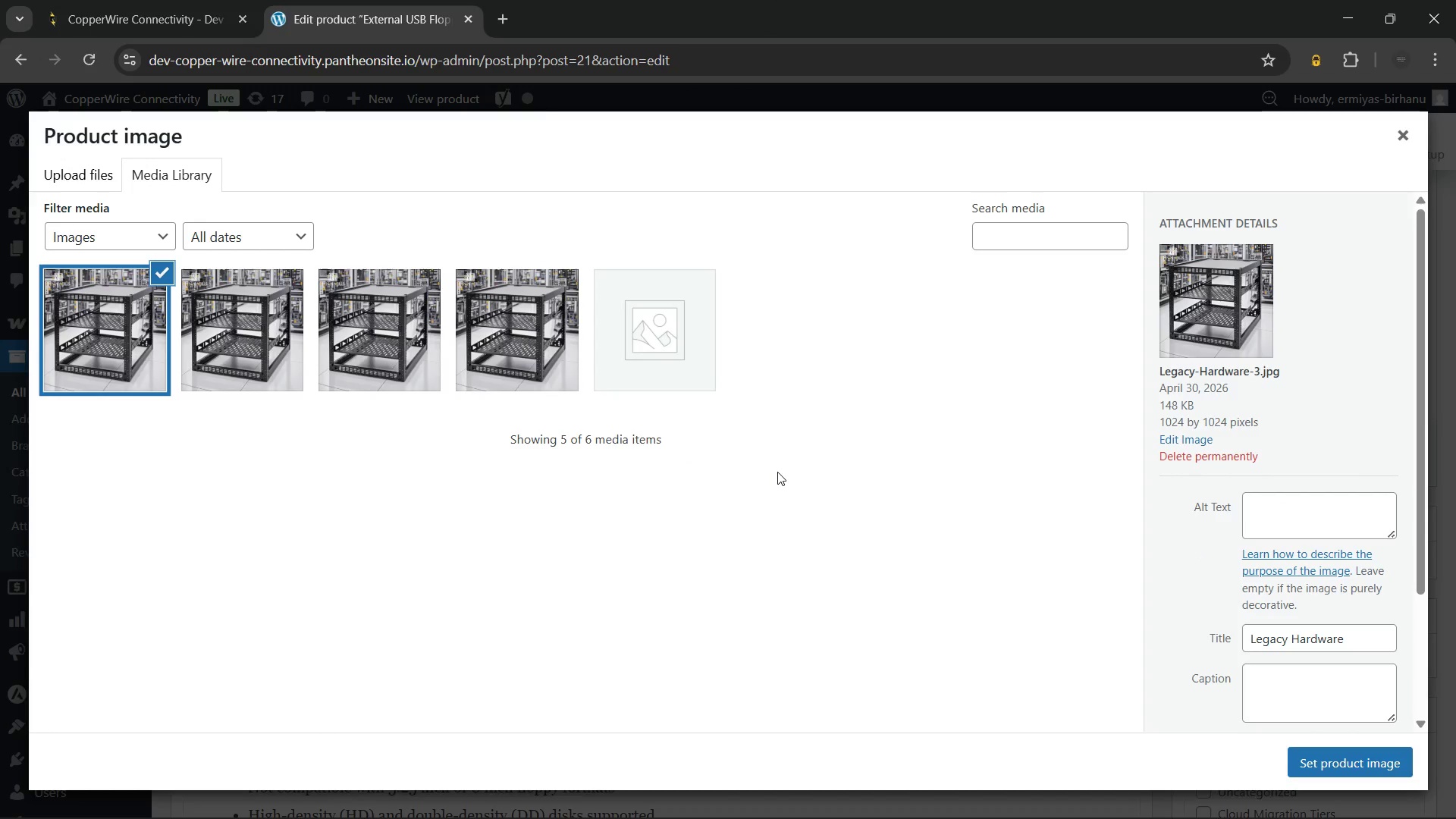 
wait(5.92)
 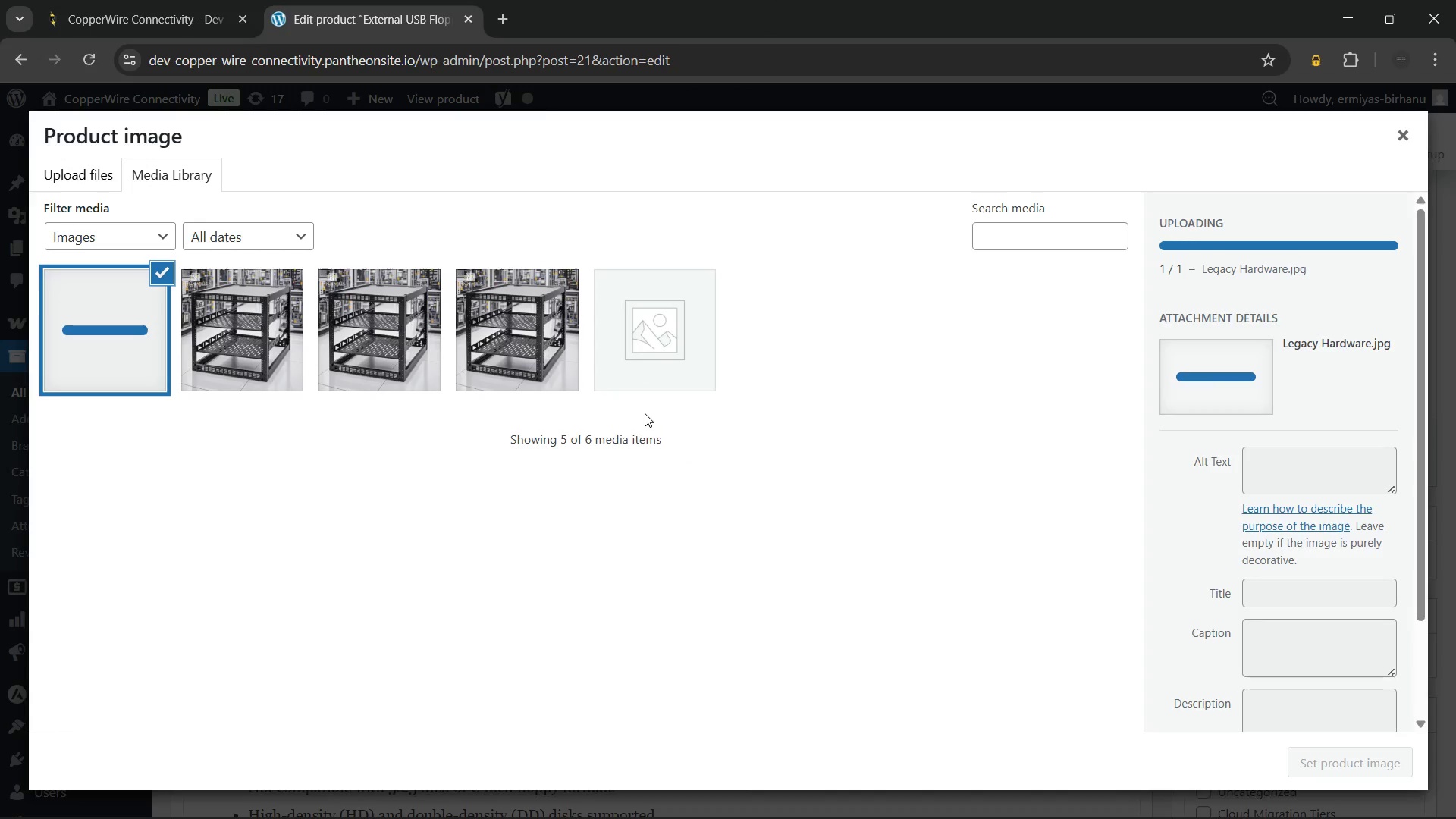 
left_click([1269, 502])
 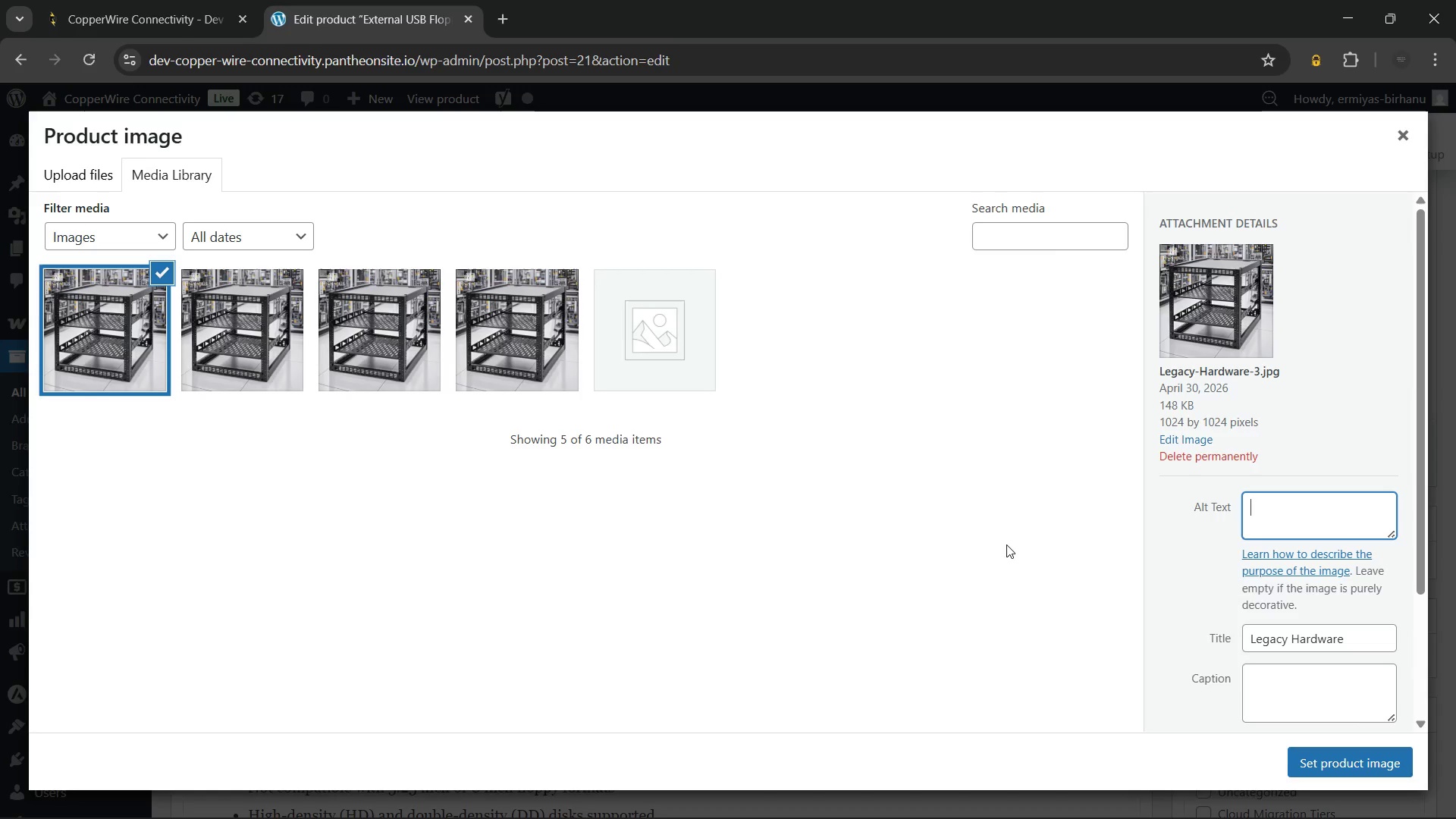 
wait(6.17)
 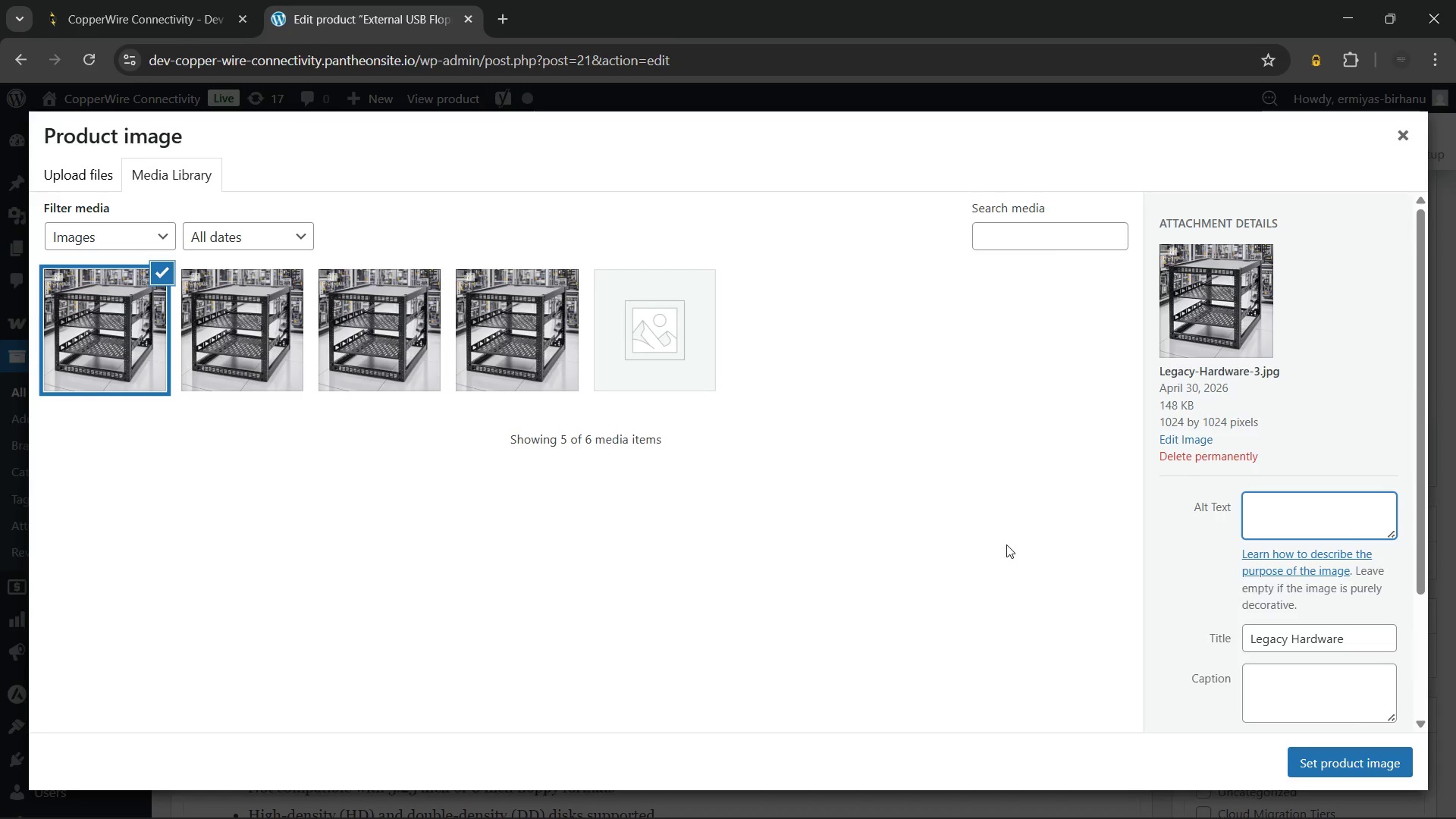 
type(External USB floppy drive connected to a laptop recovering data from a 3.5-inch legacy diskette)
 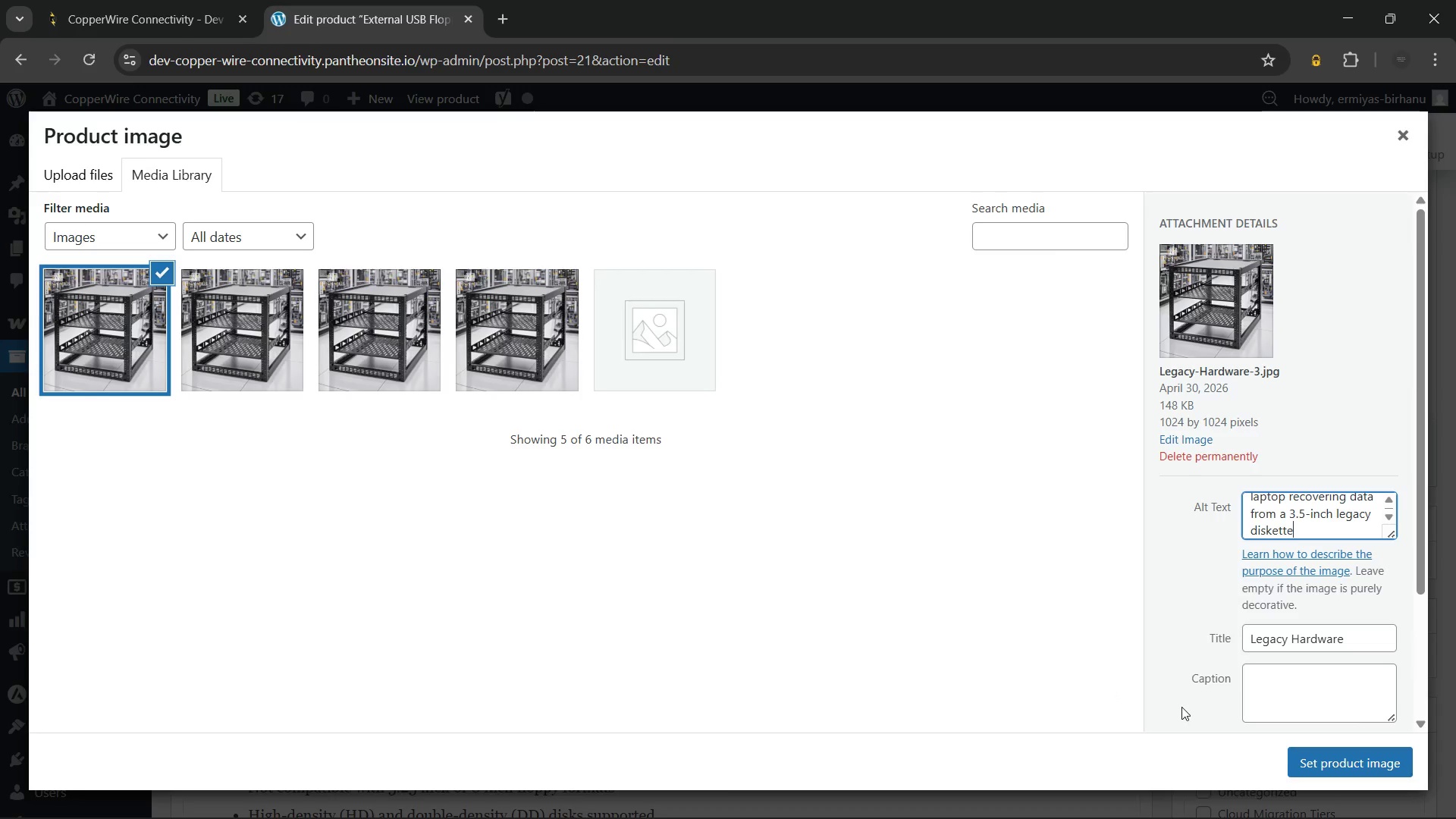 
left_click([1295, 757])
 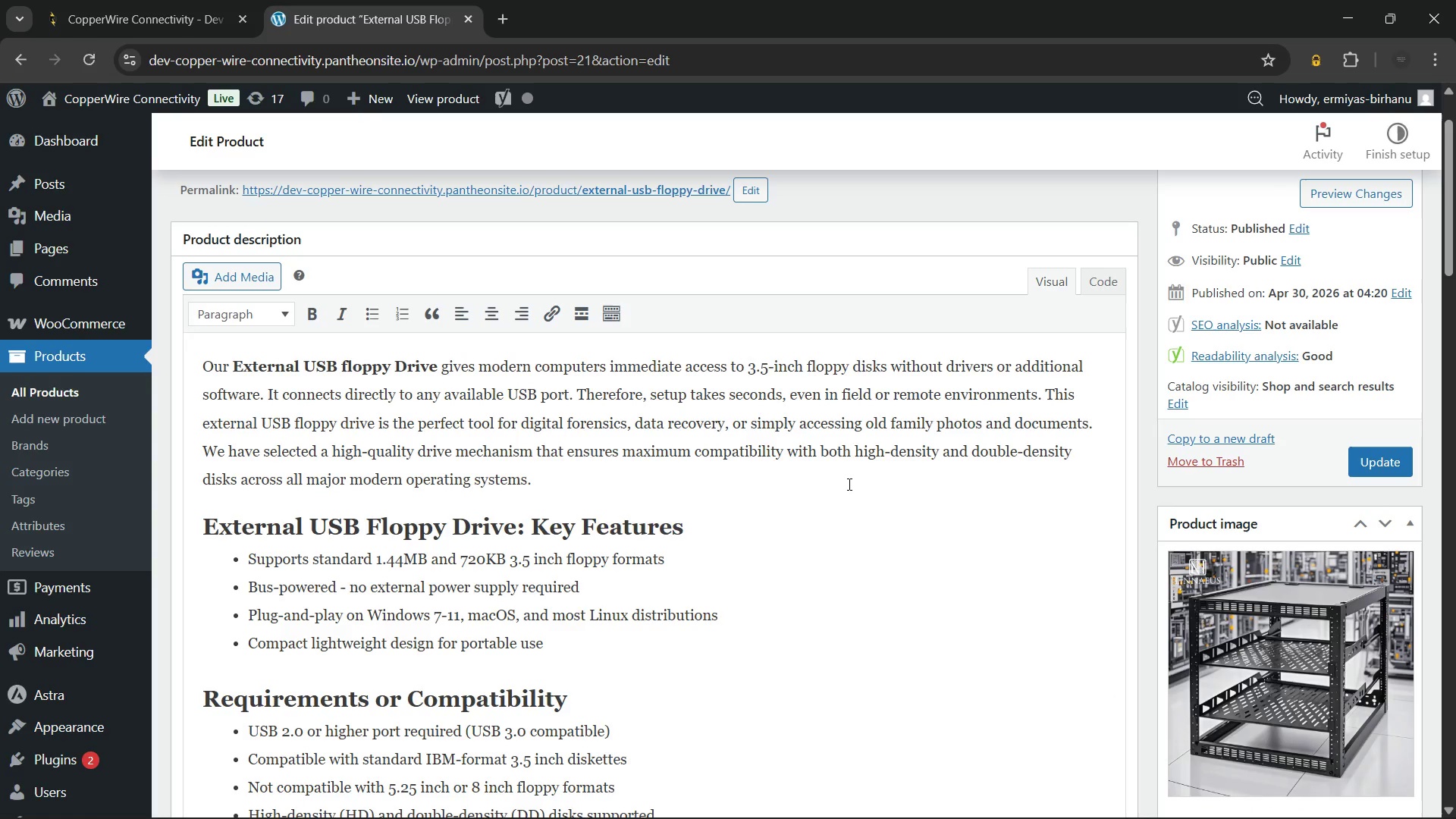 
left_click([848, 484])
 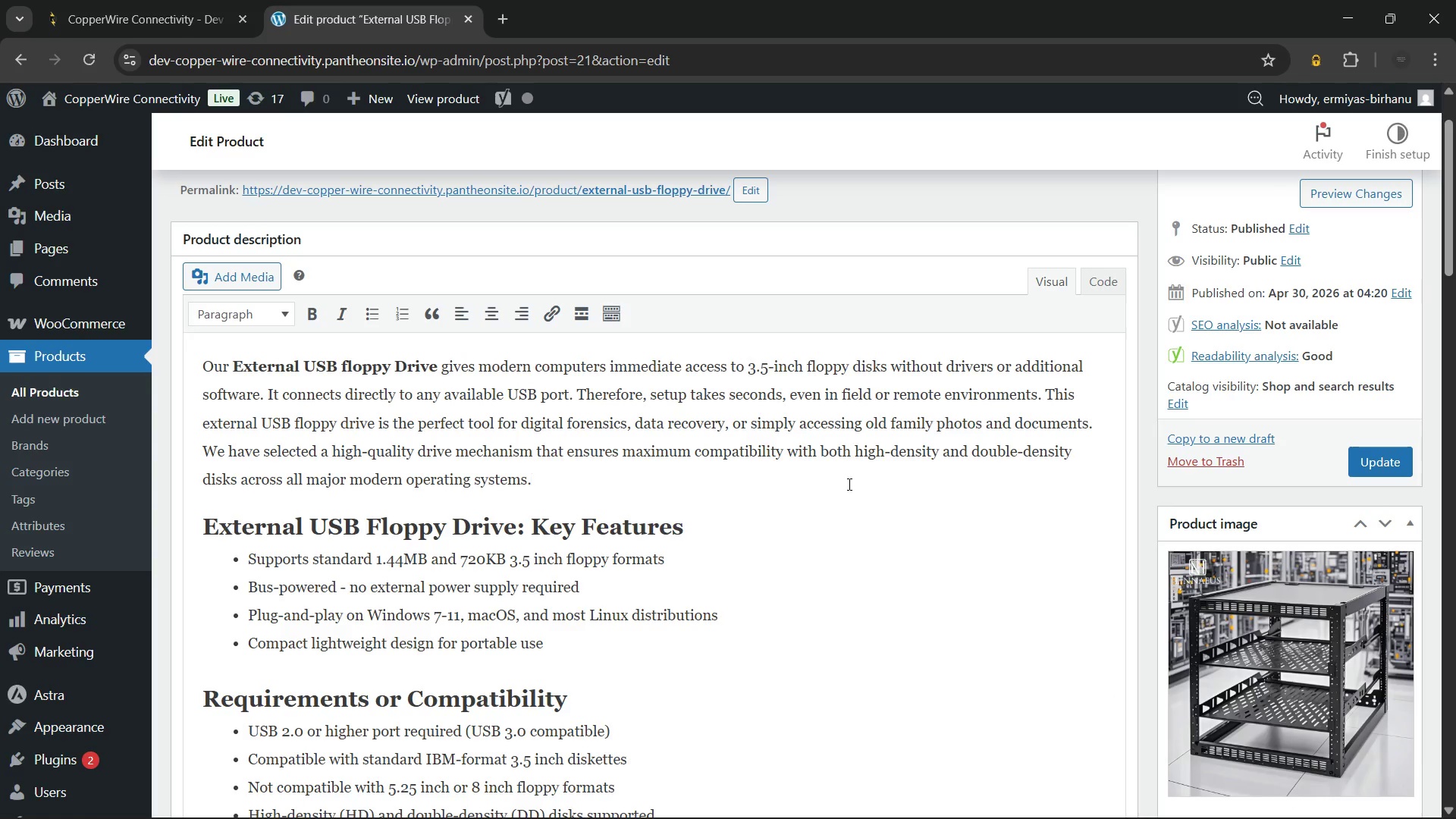 
scroll: coordinate [848, 484], scroll_direction: up, amount: 2.0
 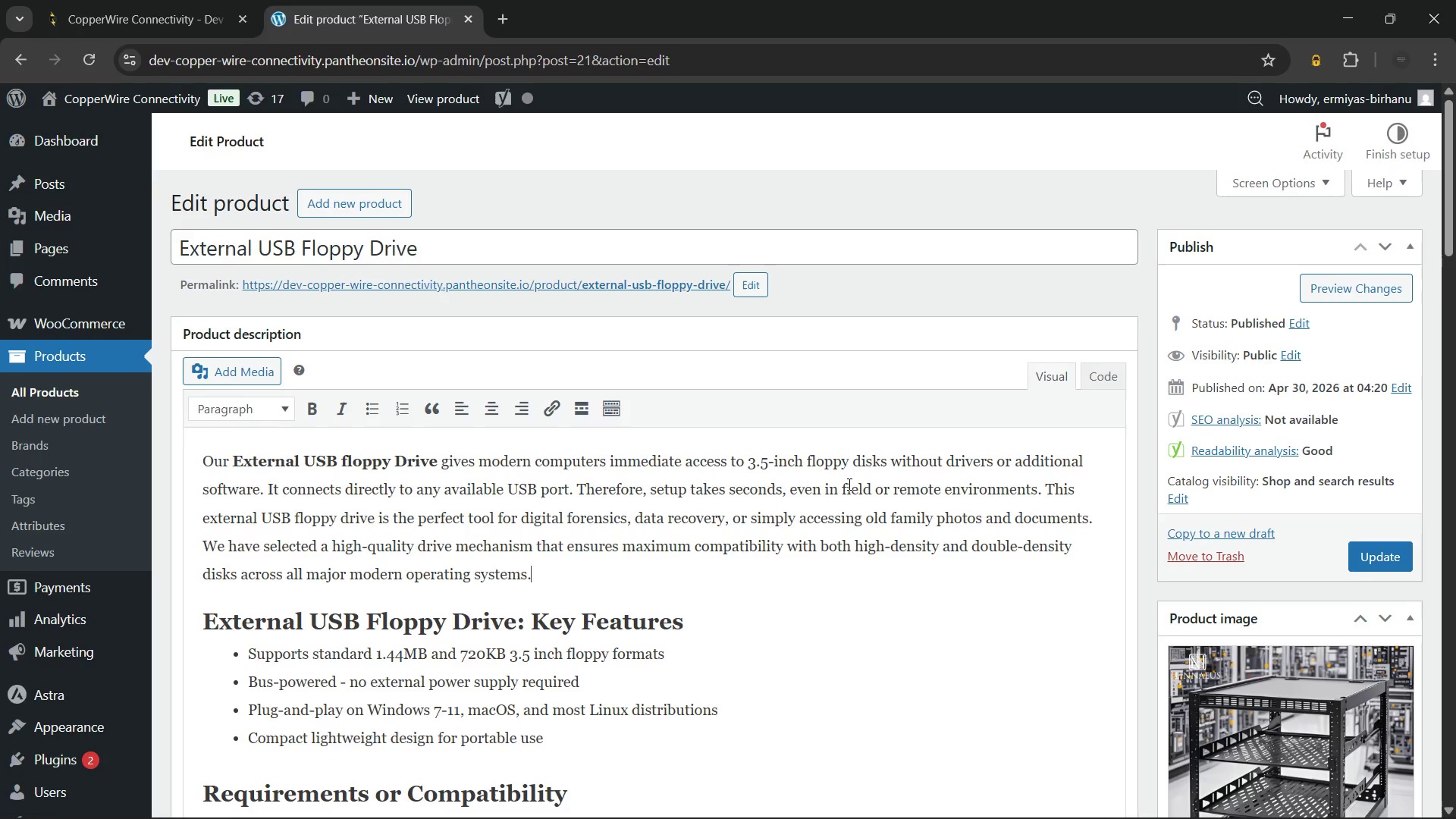 
scroll: coordinate [848, 484], scroll_direction: down, amount: 6.0
 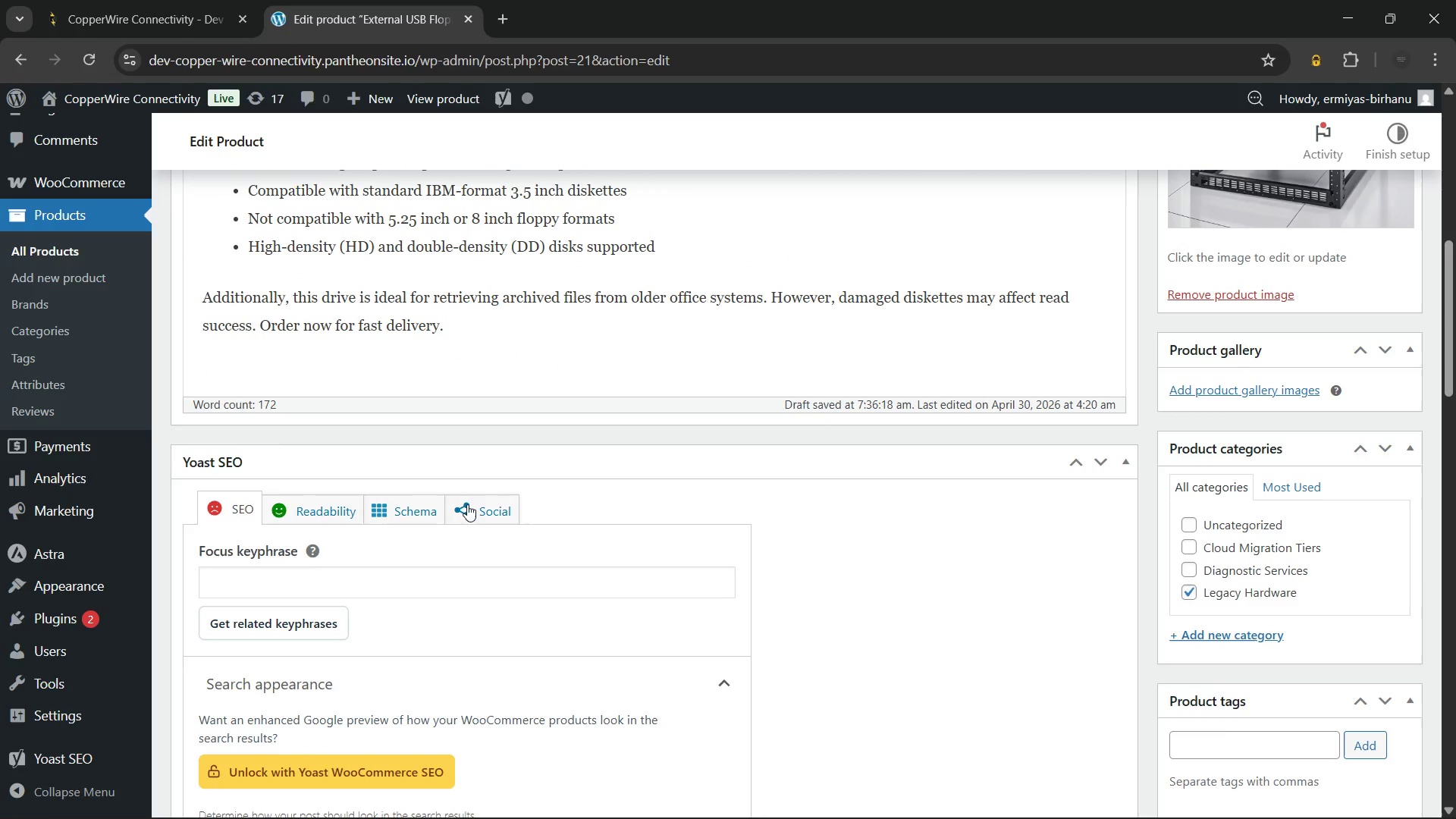 
left_click([322, 516])
 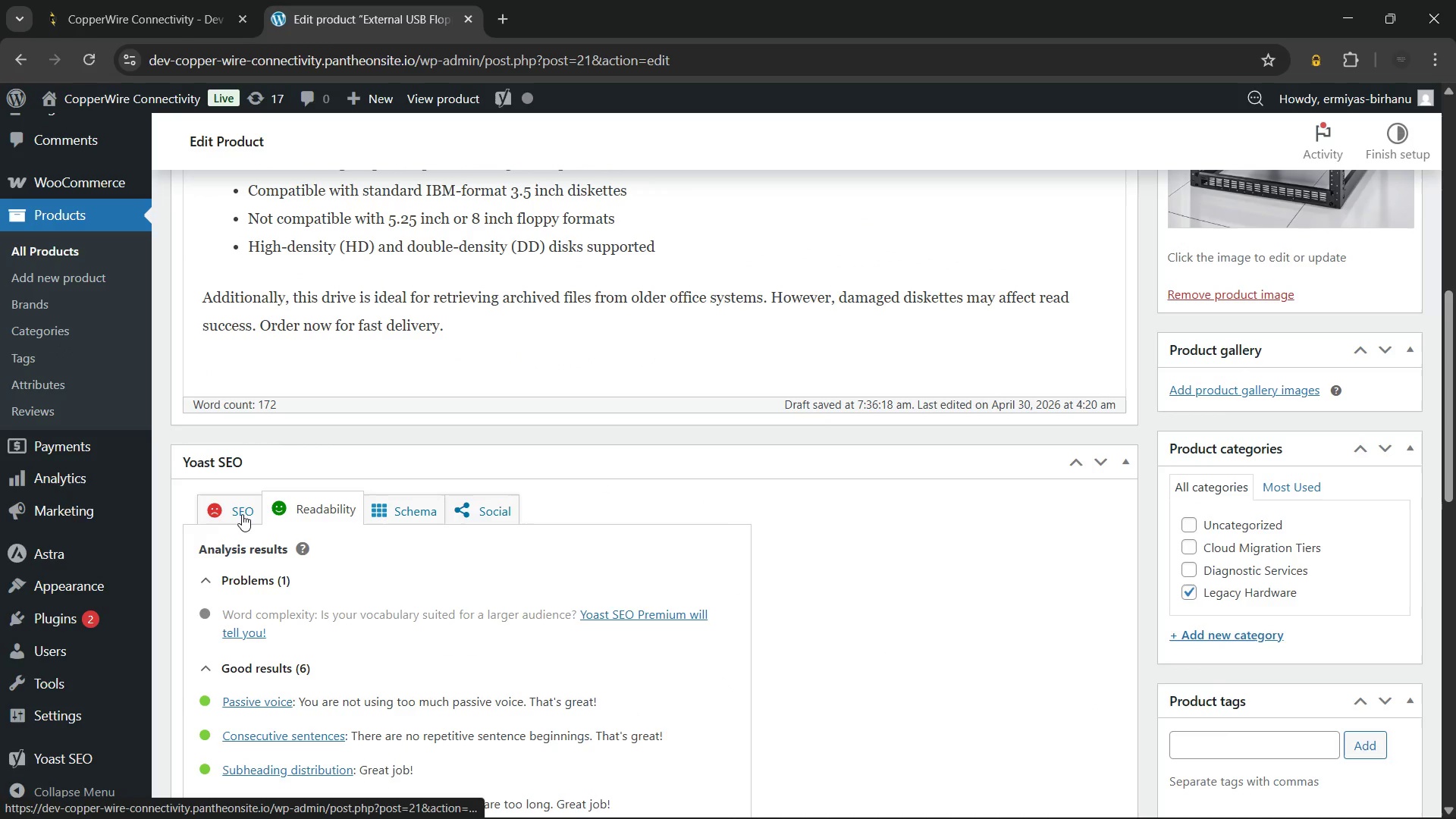 
left_click([237, 512])
 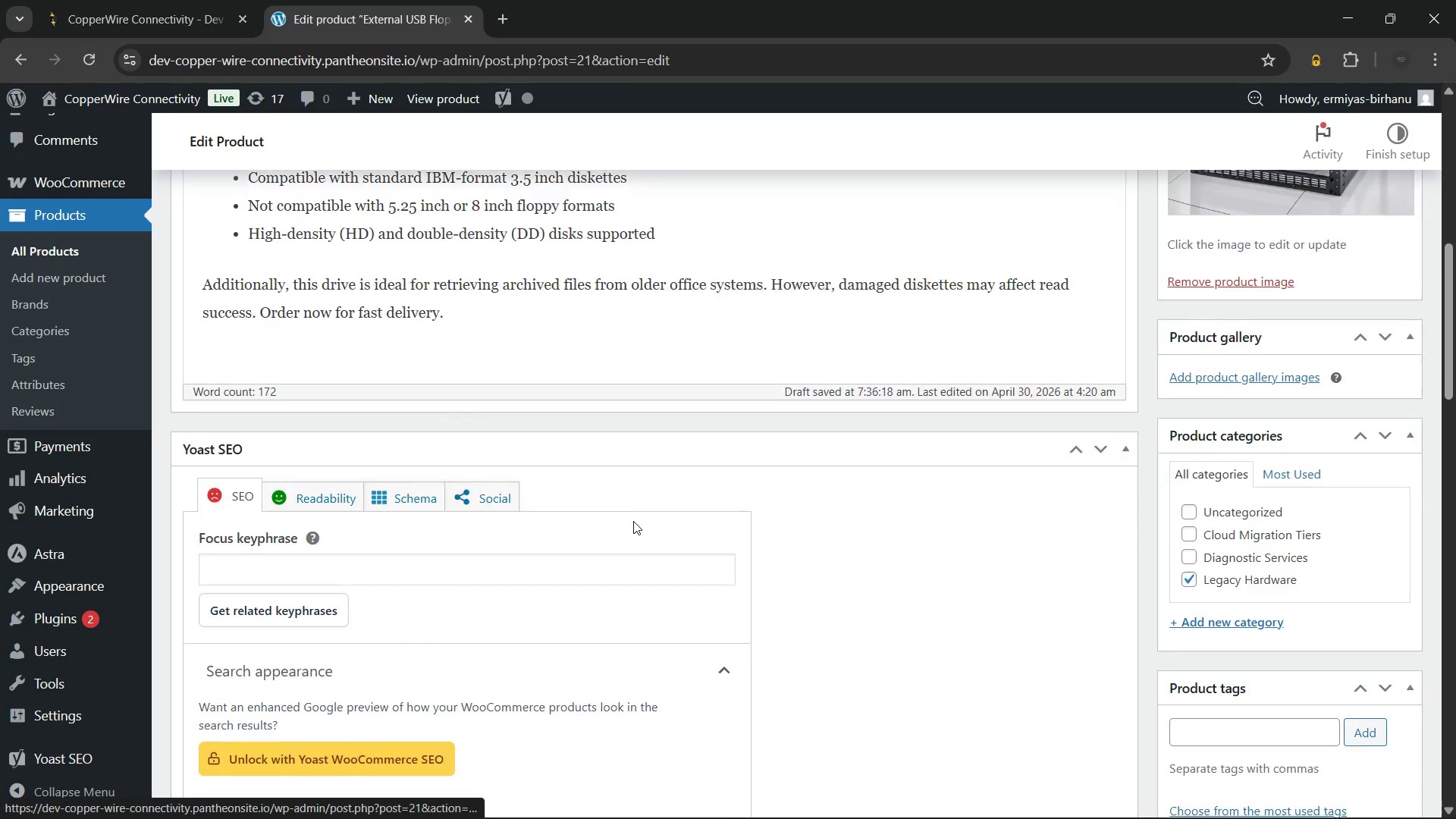 
scroll: coordinate [633, 521], scroll_direction: down, amount: 2.0
 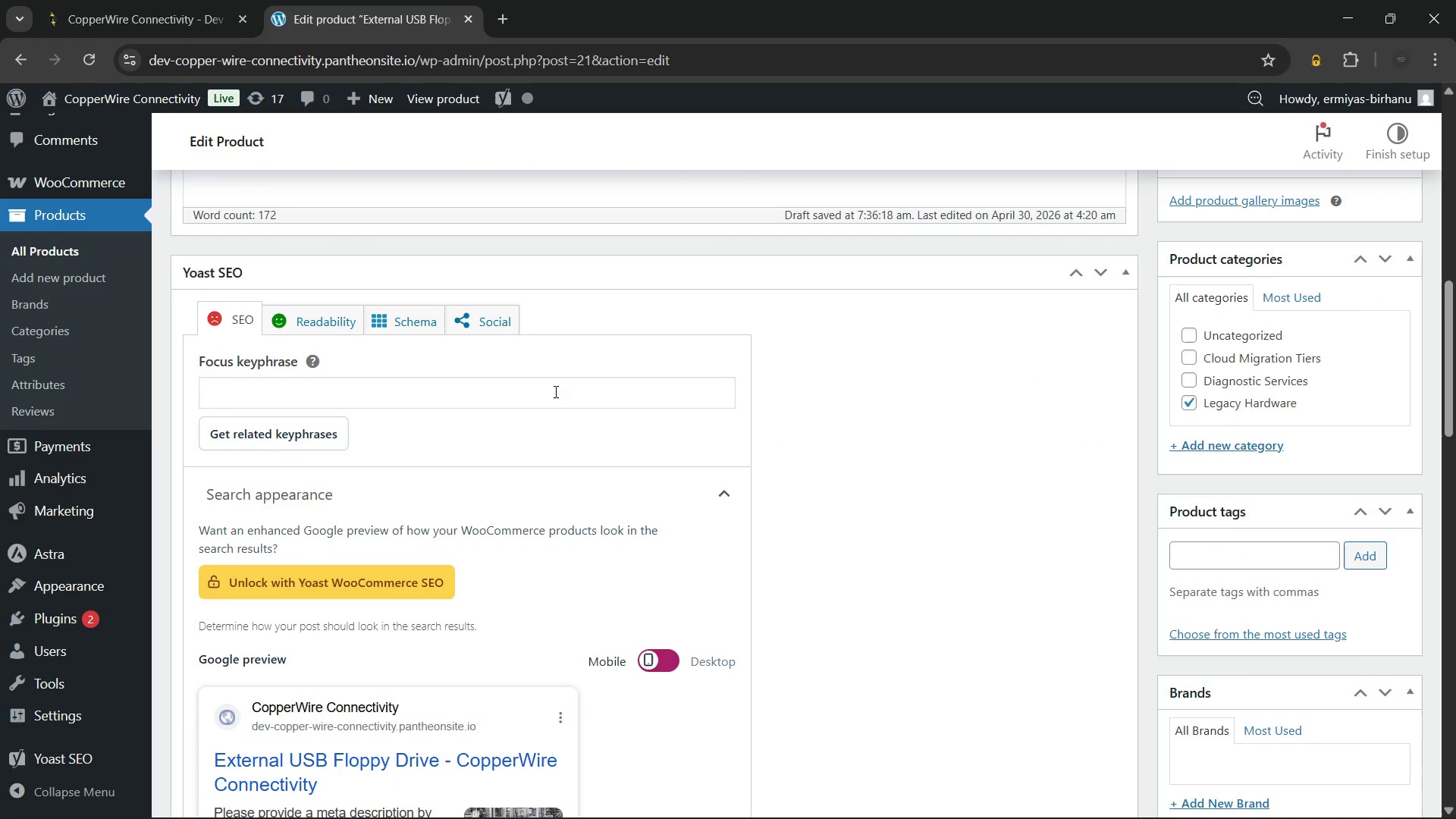 
left_click([554, 391])
 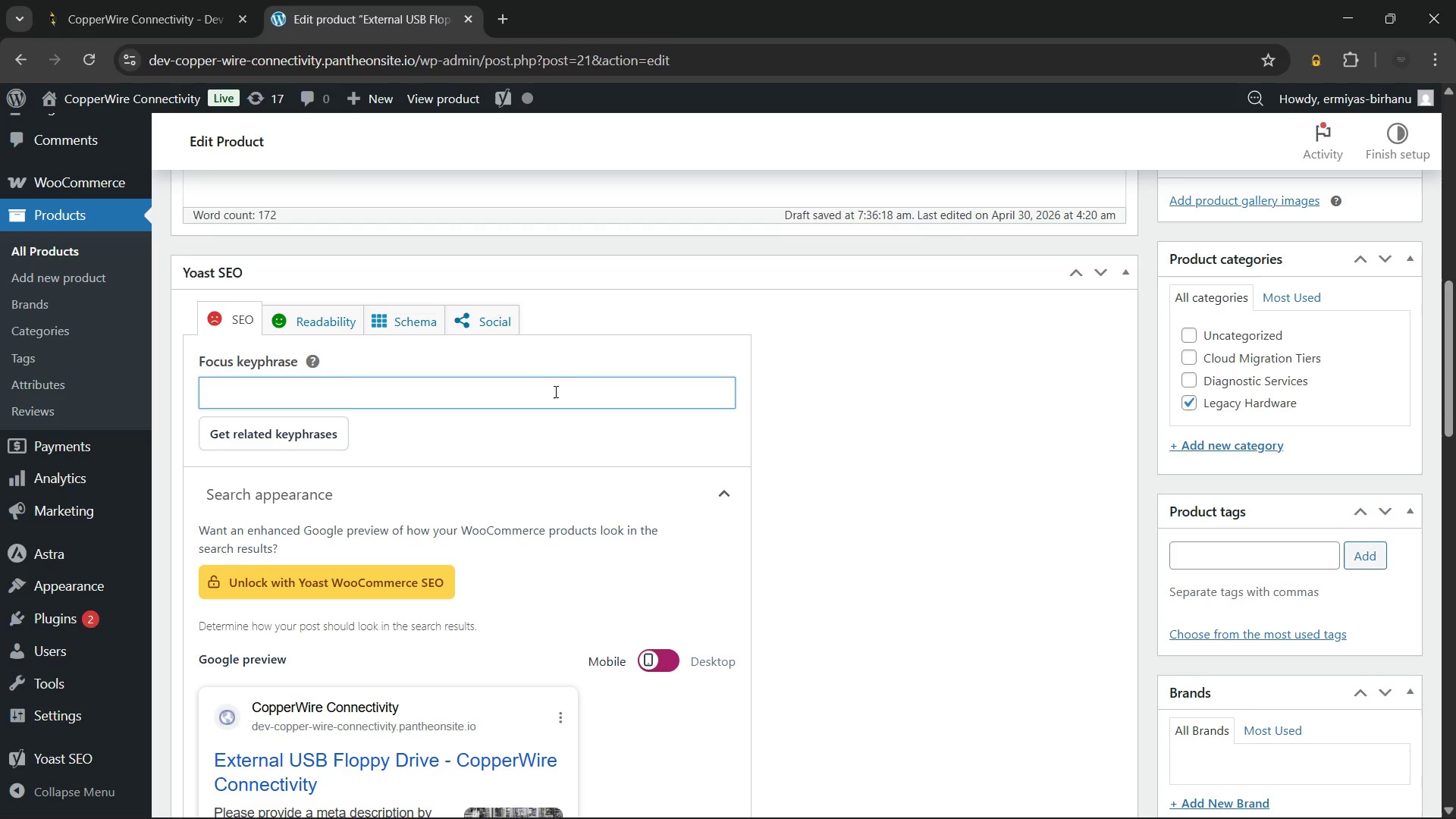 
wait(21.33)
 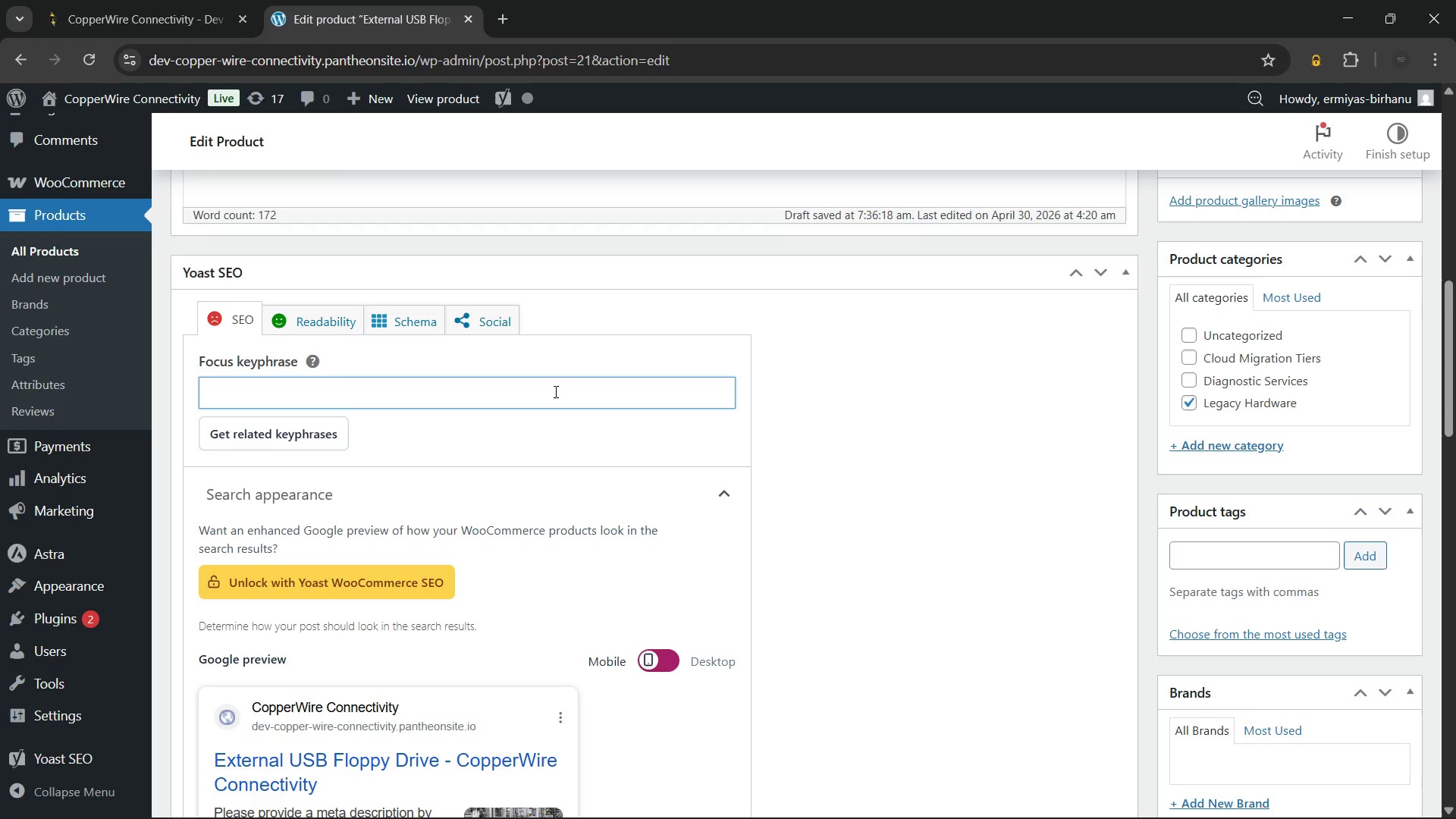 
mouse_move([1321, 799])
 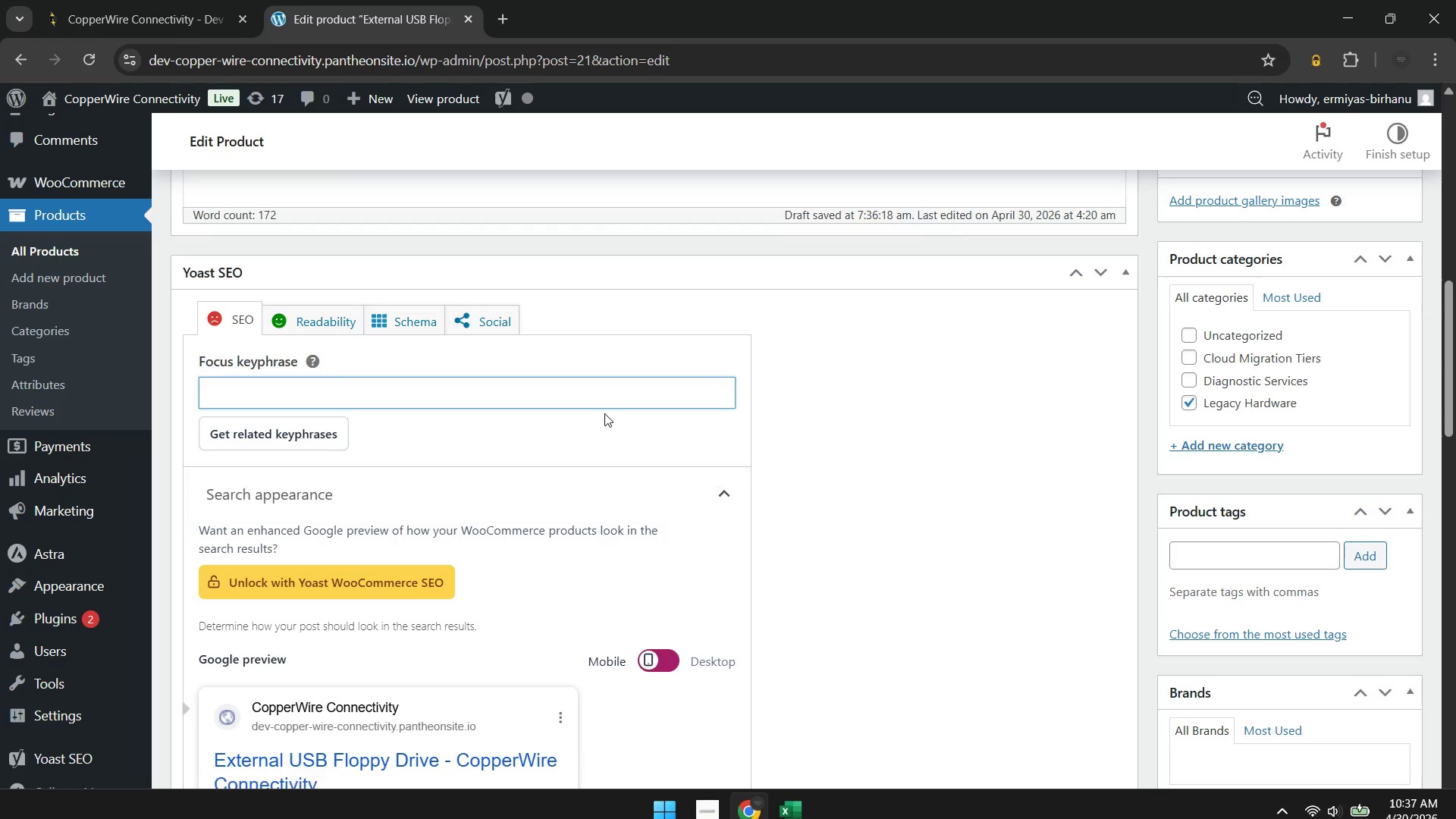 
wait(9.06)
 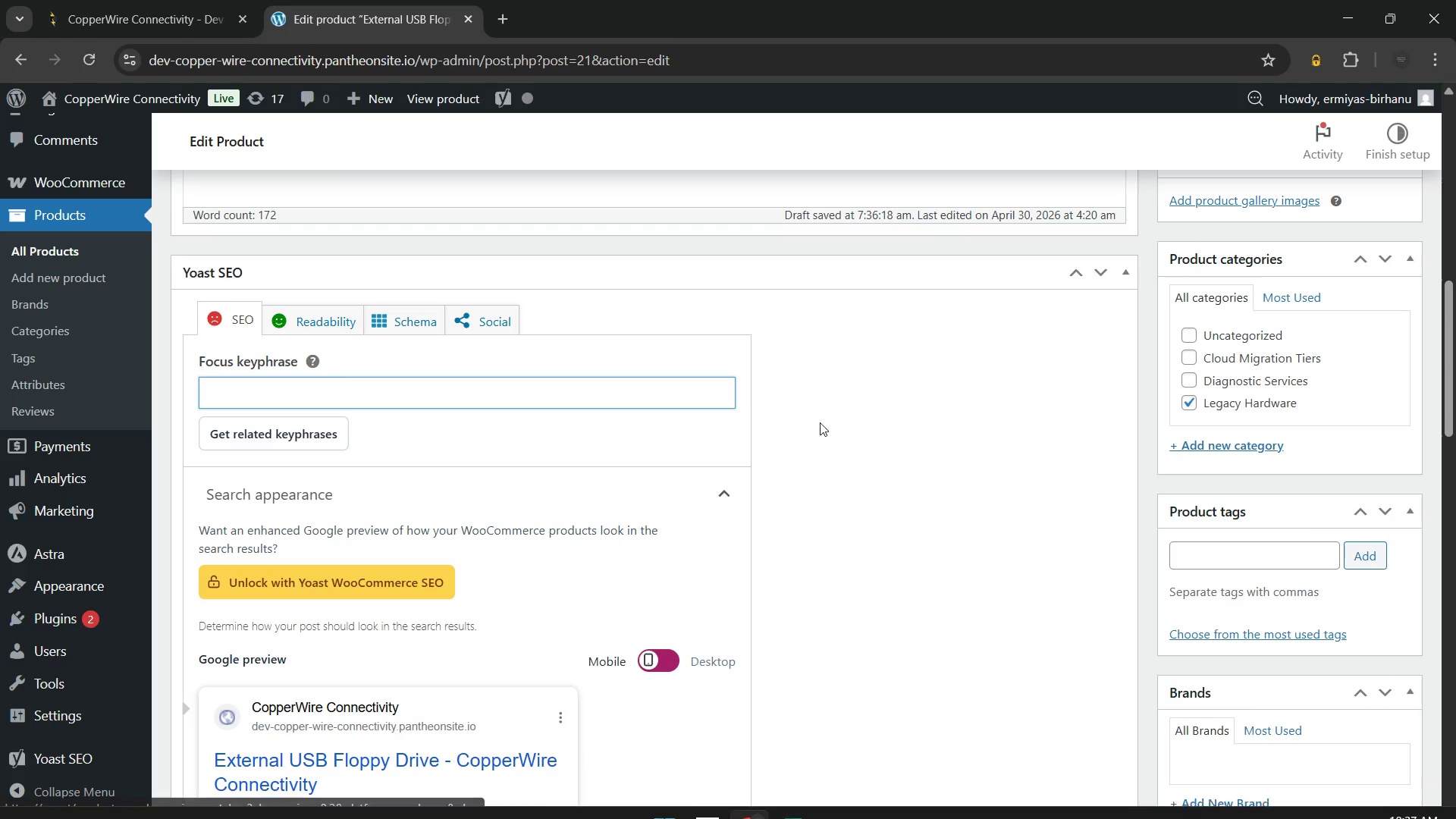 
type(External USB floppy drive)
 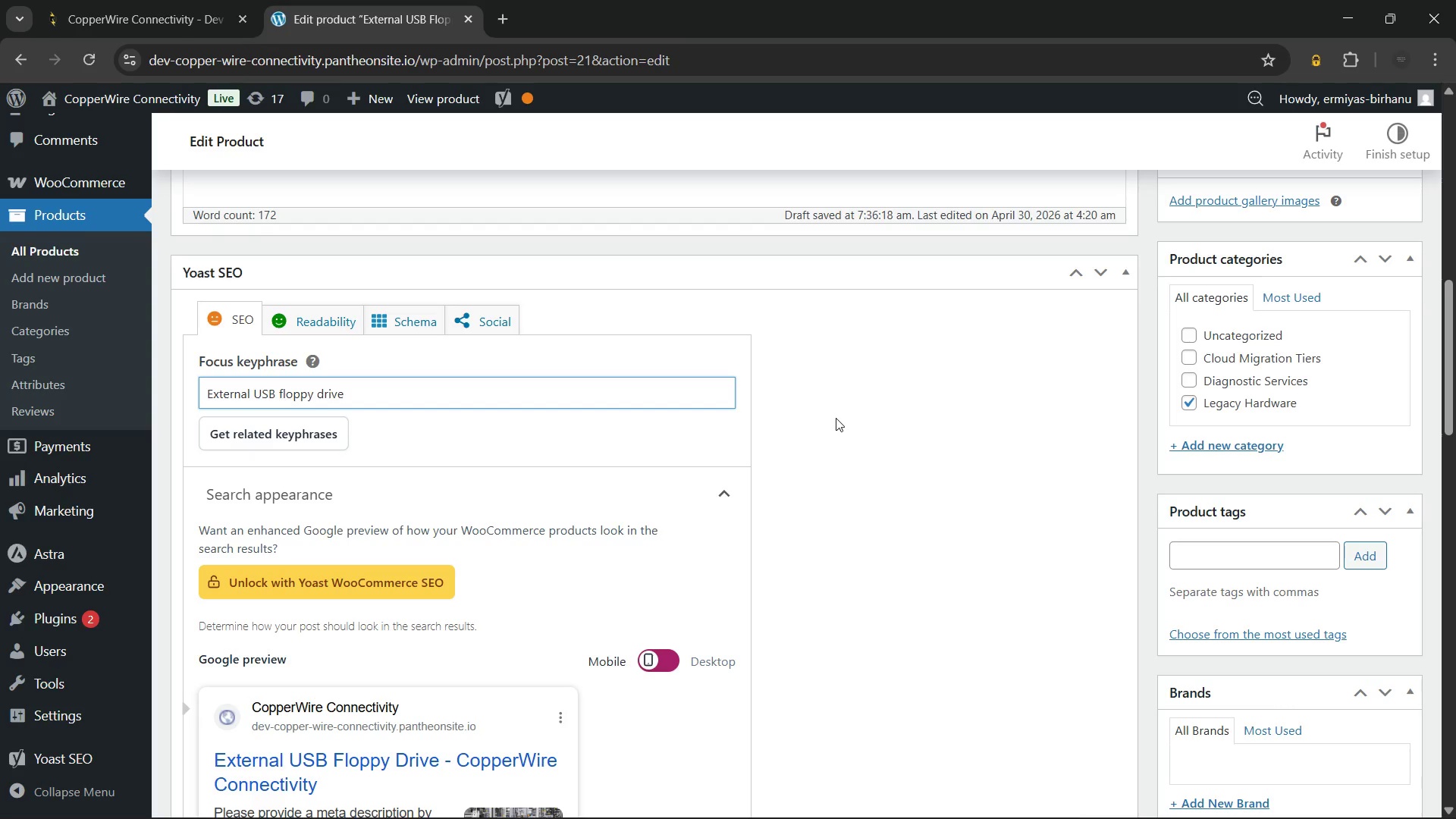 
scroll: coordinate [836, 416], scroll_direction: down, amount: 6.0
 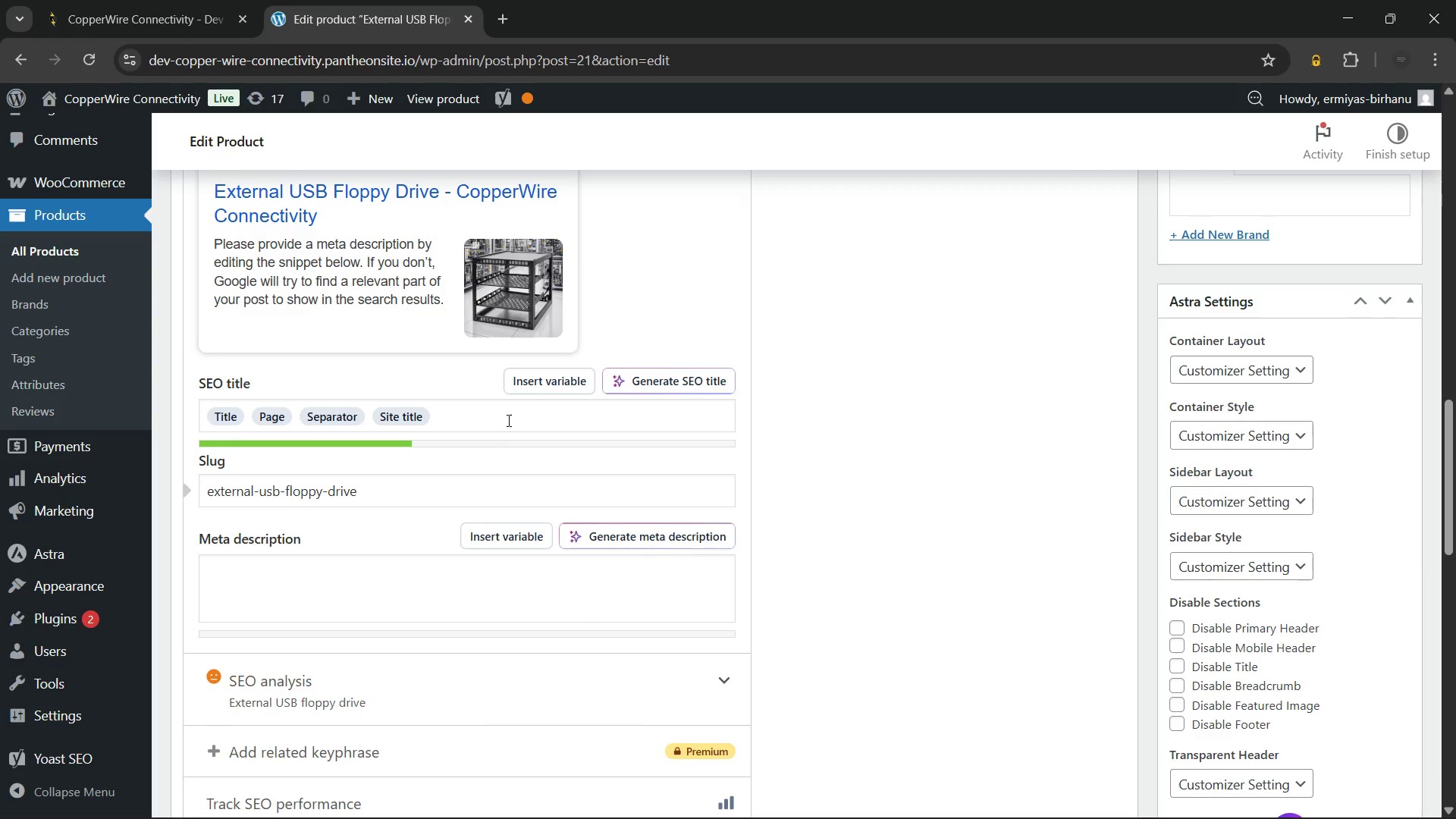 
left_click([507, 416])
 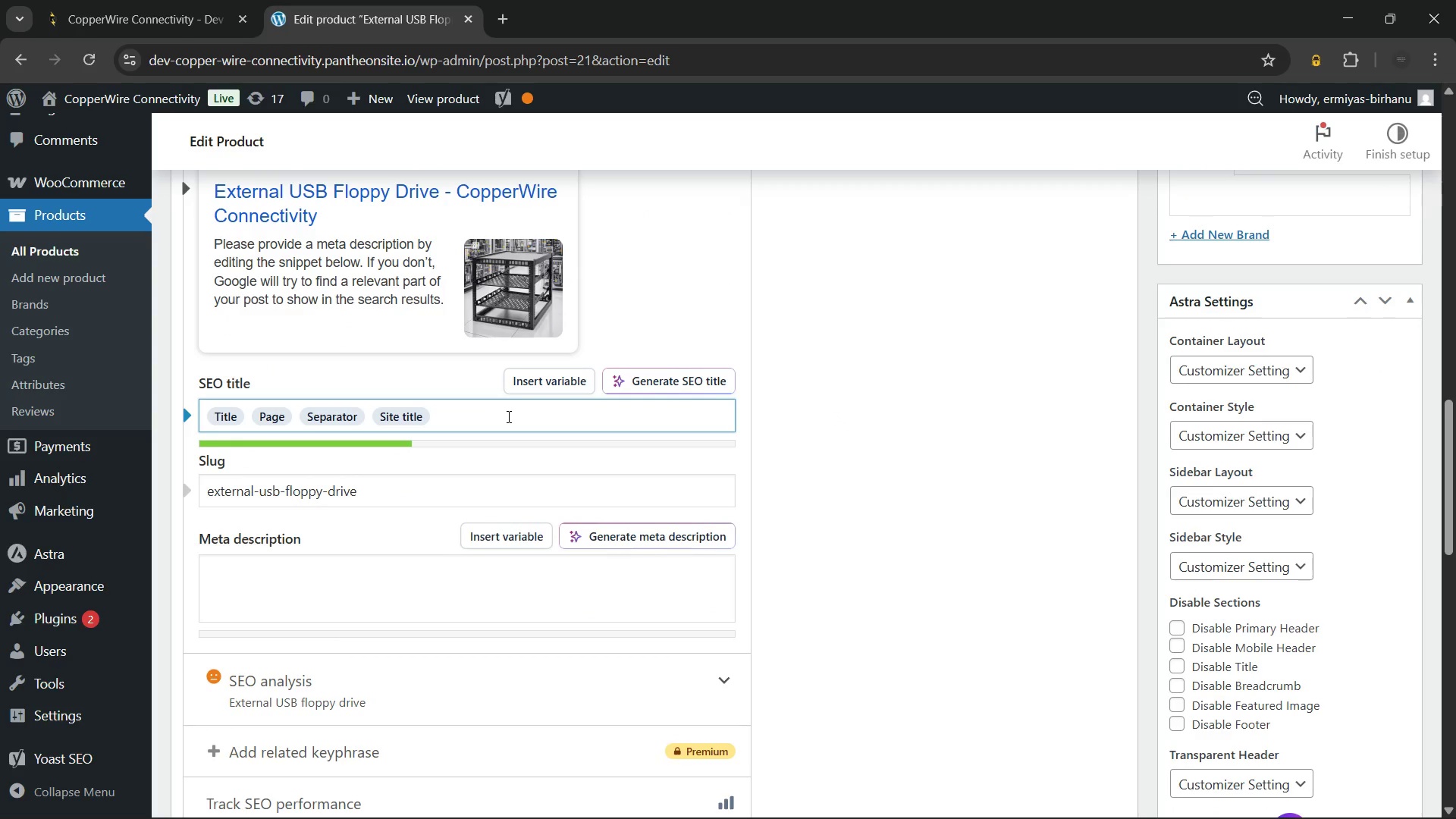 
key(Backspace)
 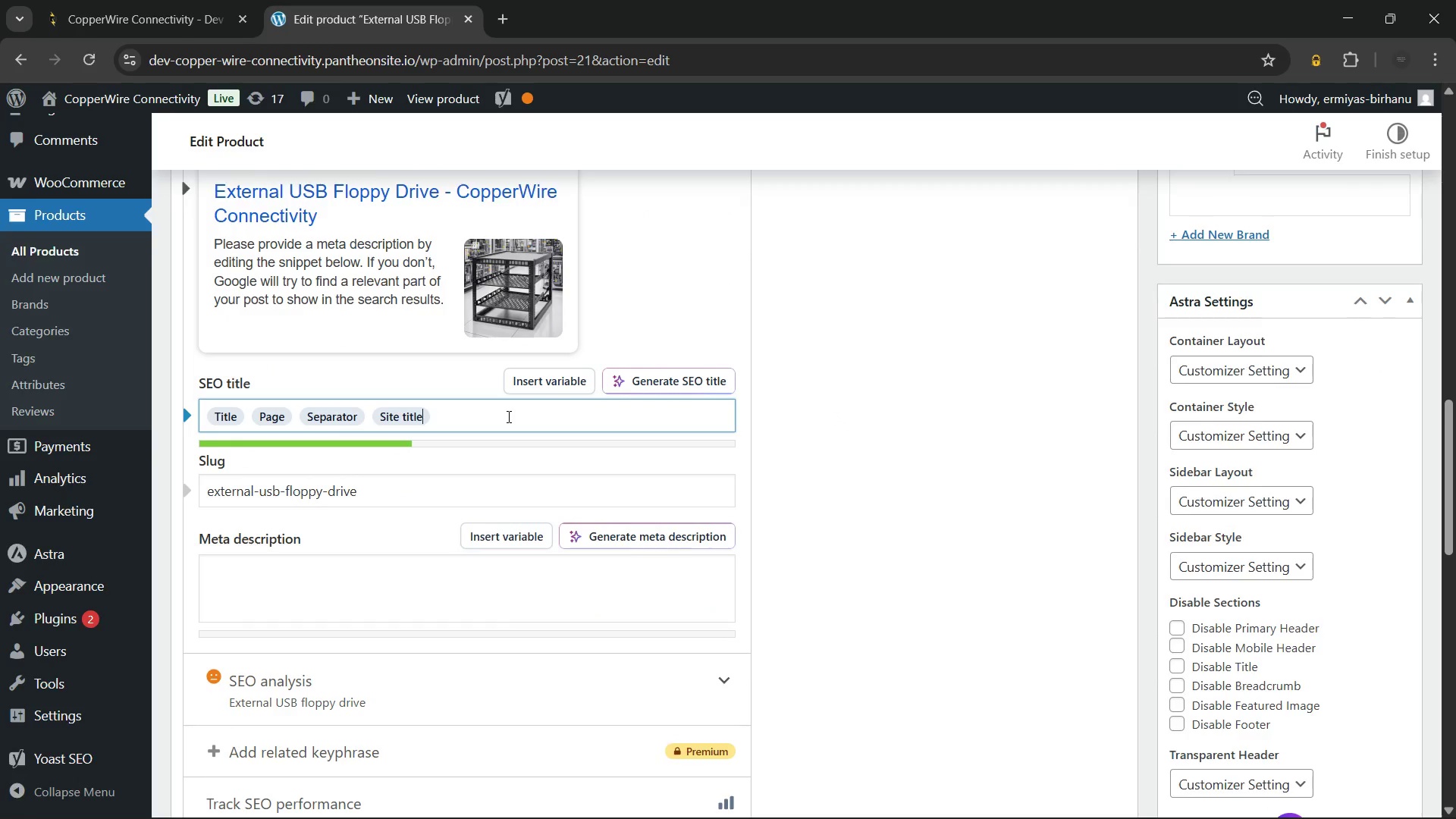 
key(Backspace)
 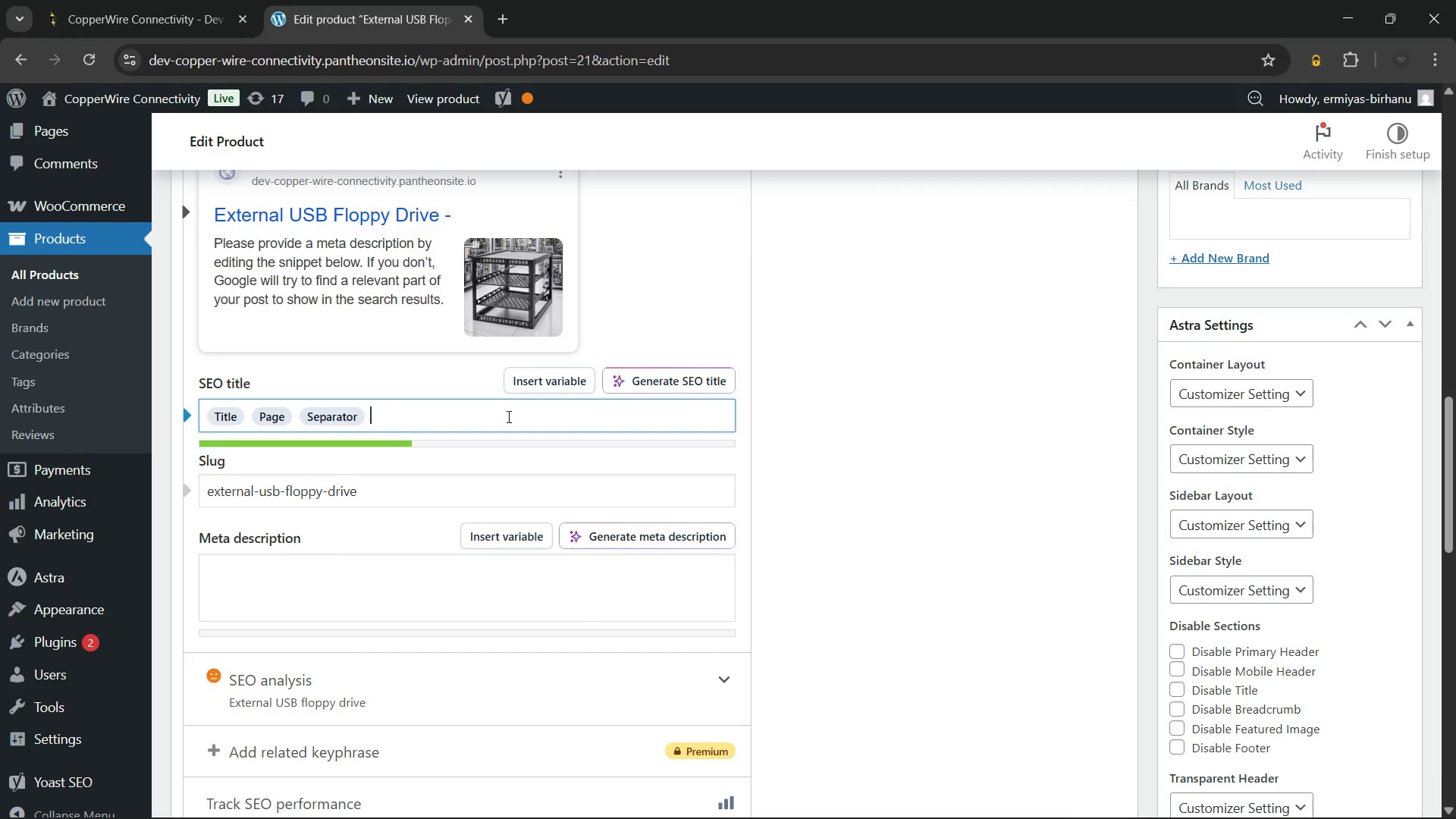 
key(Backspace)
 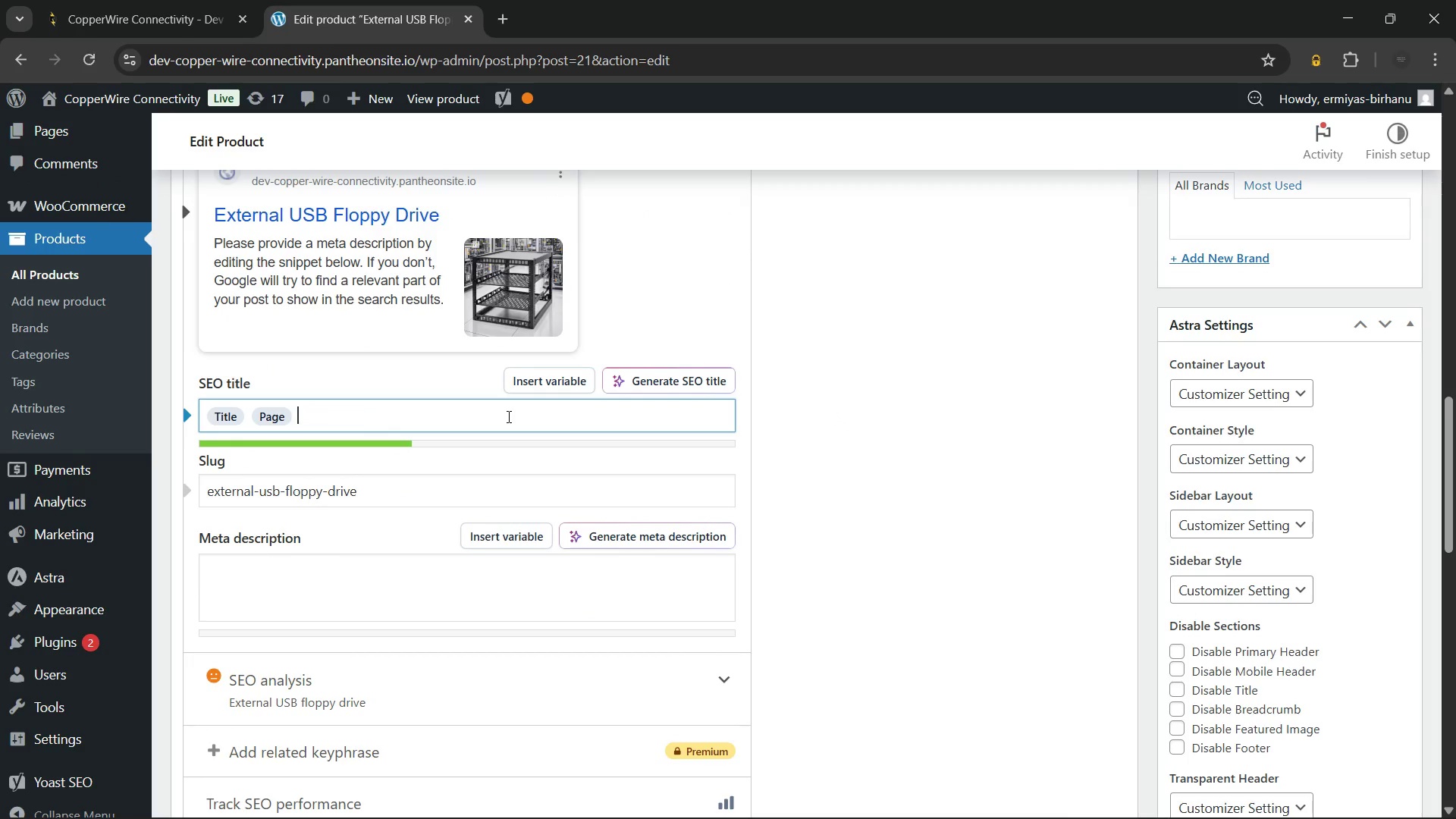 
key(Backspace)
 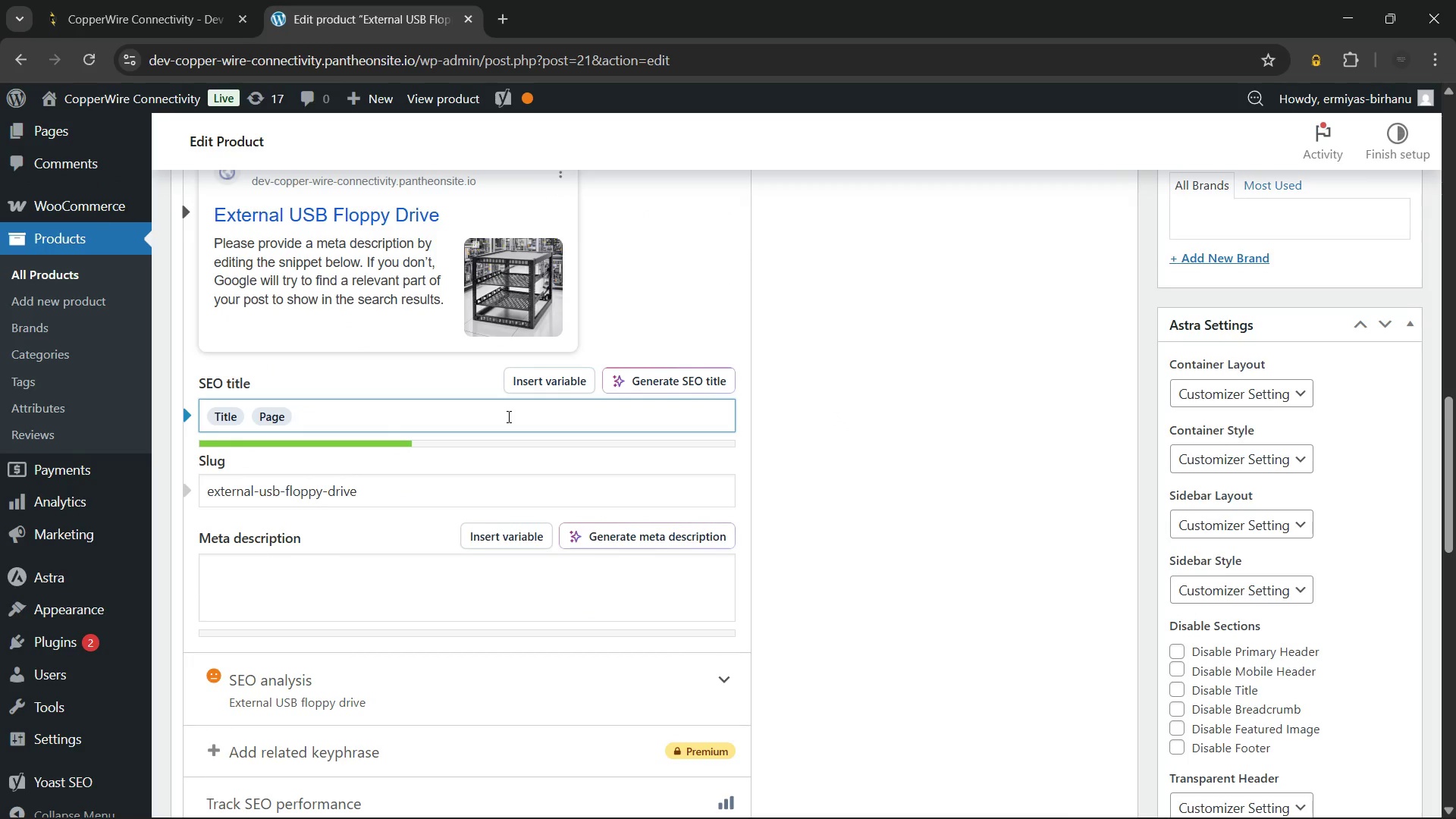 
key(Backspace)
 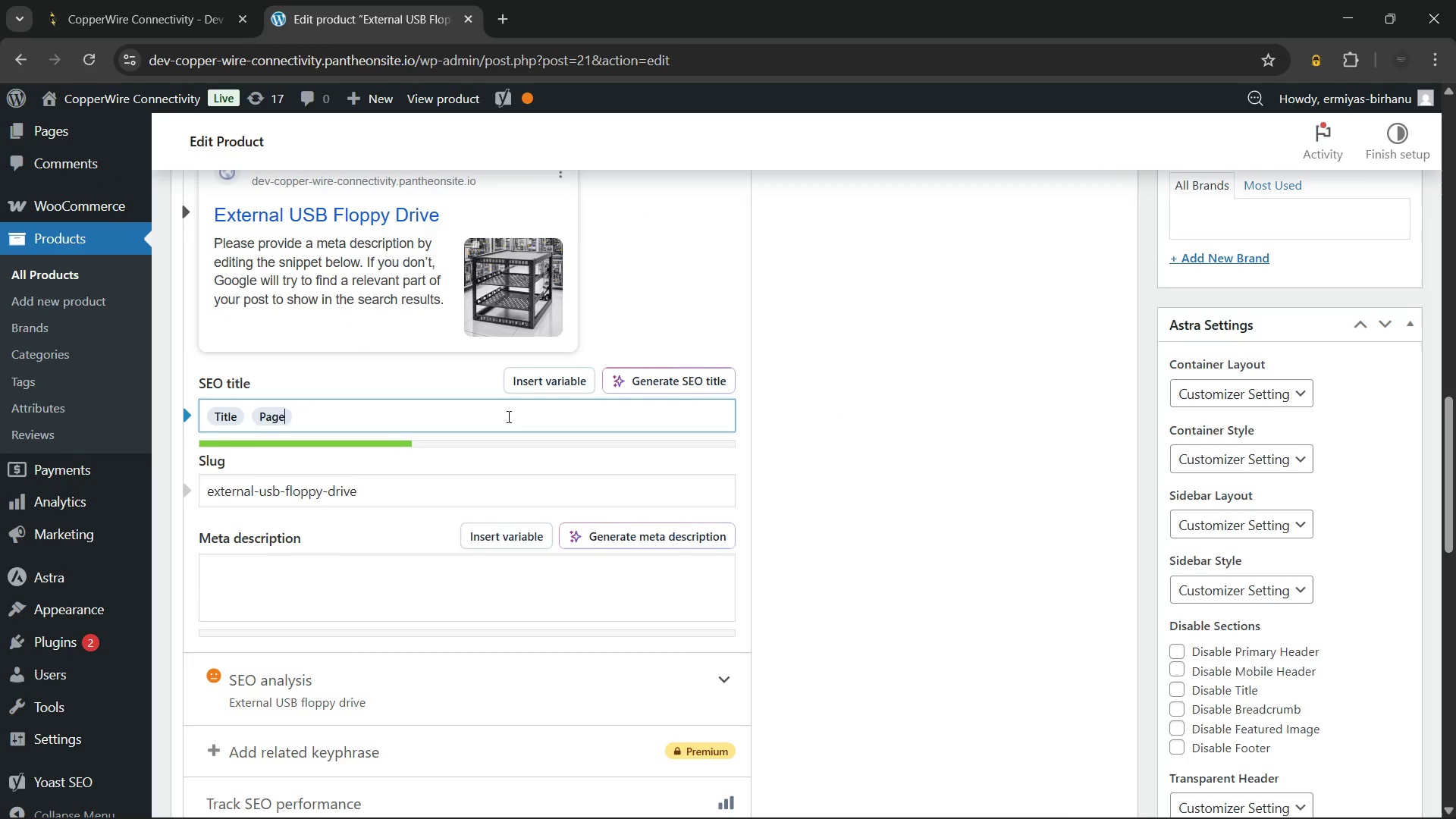 
key(Backspace)
 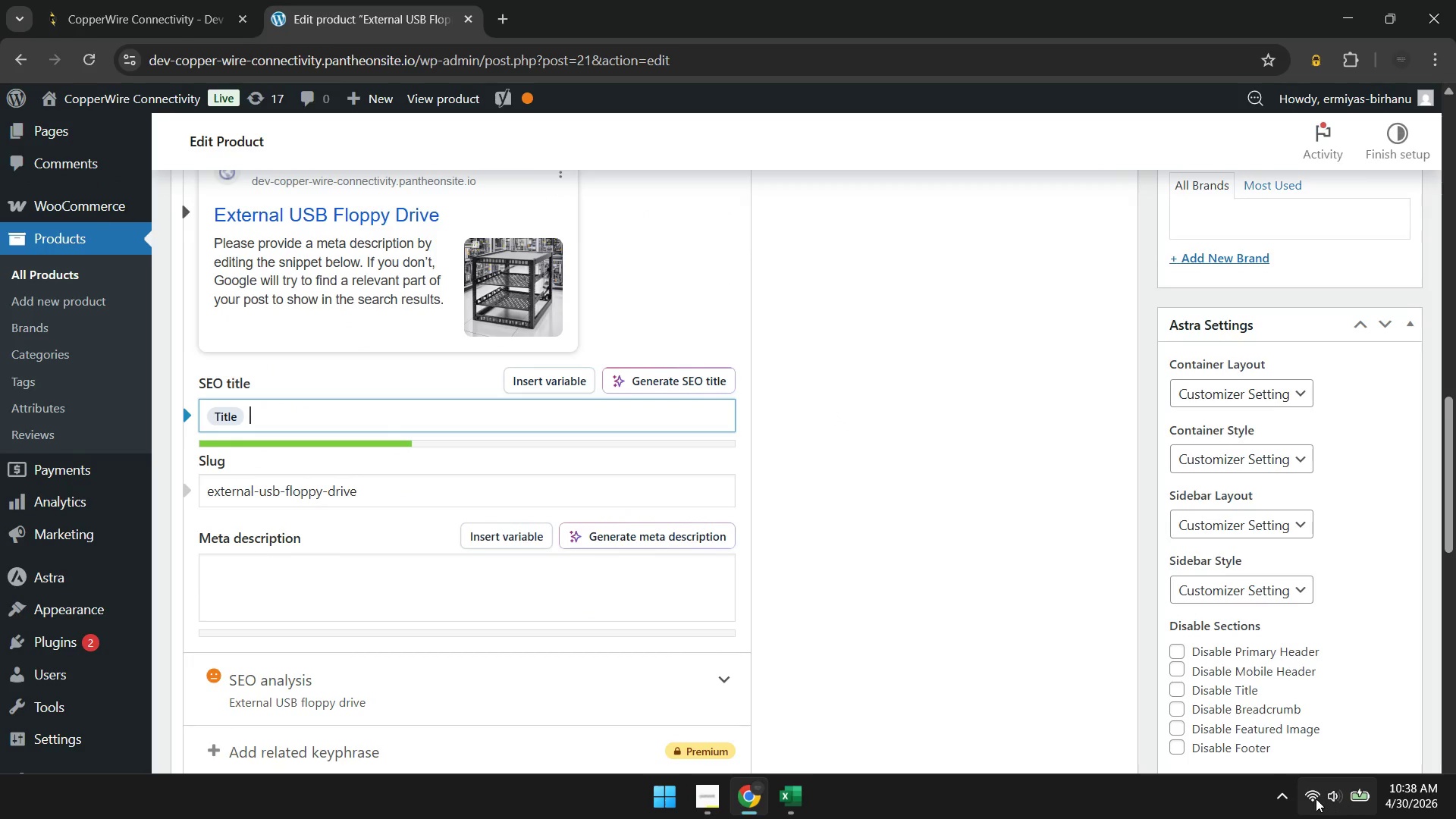 
left_click([1282, 798])
 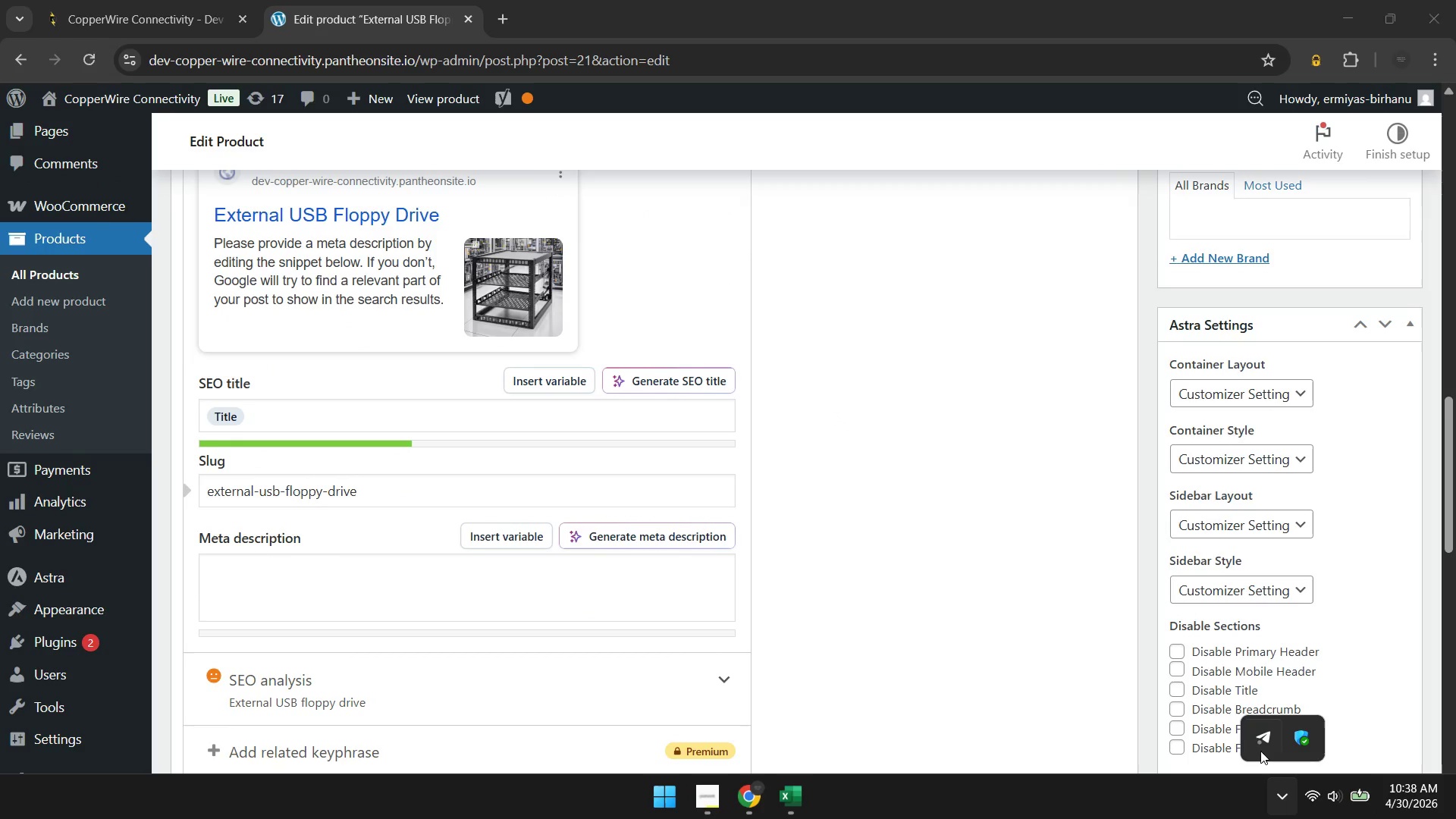 
left_click([1257, 741])
 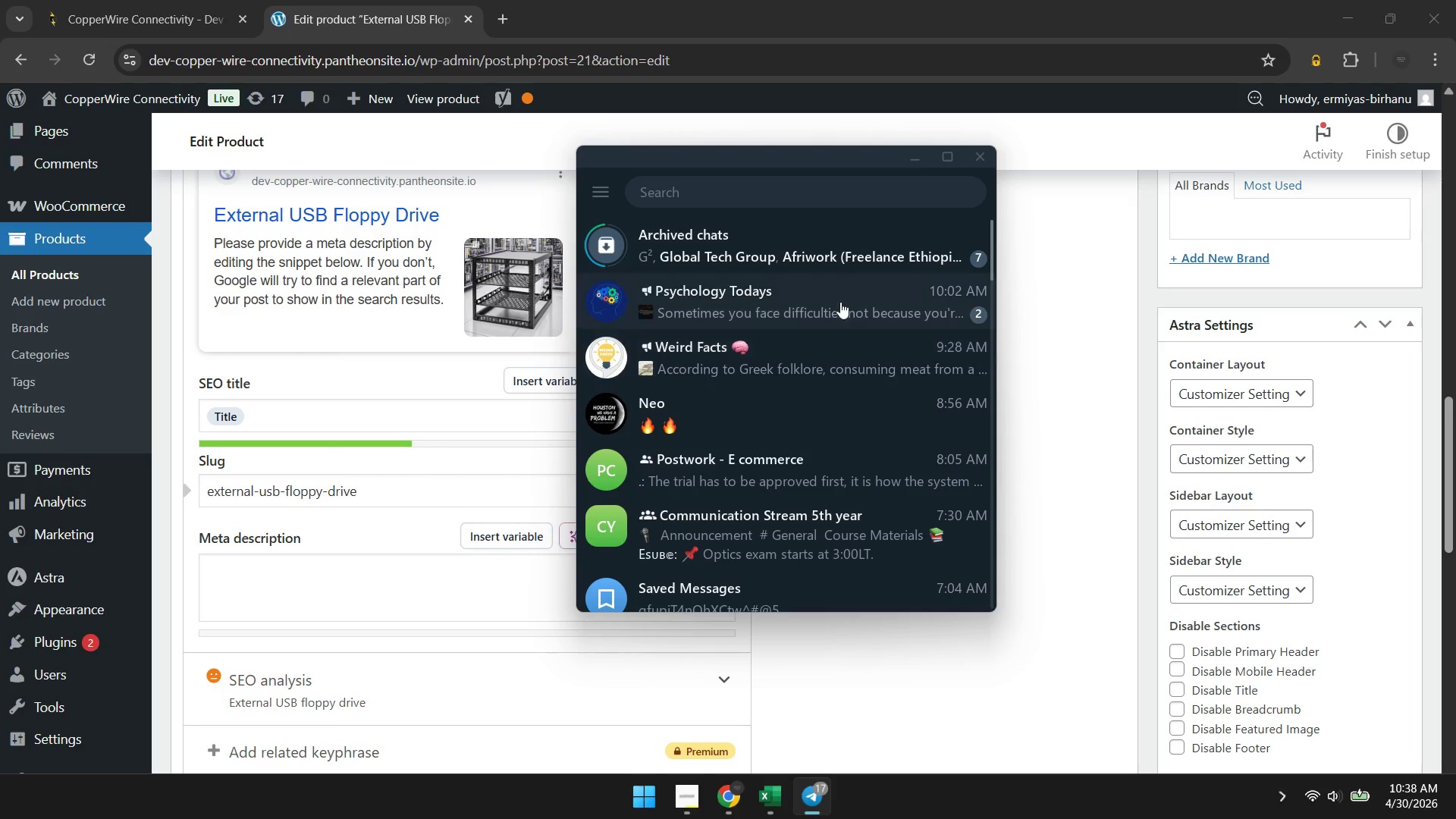 
left_click([828, 233])
 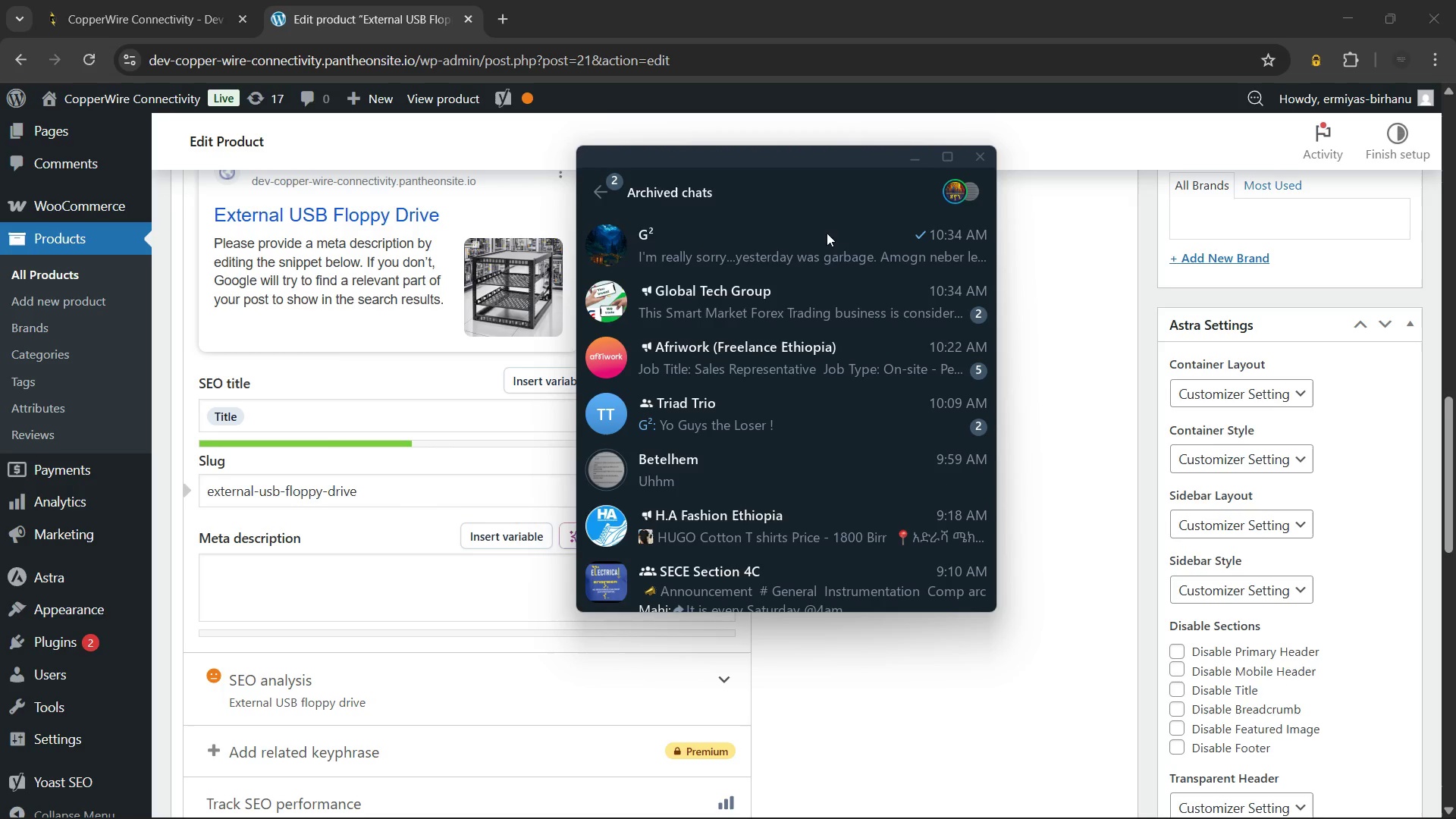 
left_click([866, 411])
 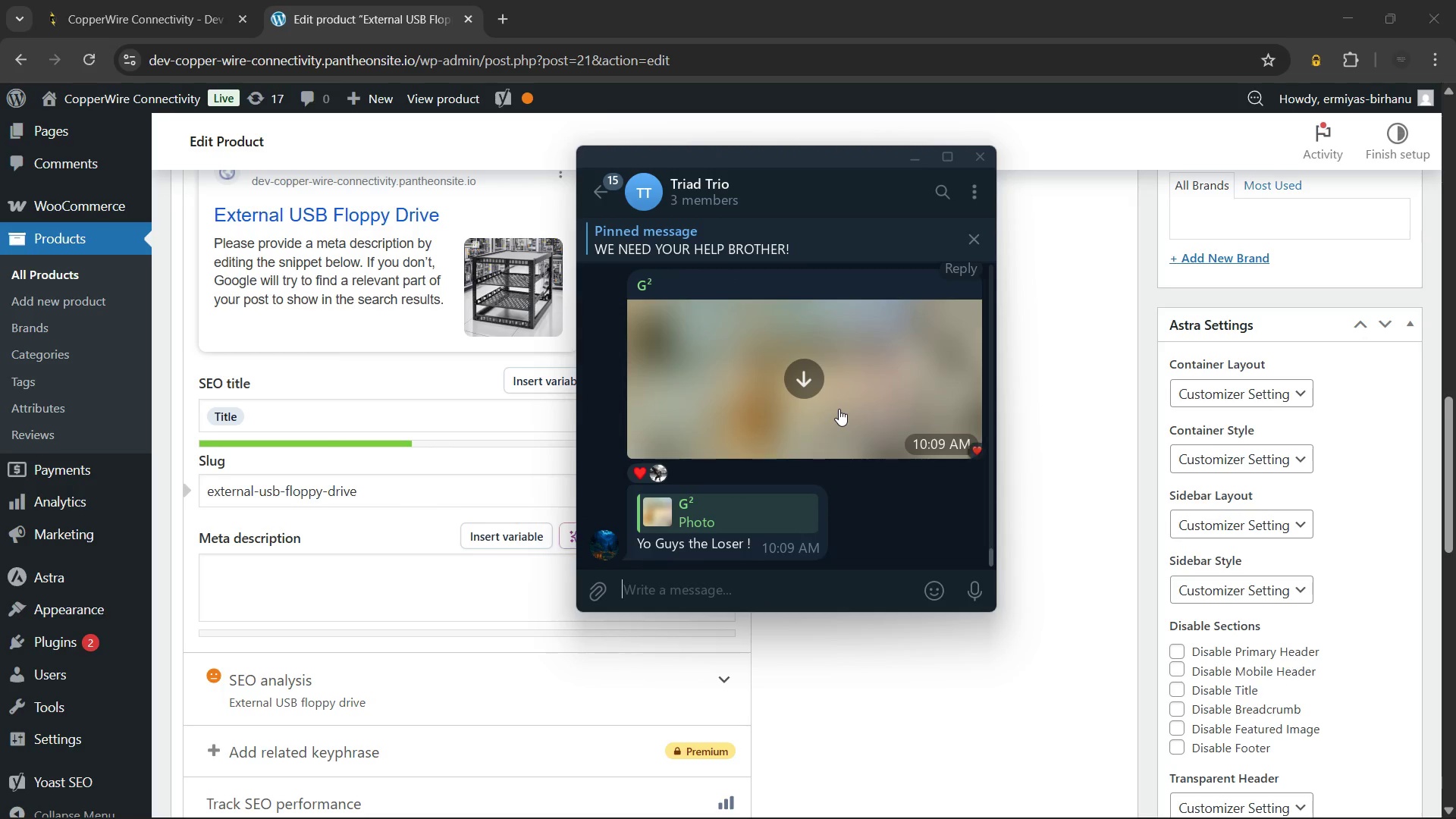 
left_click([839, 409])
 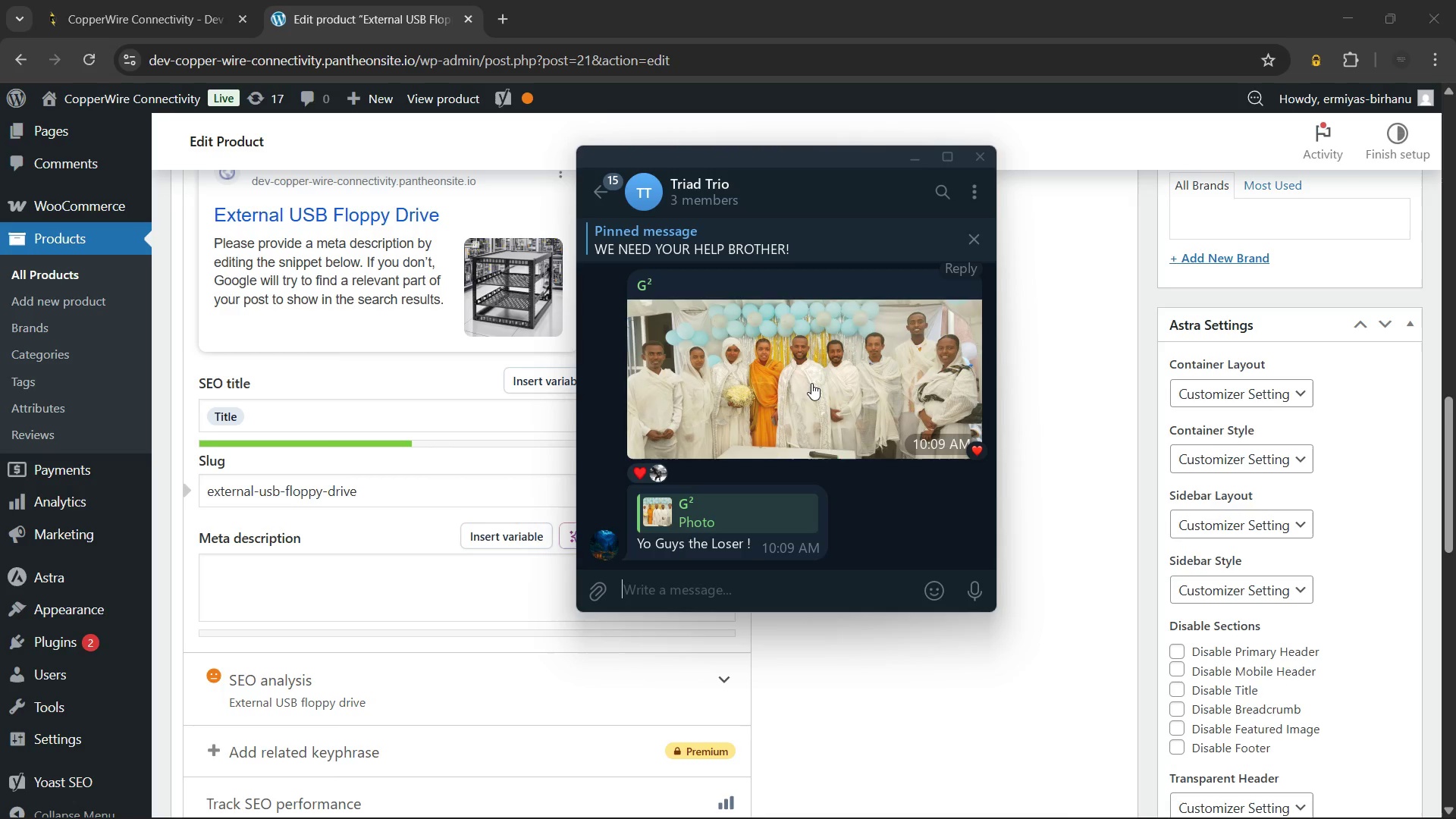 
wait(12.2)
 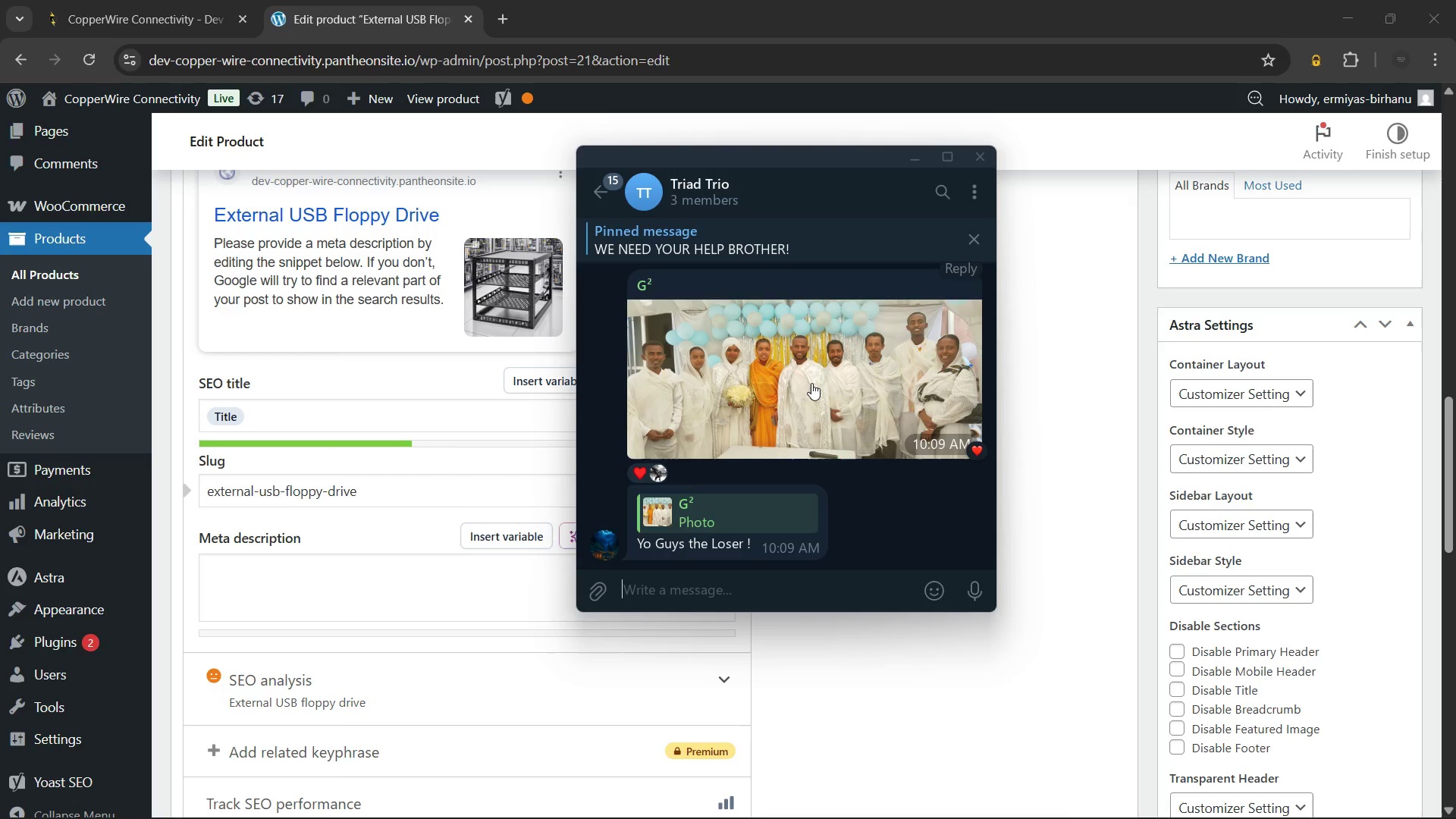 
left_click([610, 183])
 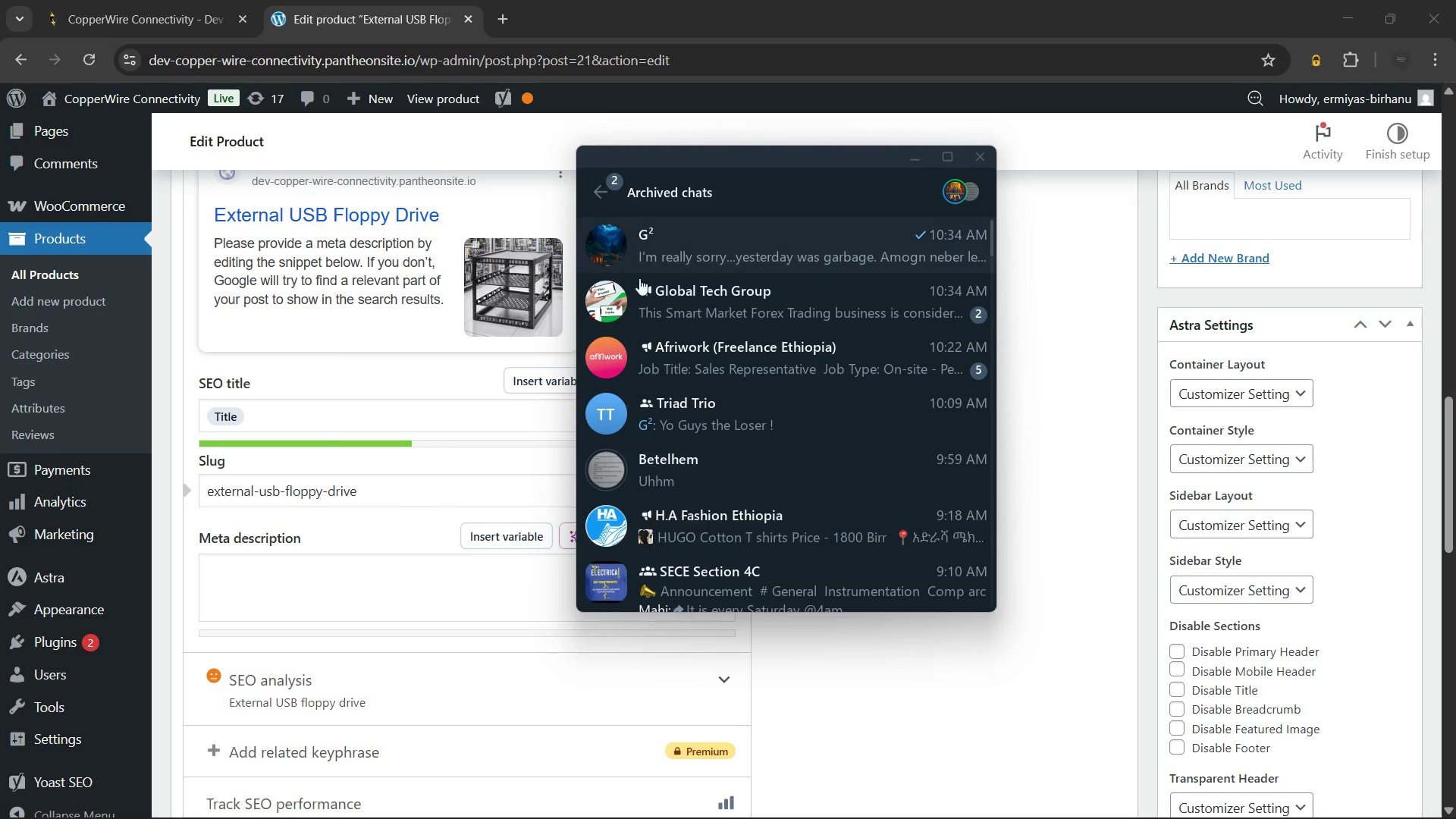 
left_click([671, 293])
 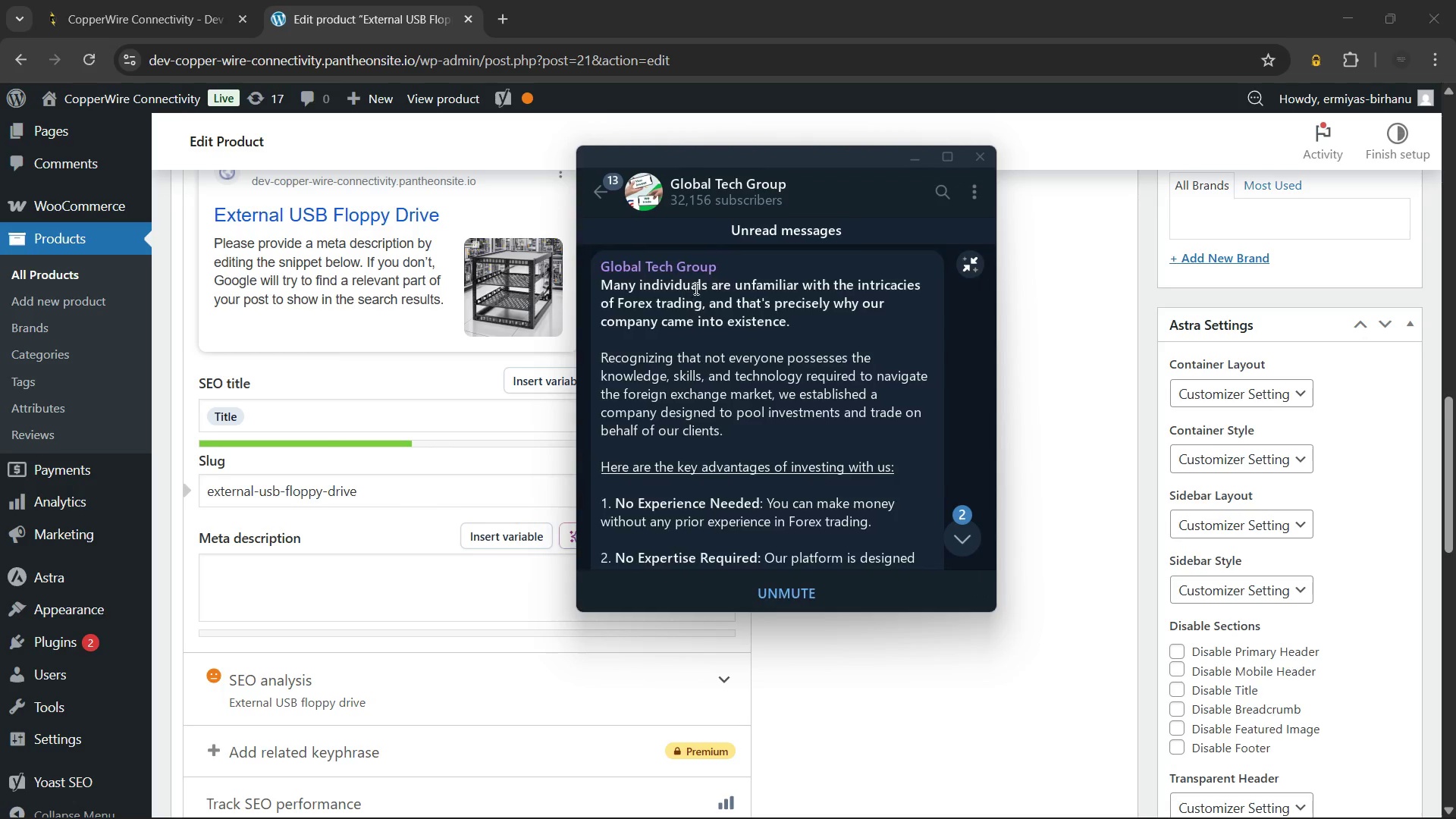 
scroll: coordinate [695, 288], scroll_direction: down, amount: 30.0
 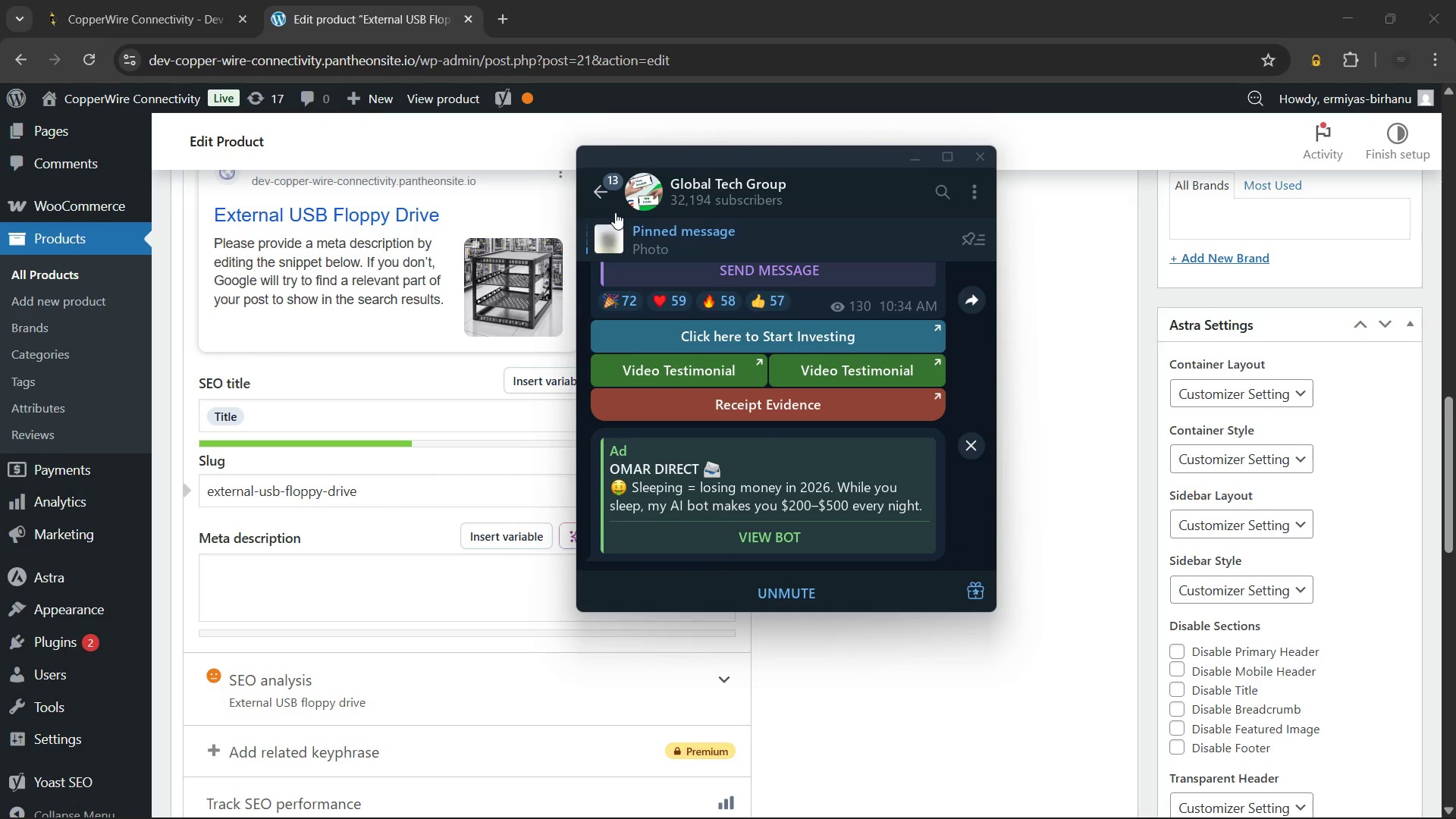 
left_click([610, 207])
 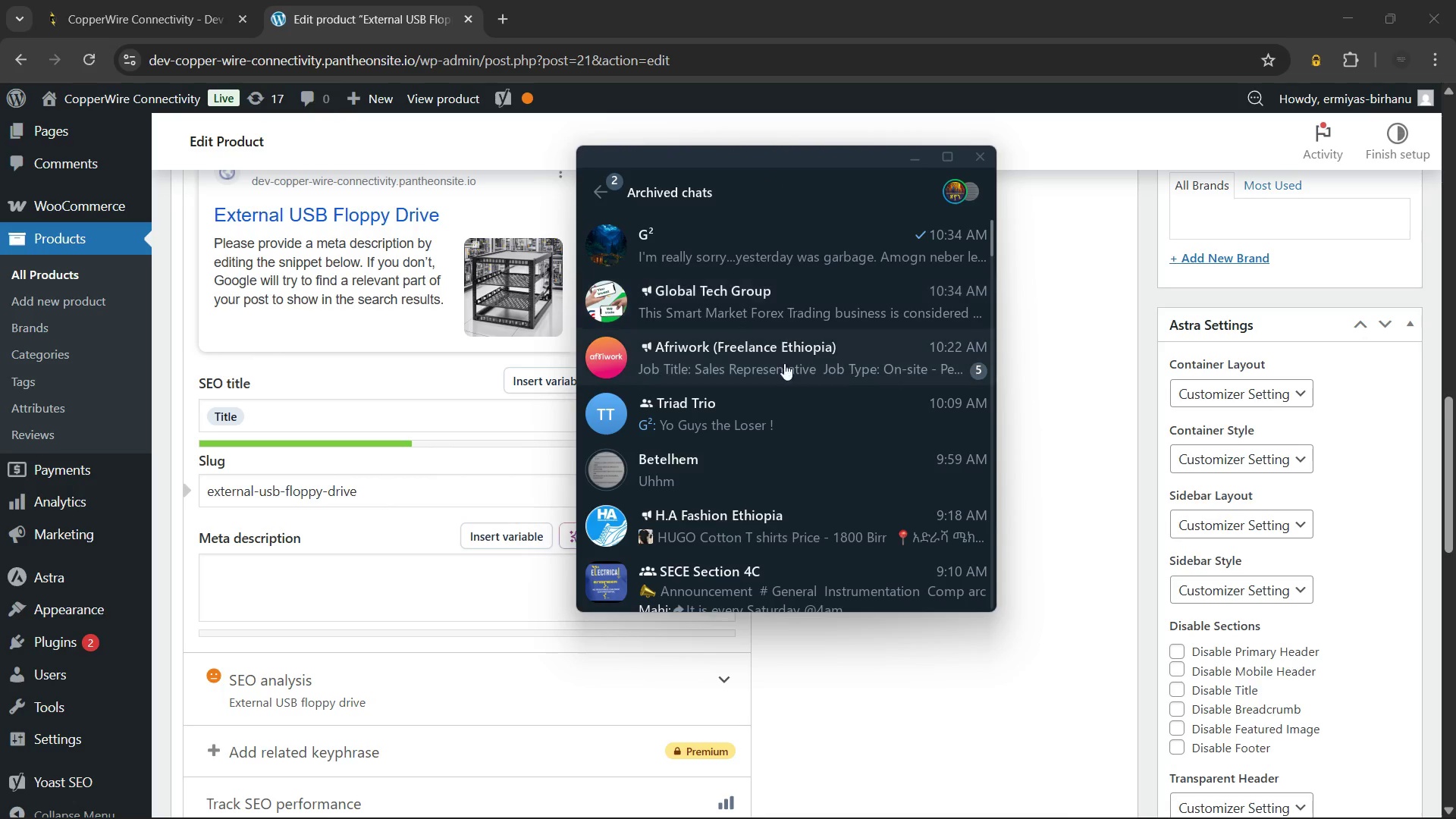 
left_click([792, 369])
 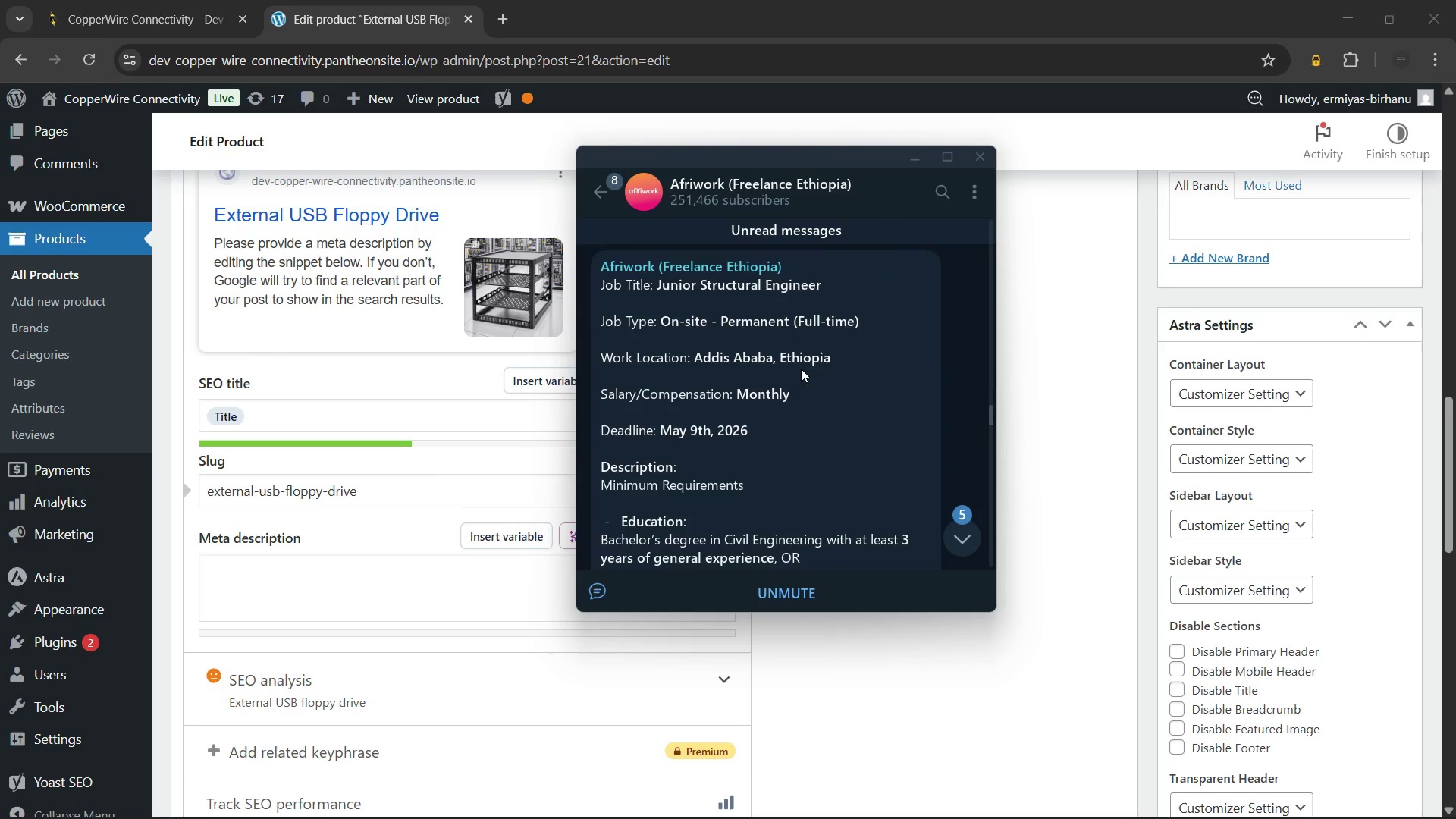 
scroll: coordinate [802, 369], scroll_direction: down, amount: 60.0
 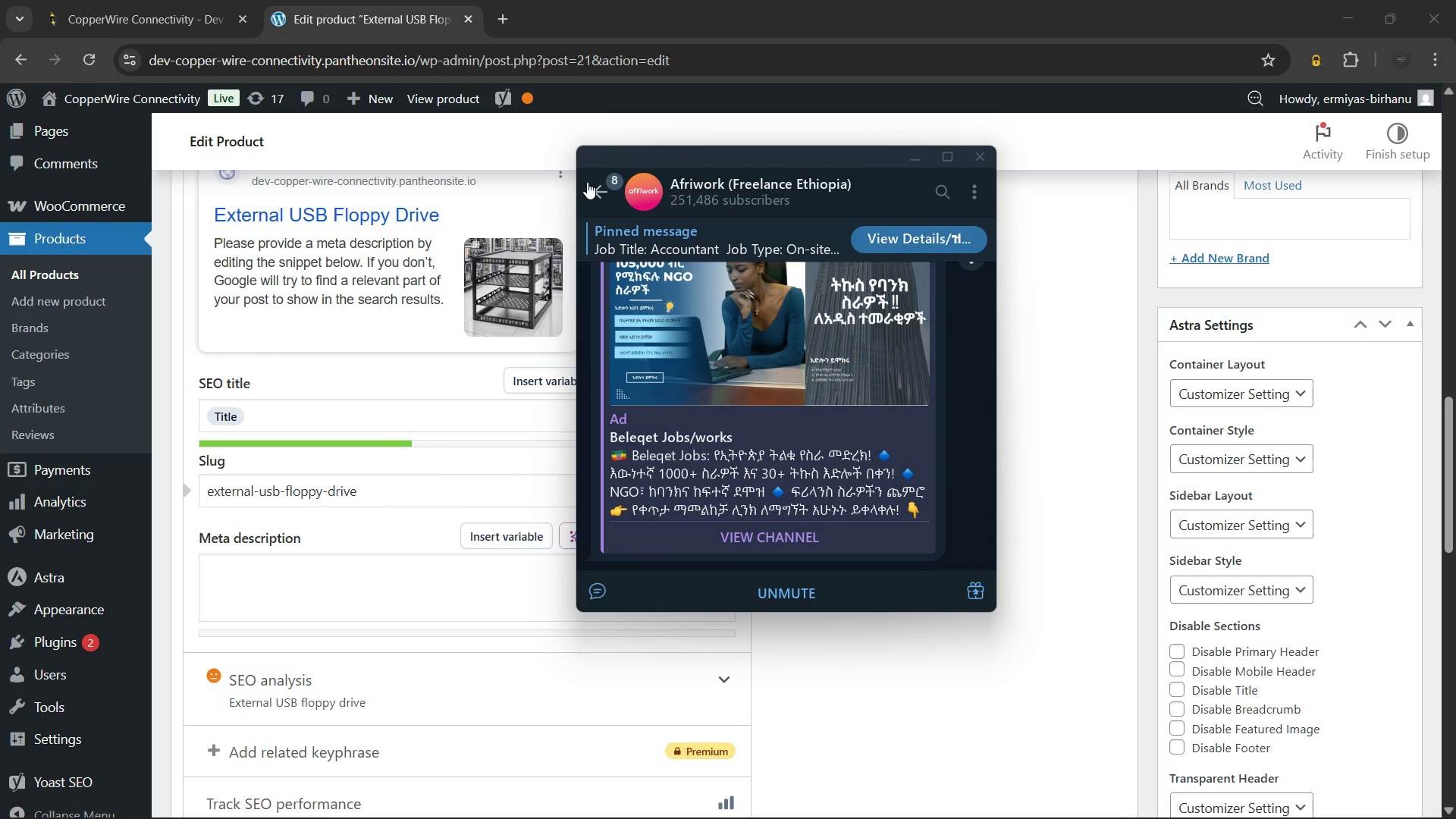 
left_click([587, 182])
 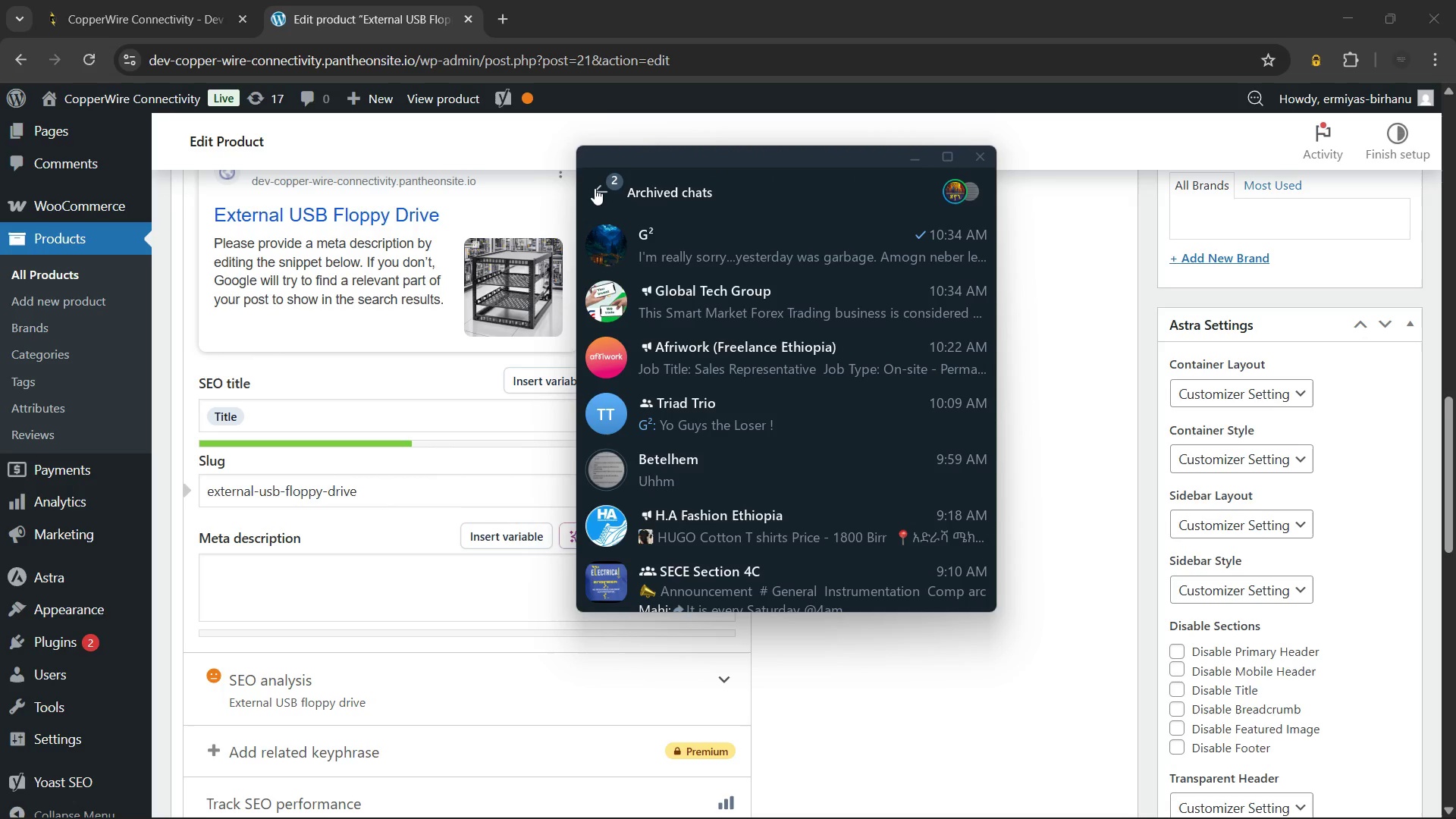 
left_click([595, 188])
 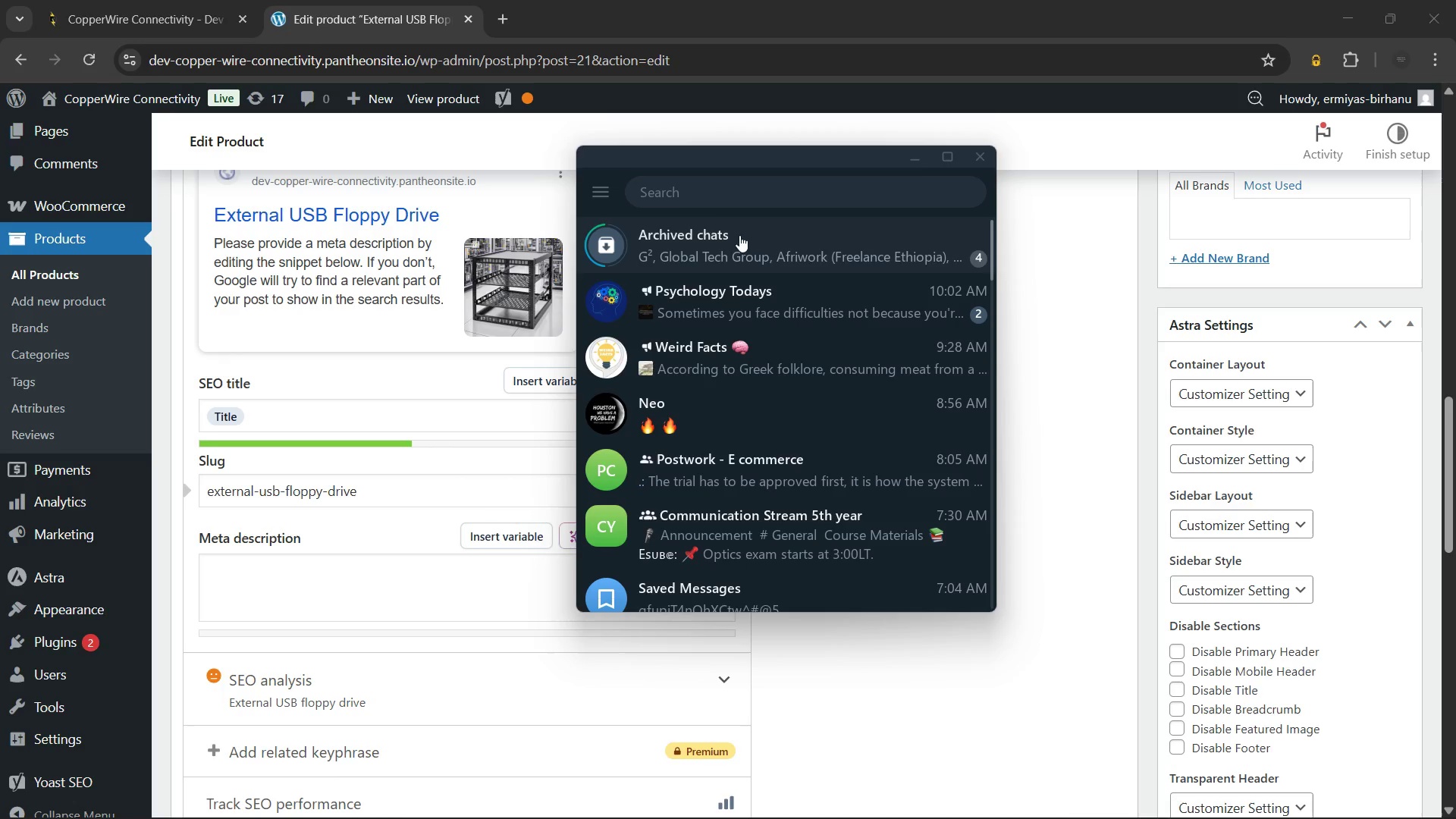 
left_click([748, 237])
 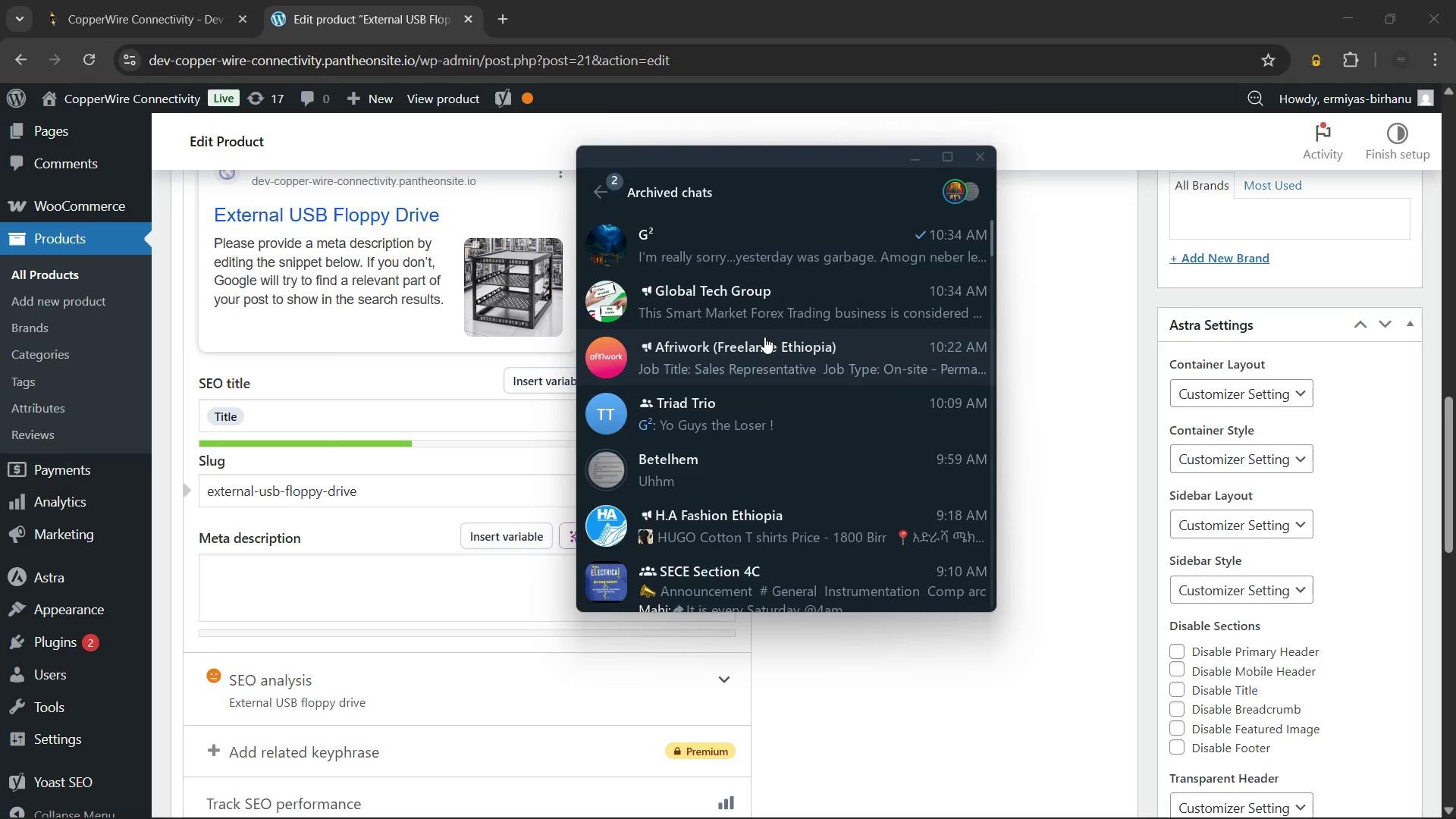 
scroll: coordinate [764, 337], scroll_direction: down, amount: 6.0
 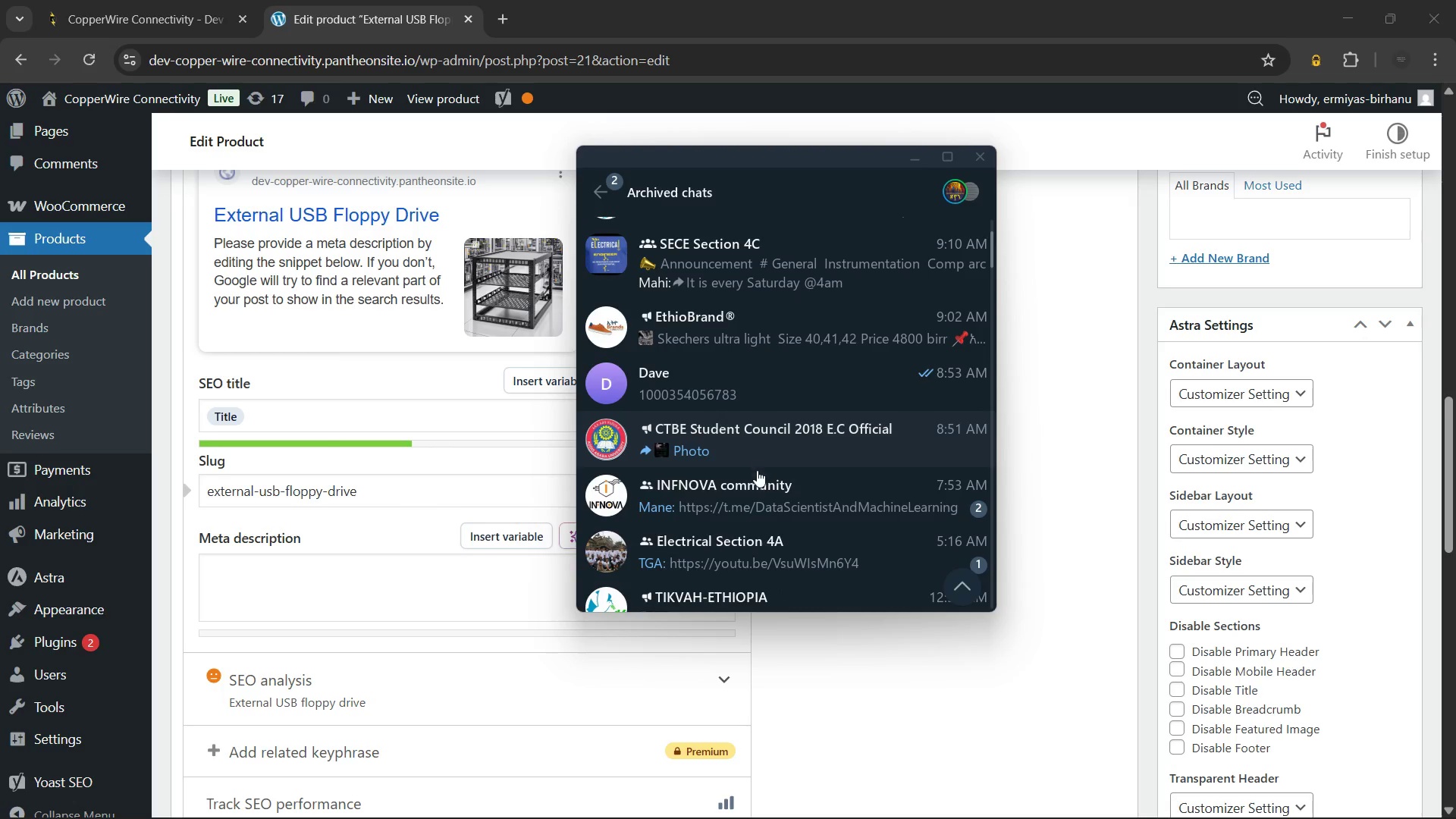 
left_click([755, 488])
 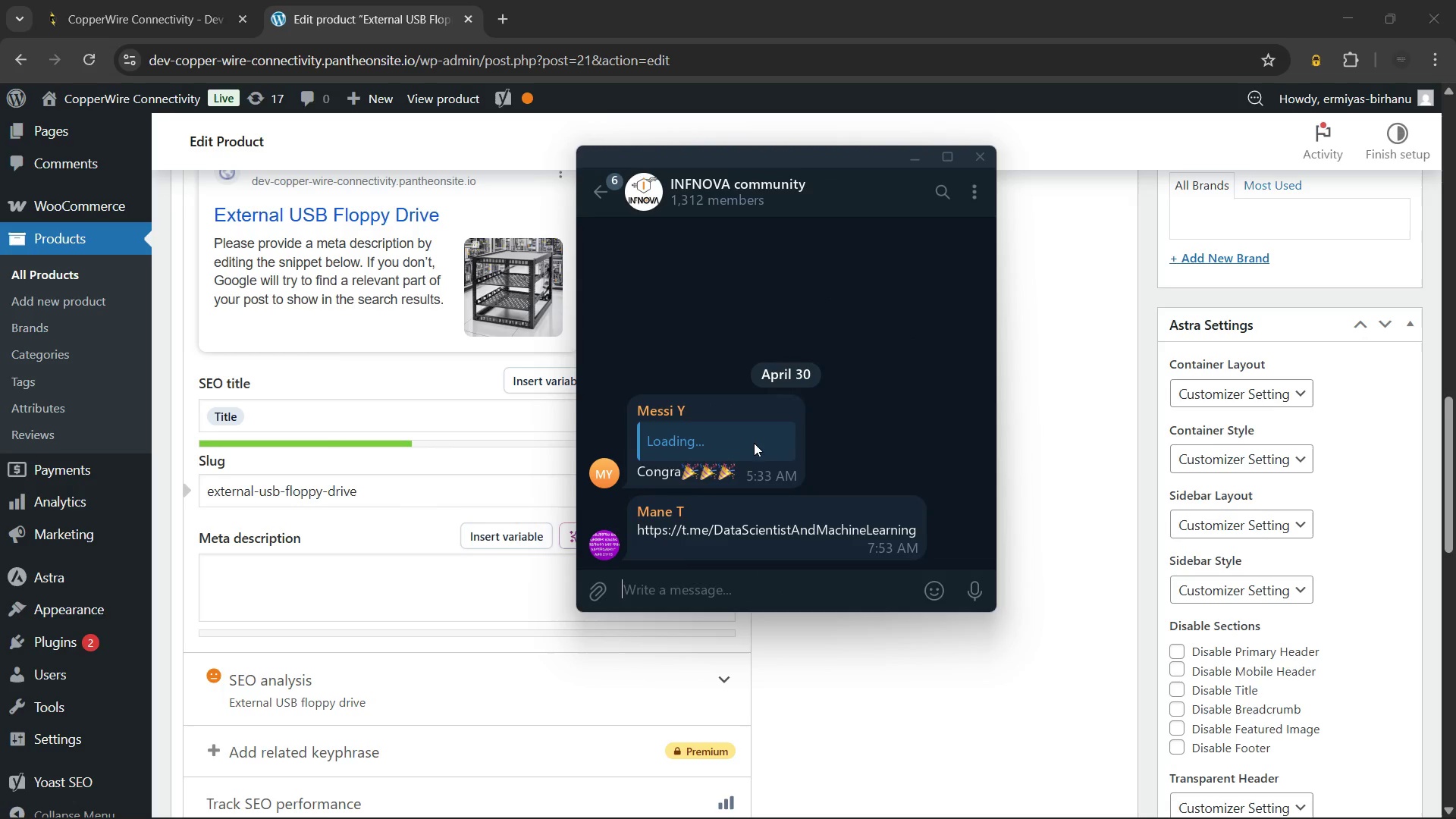 
scroll: coordinate [752, 441], scroll_direction: down, amount: 2.0
 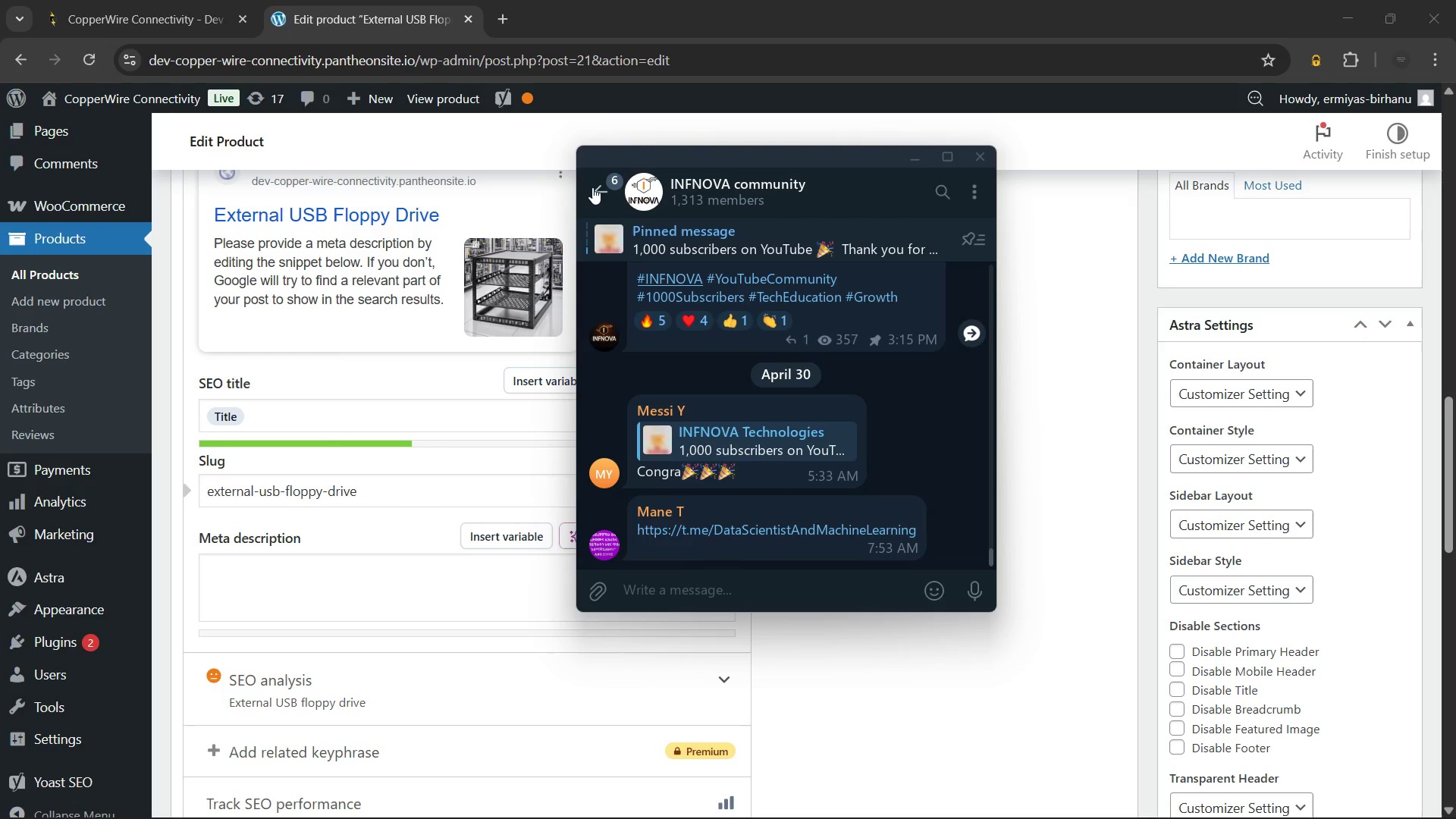 
left_click([592, 187])
 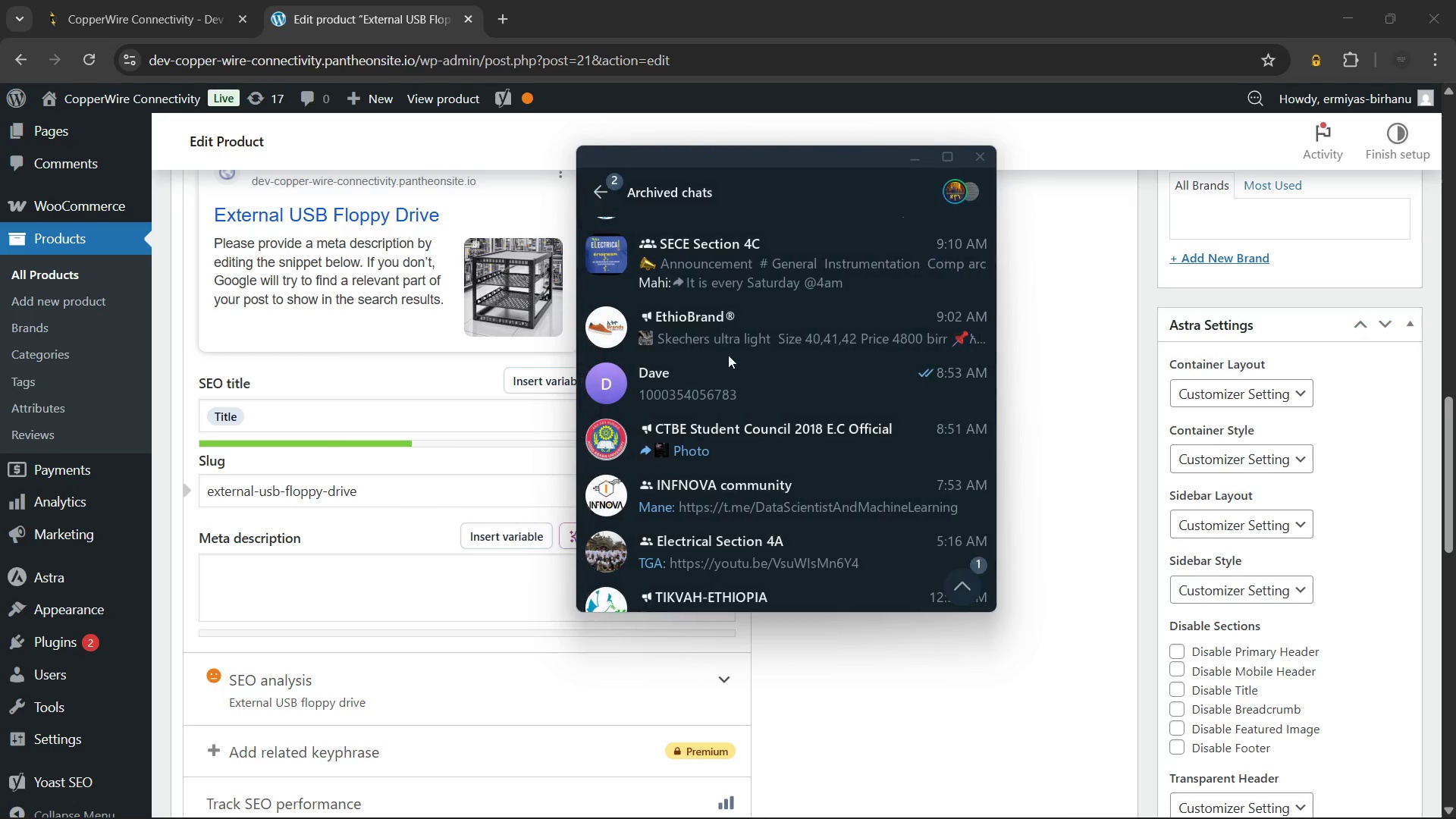 
scroll: coordinate [728, 355], scroll_direction: down, amount: 2.0
 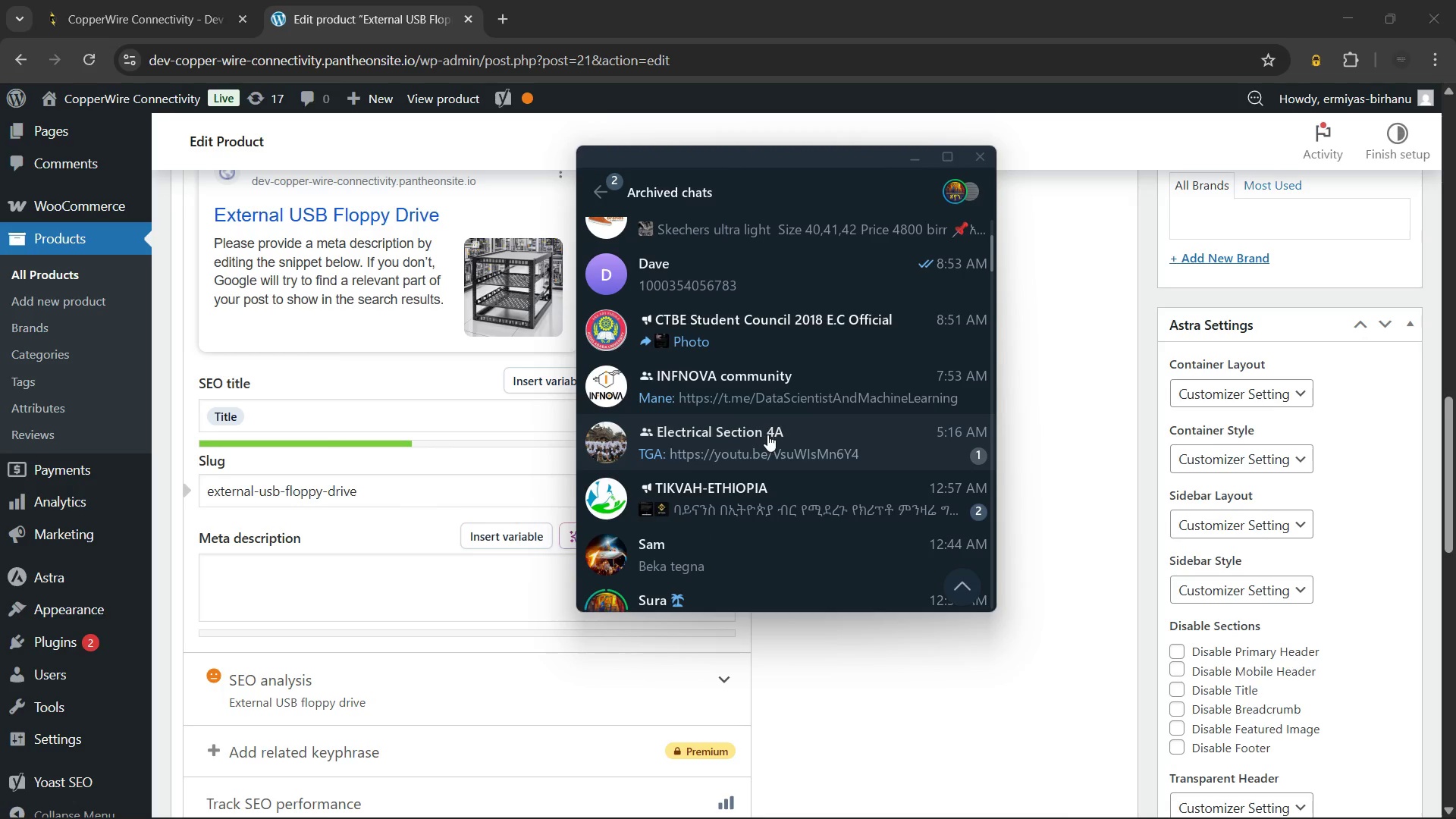 
left_click([767, 435])
 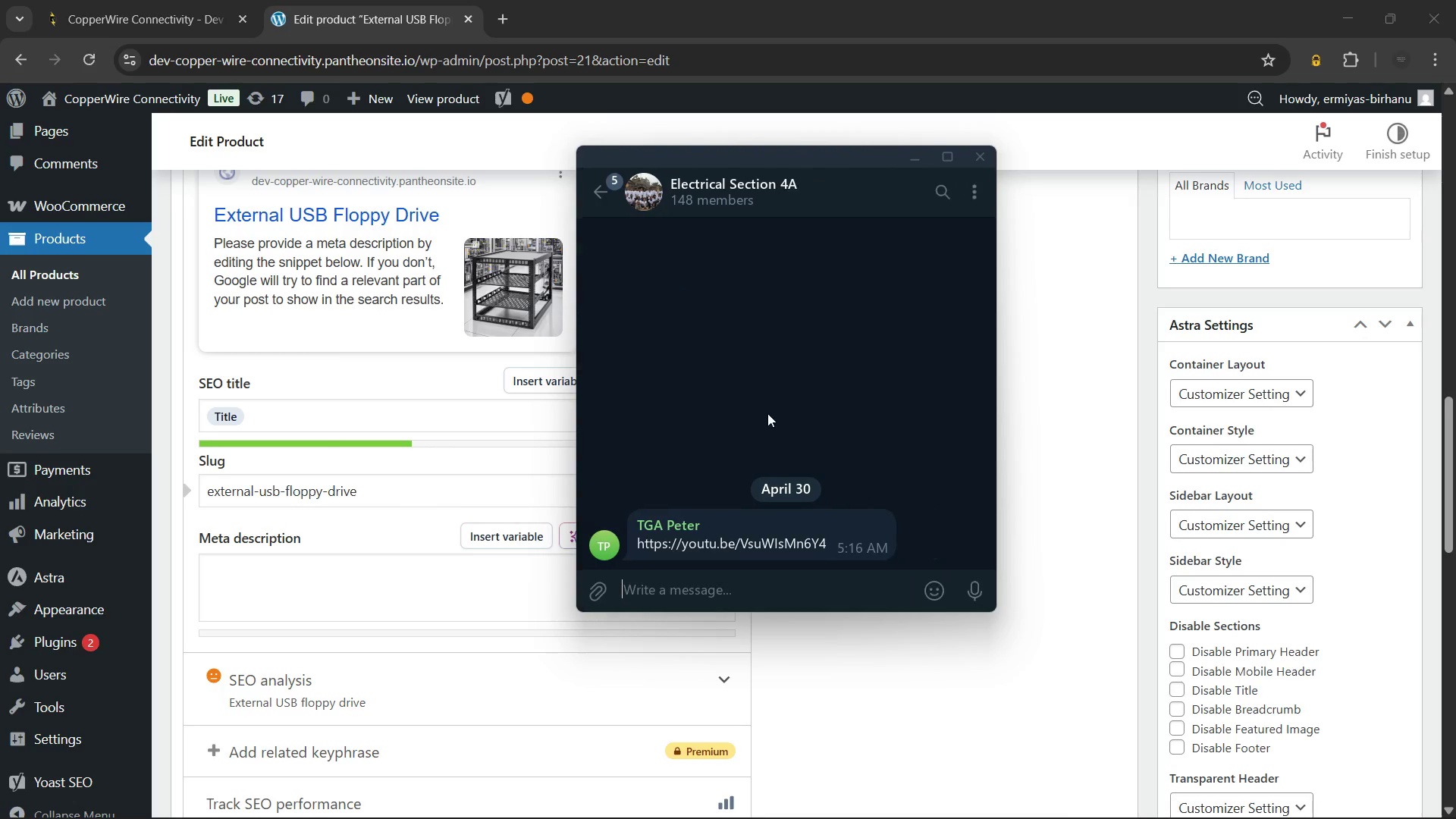 
scroll: coordinate [766, 410], scroll_direction: down, amount: 6.0
 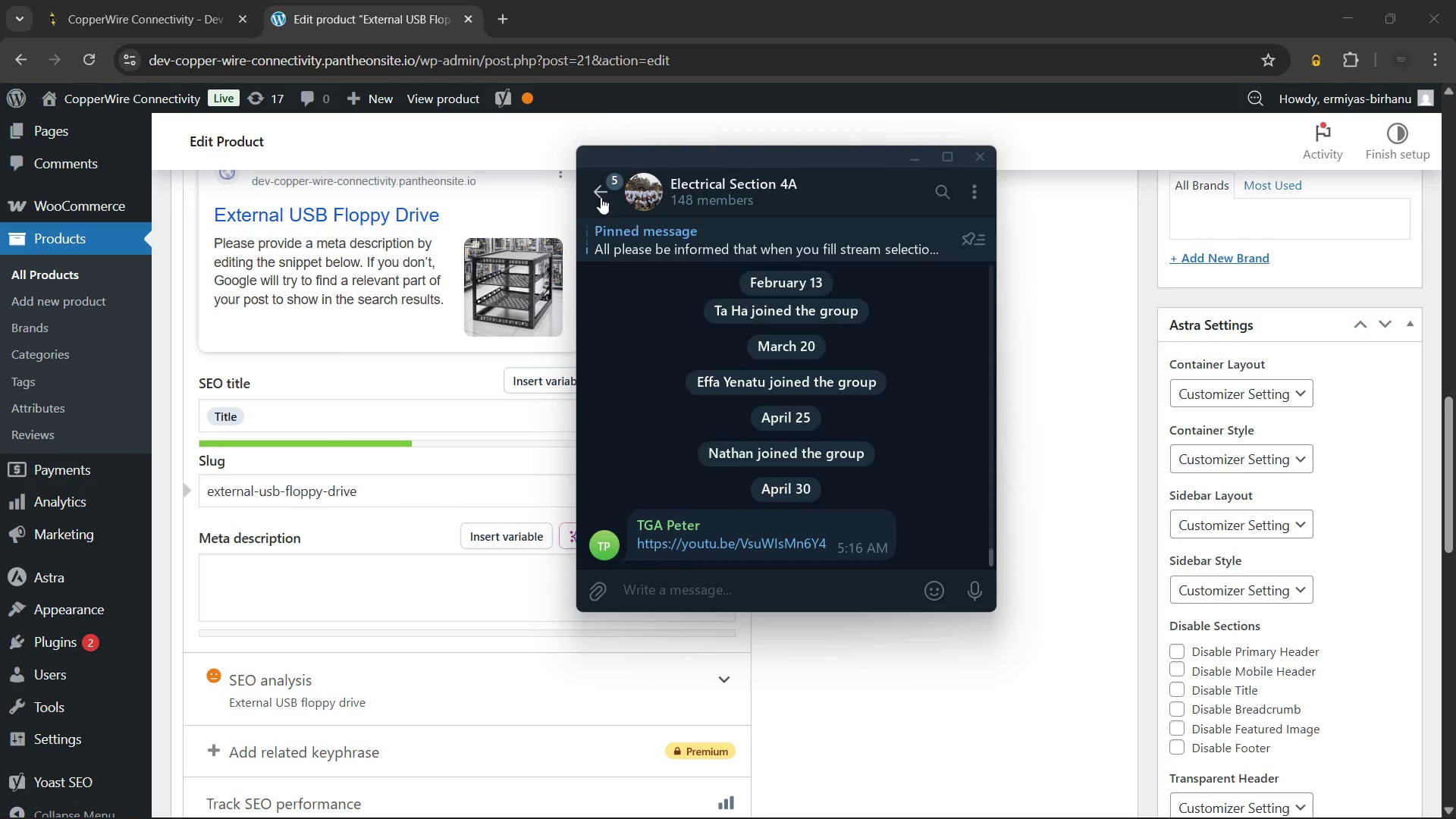 
left_click([598, 191])
 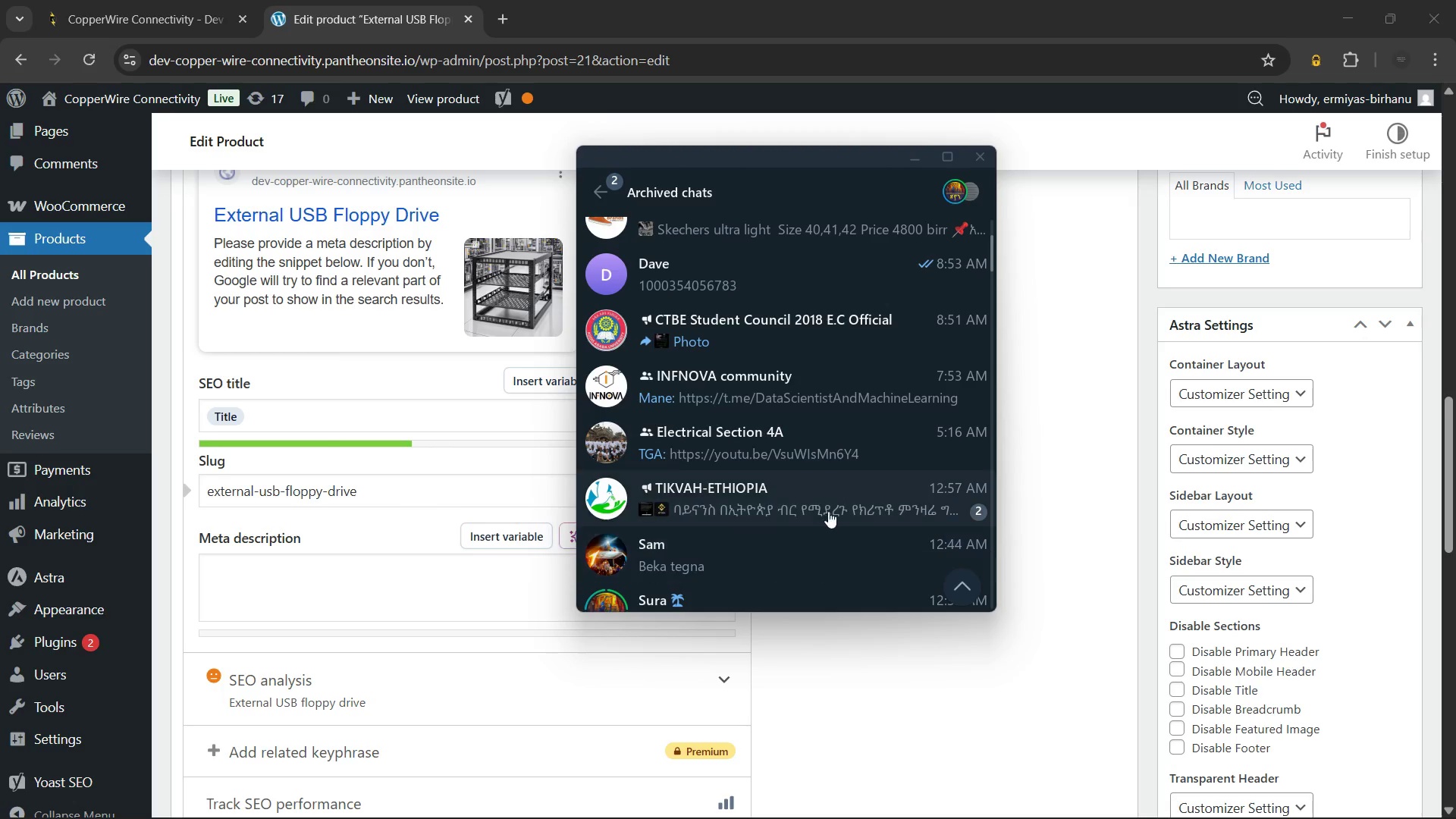 
right_click([822, 497])
 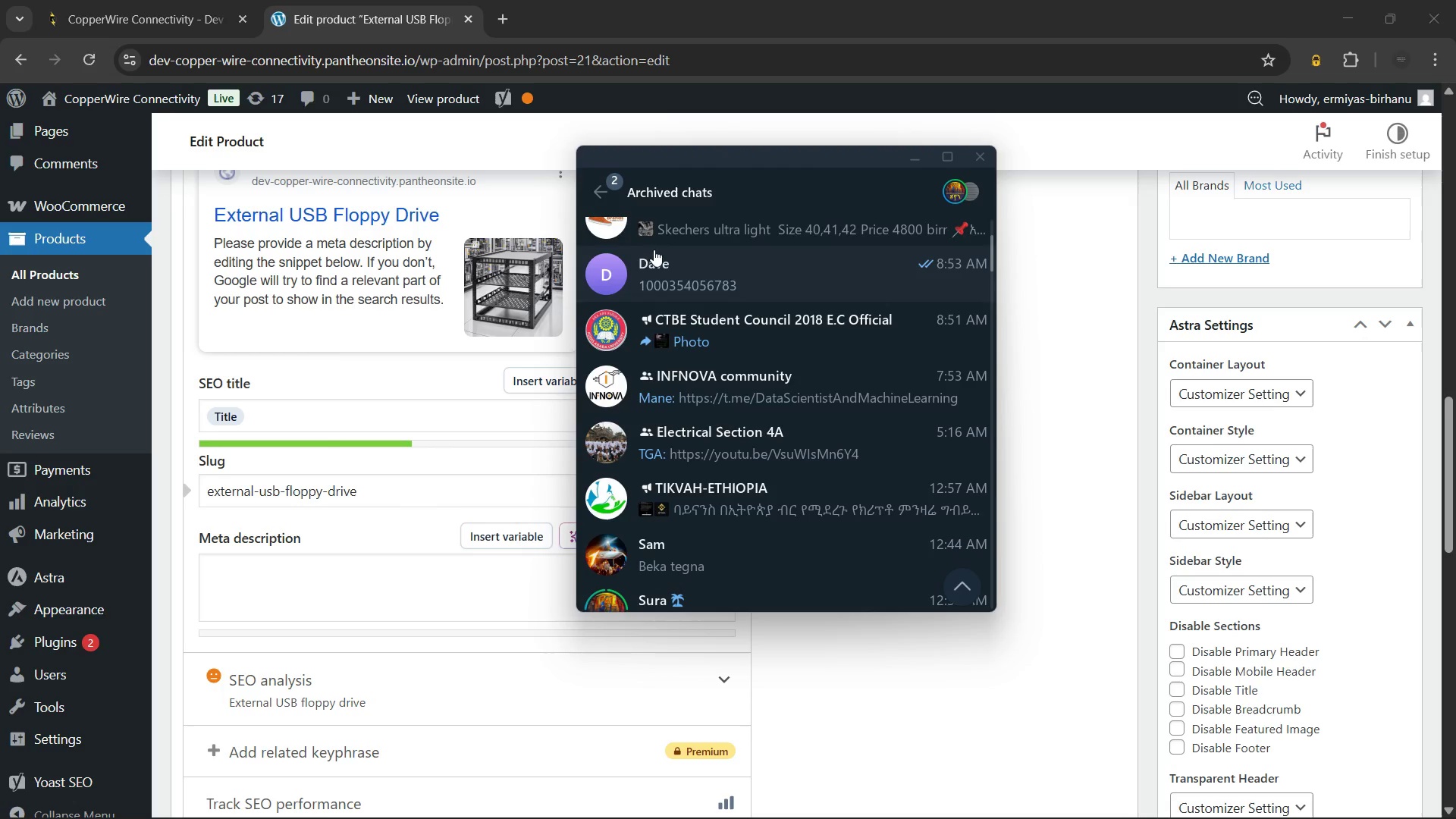 
left_click([601, 184])
 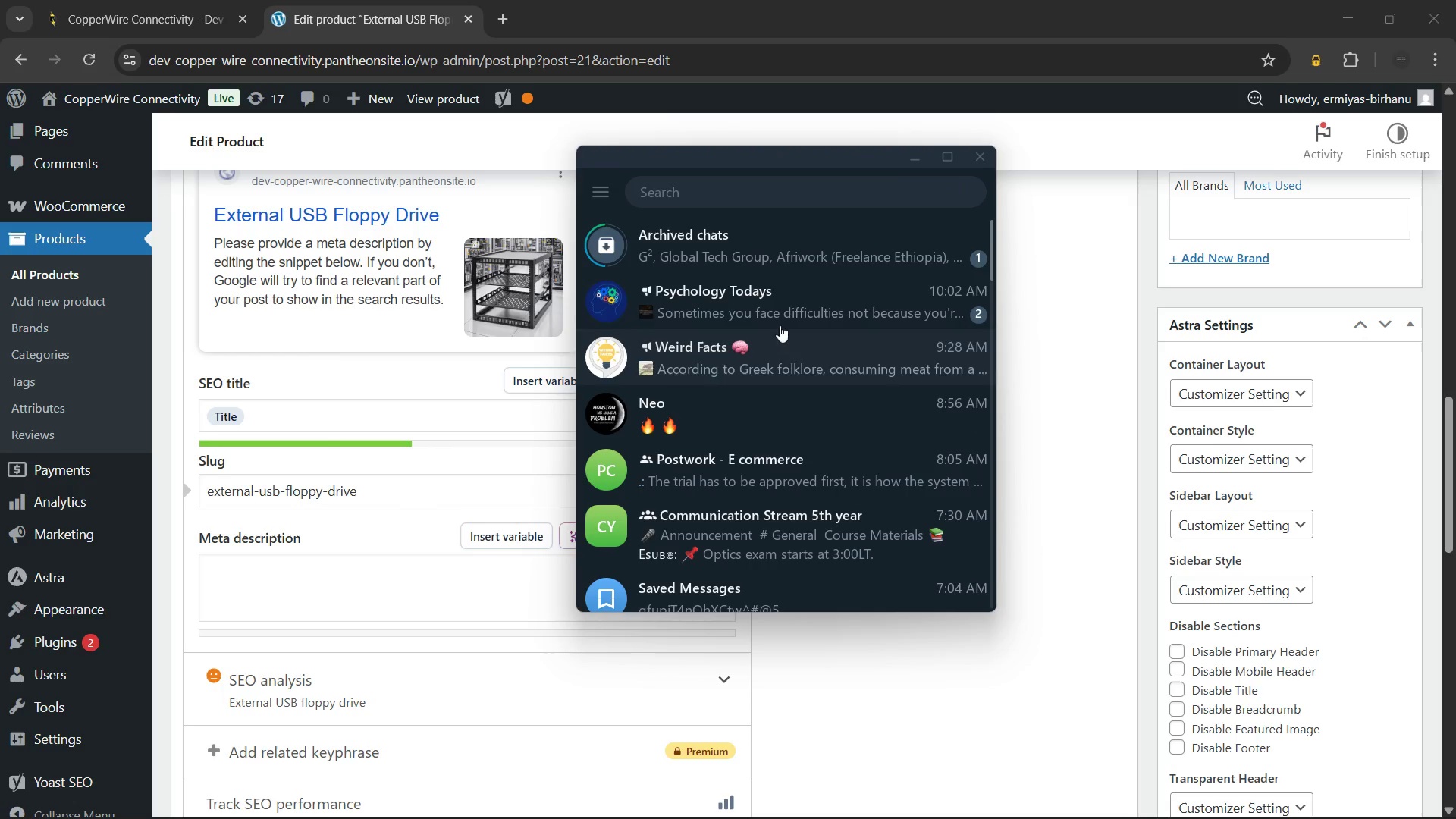 
left_click([783, 296])
 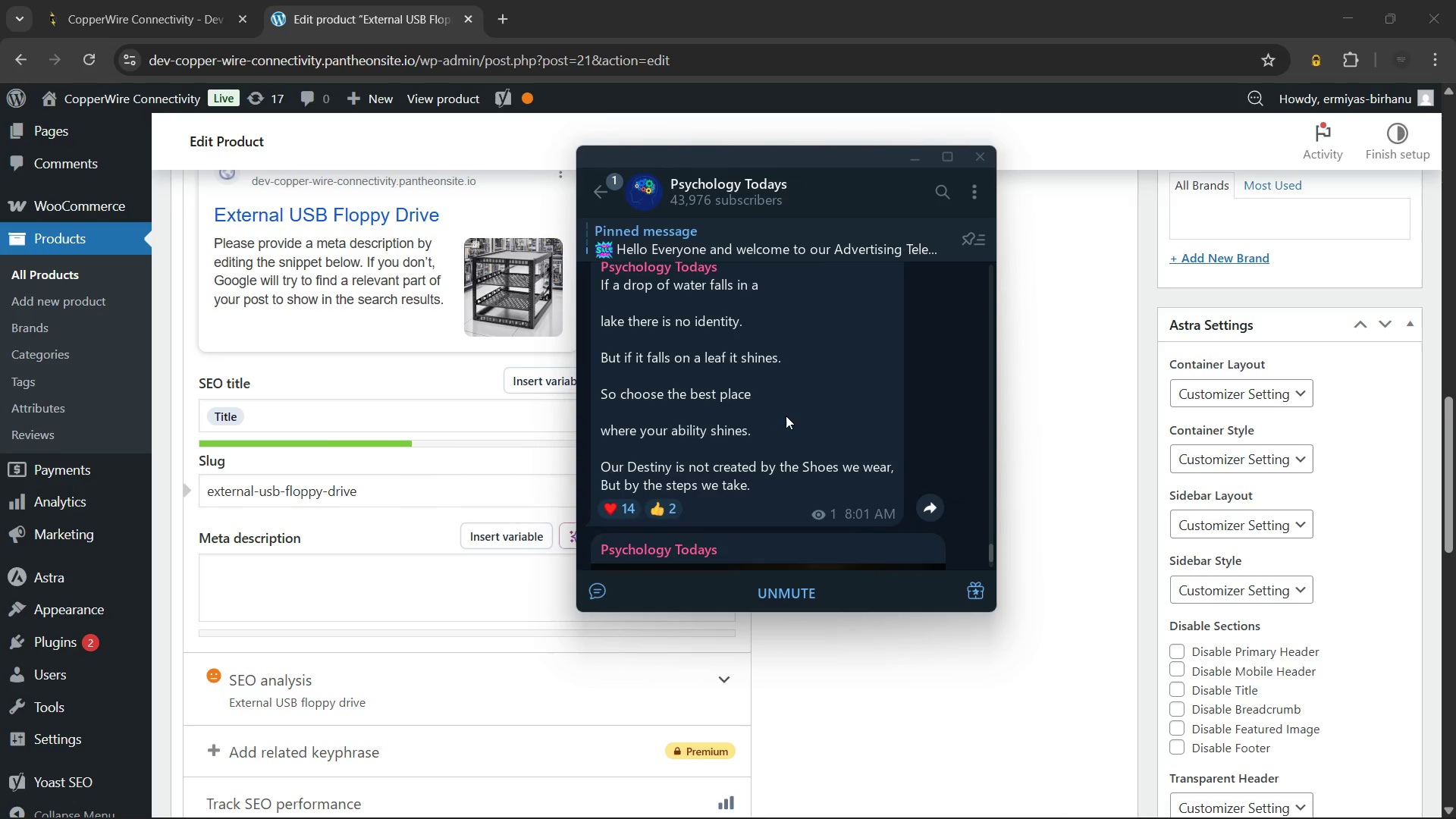 
scroll: coordinate [669, 450], scroll_direction: down, amount: 15.0
 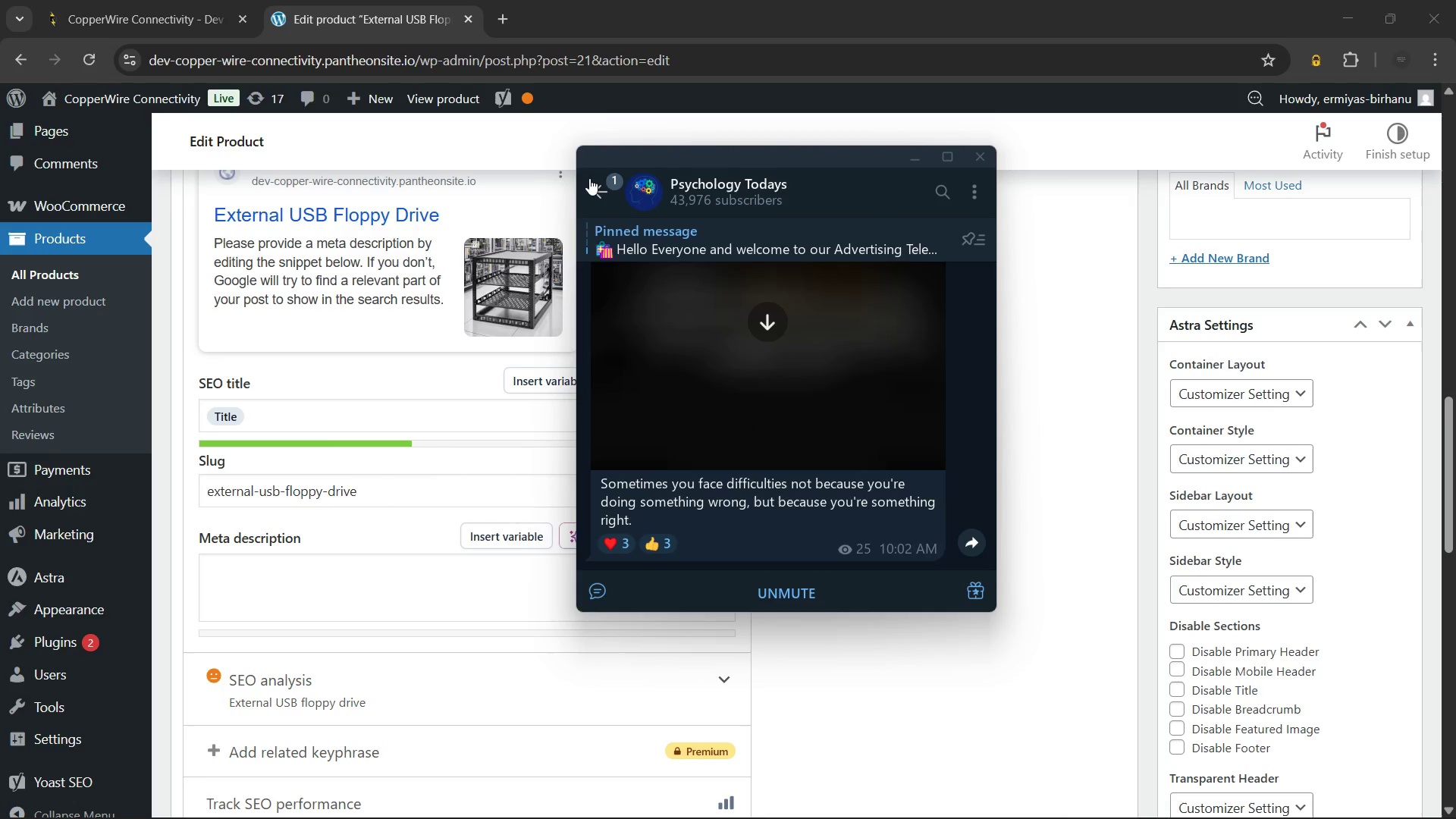 
left_click([592, 188])
 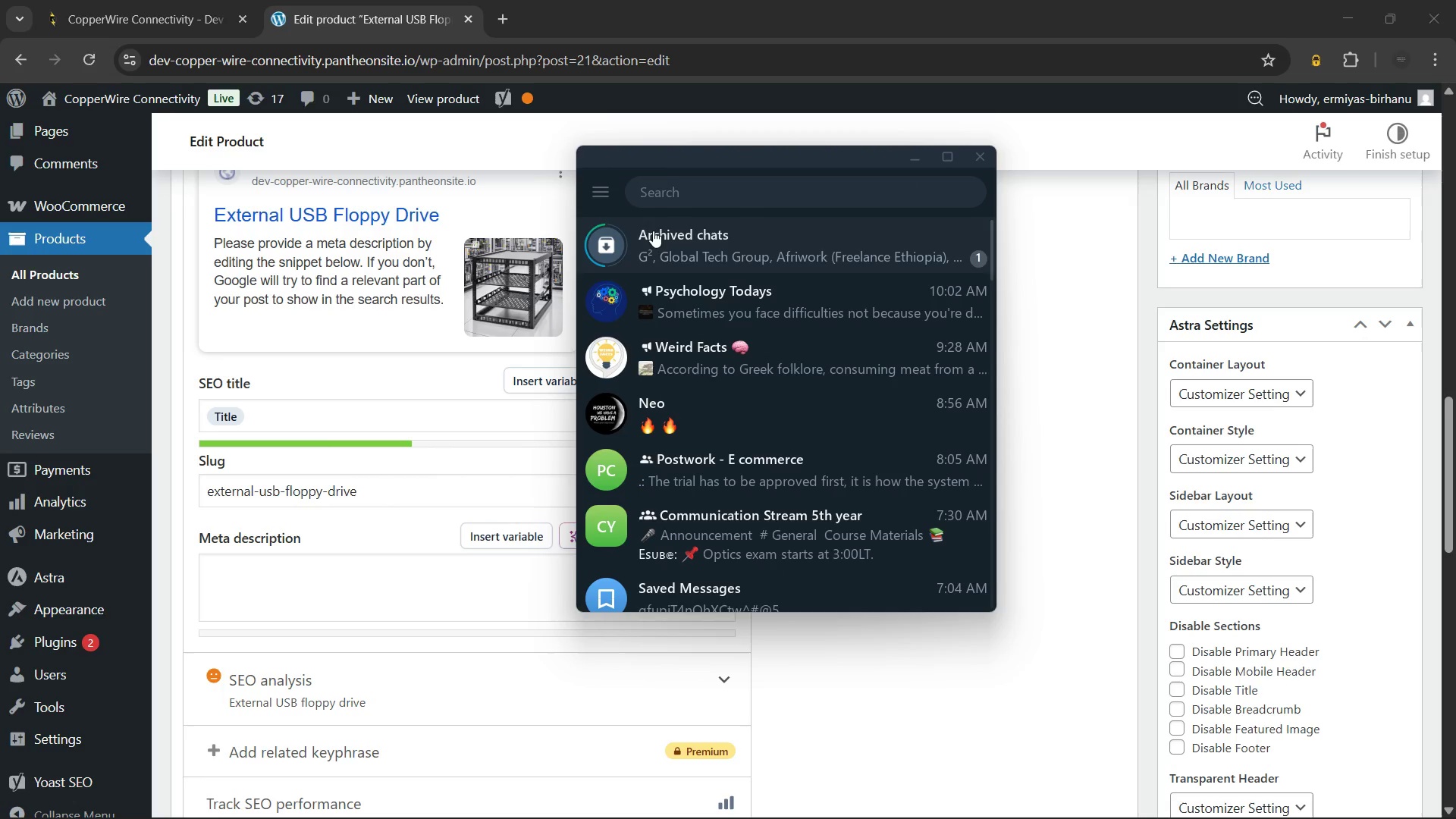 
left_click([720, 245])
 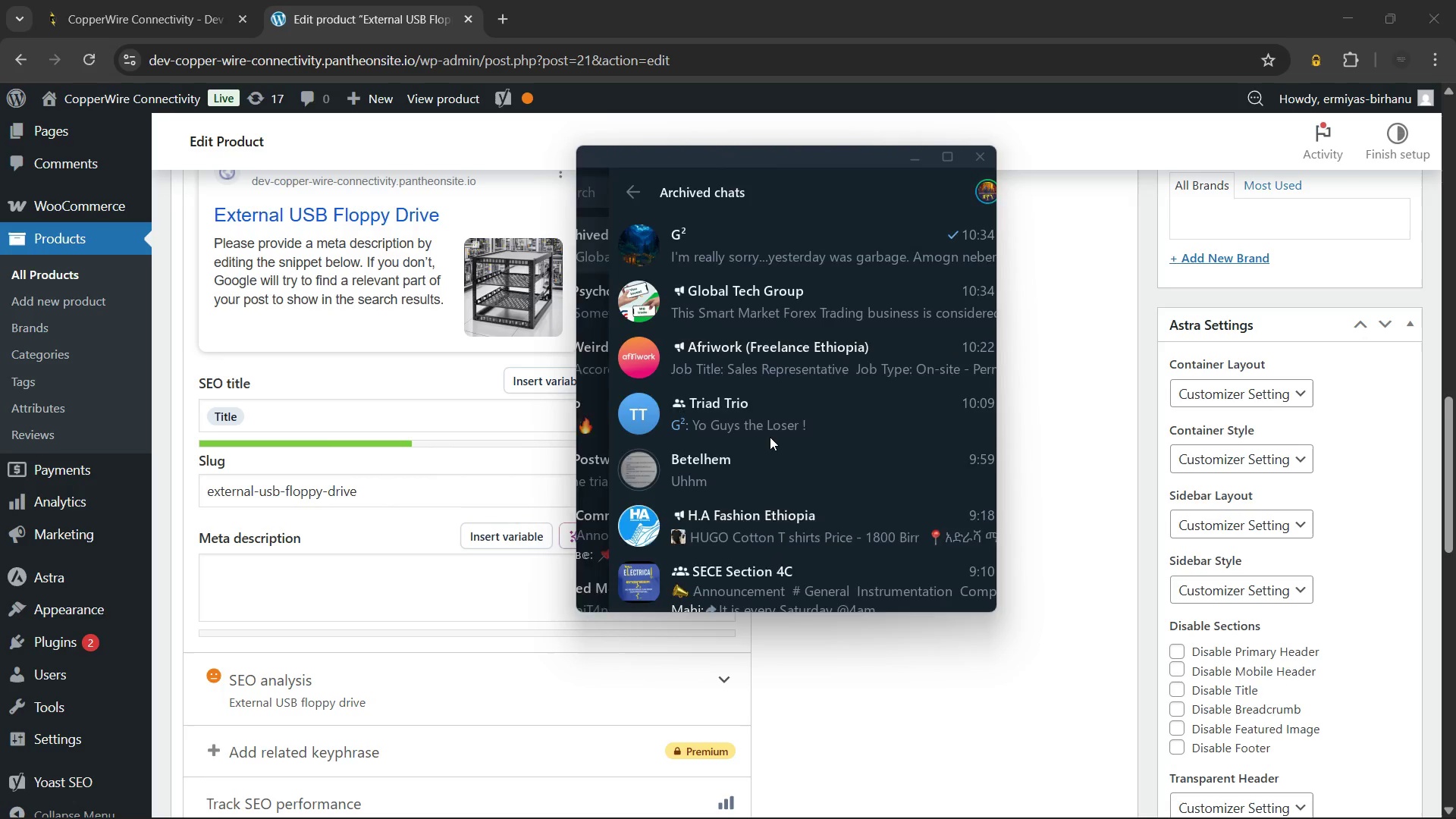 
scroll: coordinate [770, 437], scroll_direction: down, amount: 11.0
 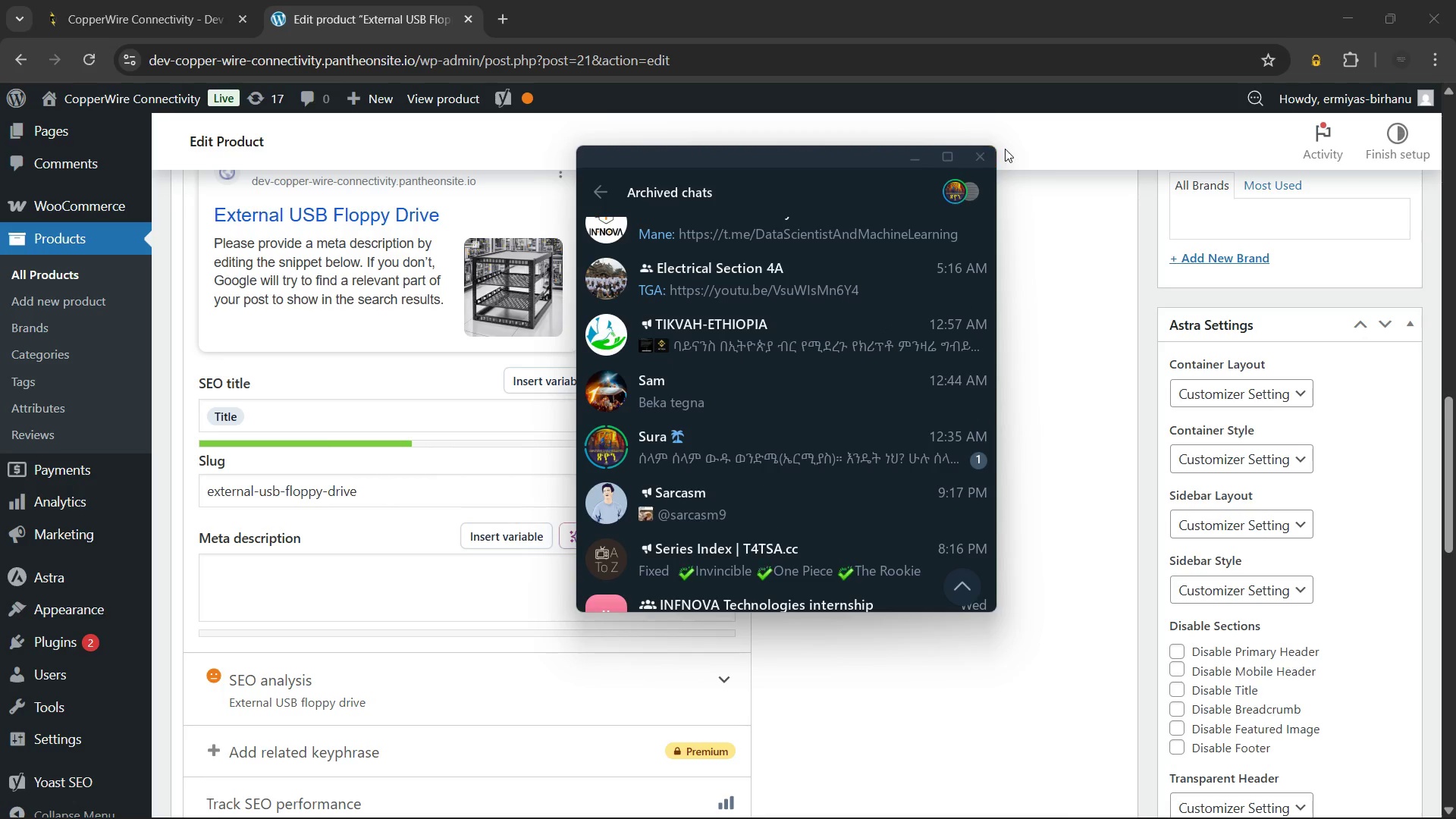 
left_click([974, 159])
 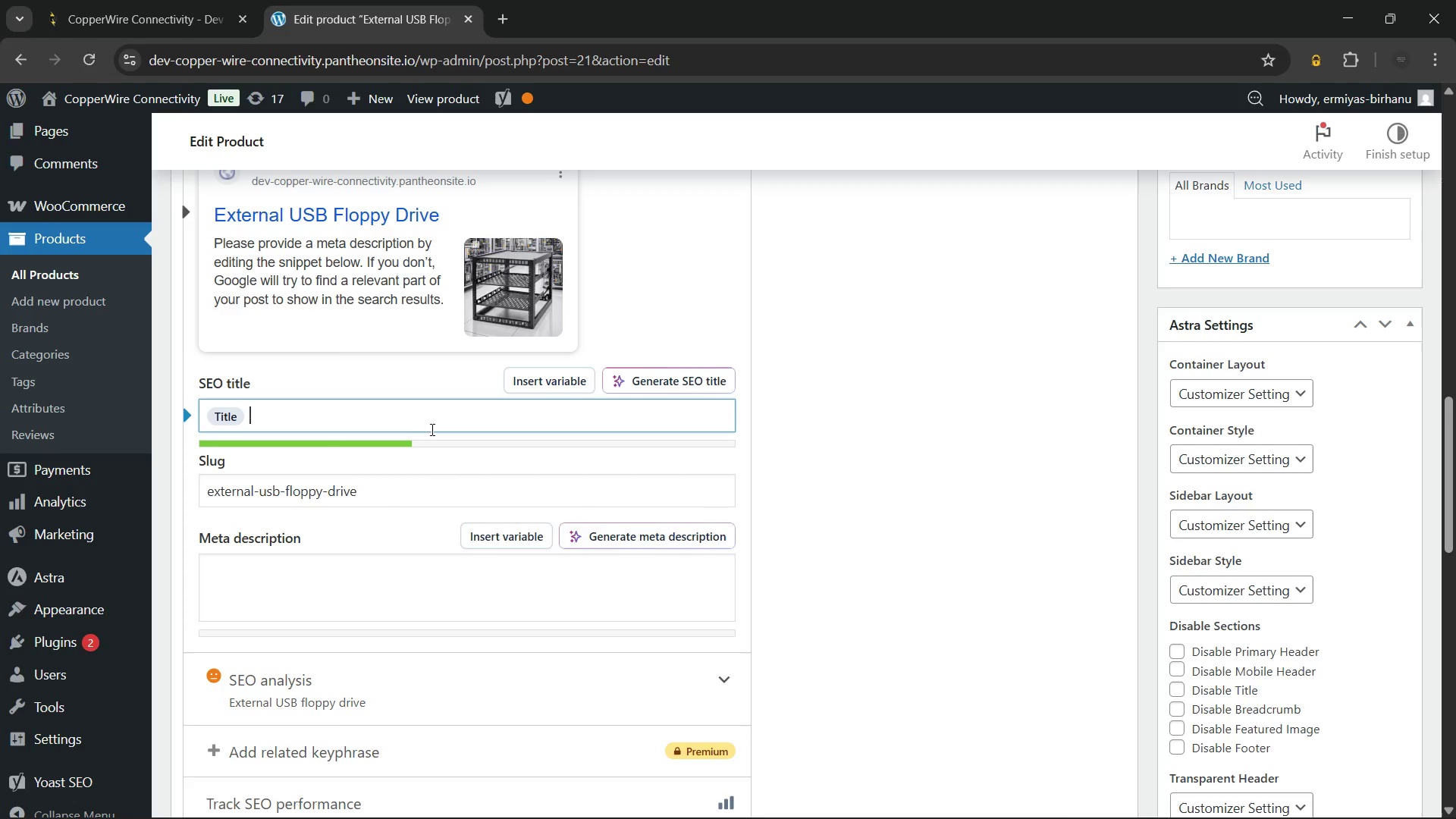 
key(Backspace)
 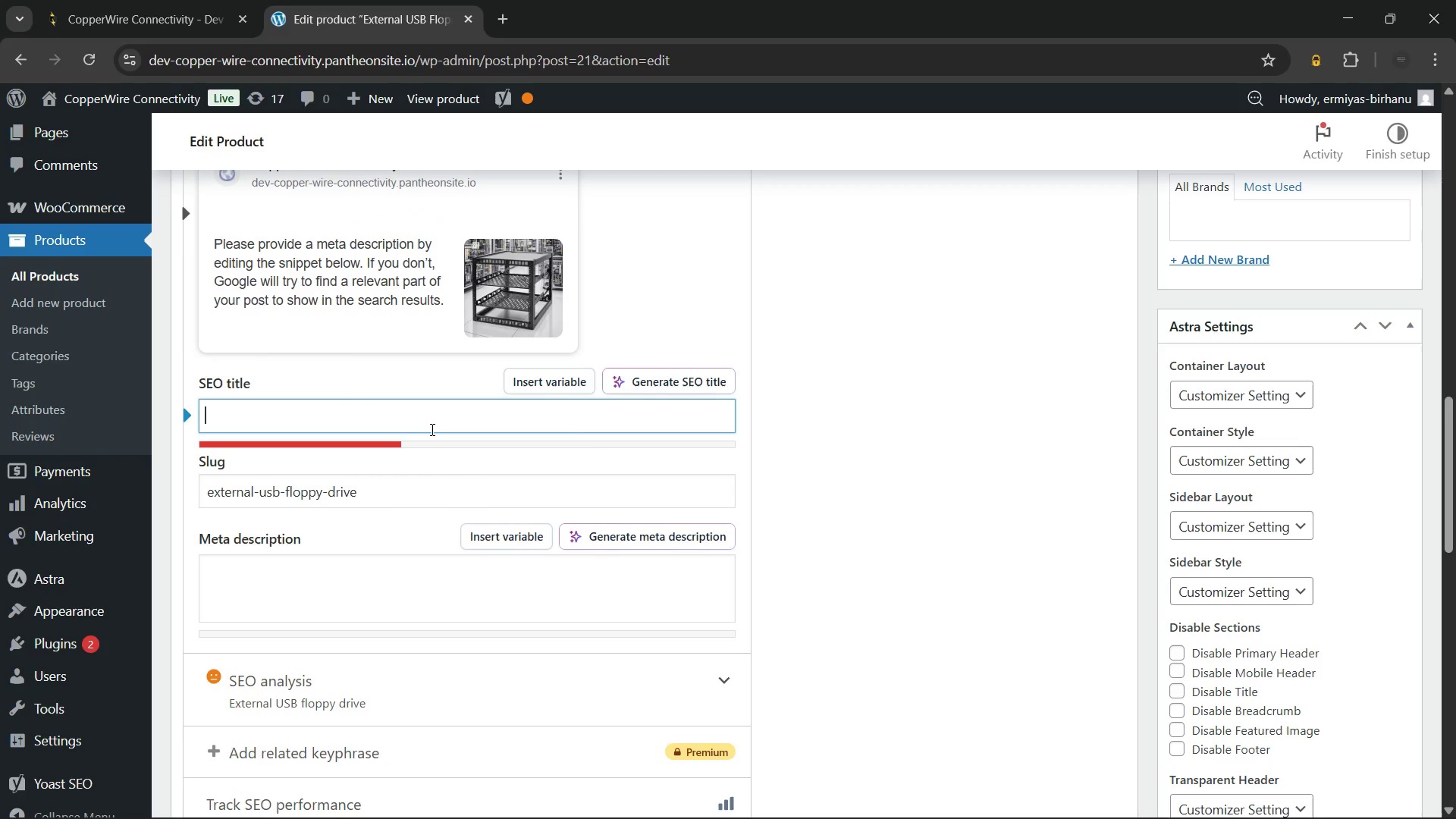 
key(Backspace)
 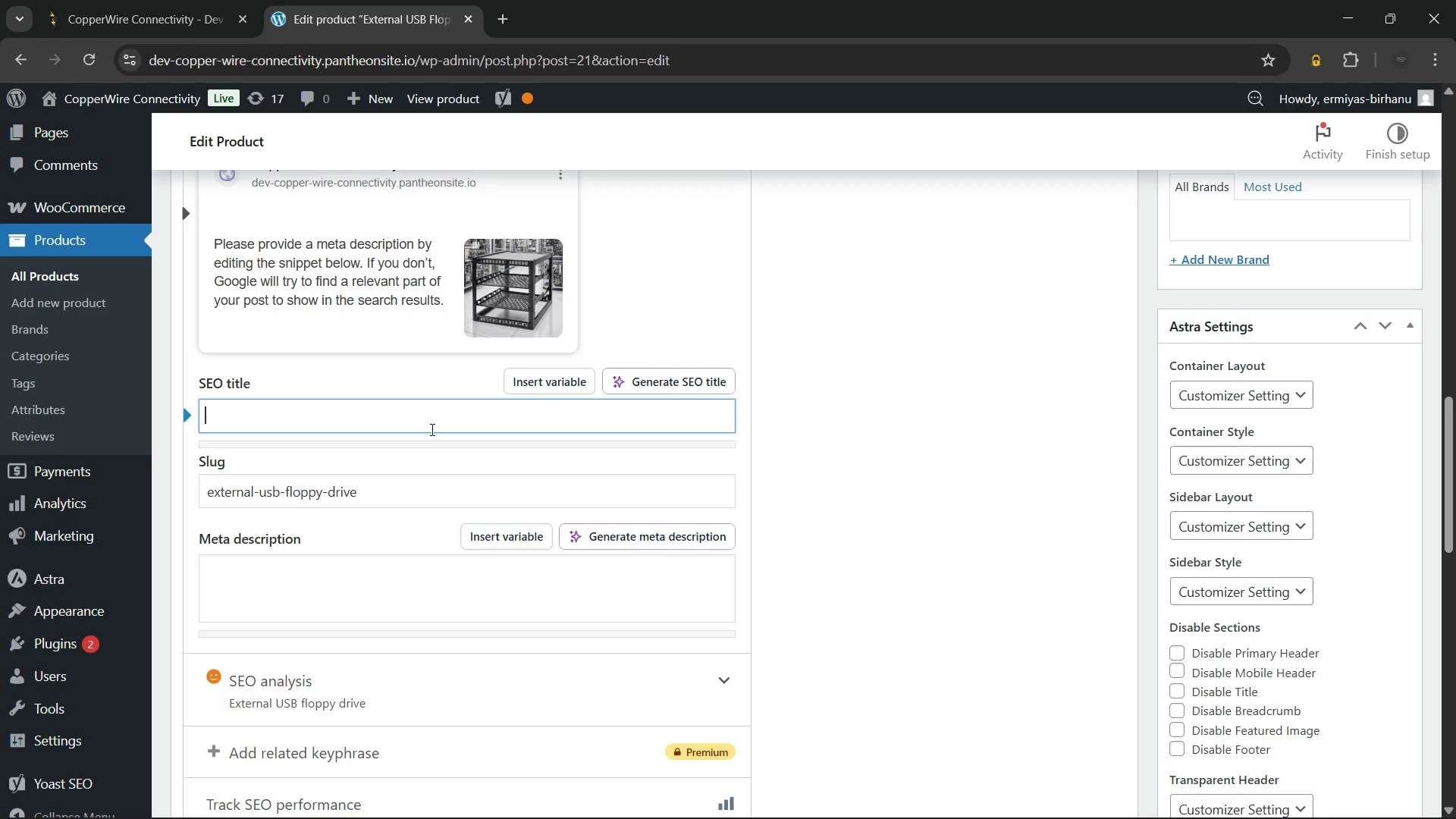 
type(External USB FLOP)
key(Backspace)
key(Backspace)
key(Backspace)
type(loppy Drive | Portable Legacy Media Reader)
 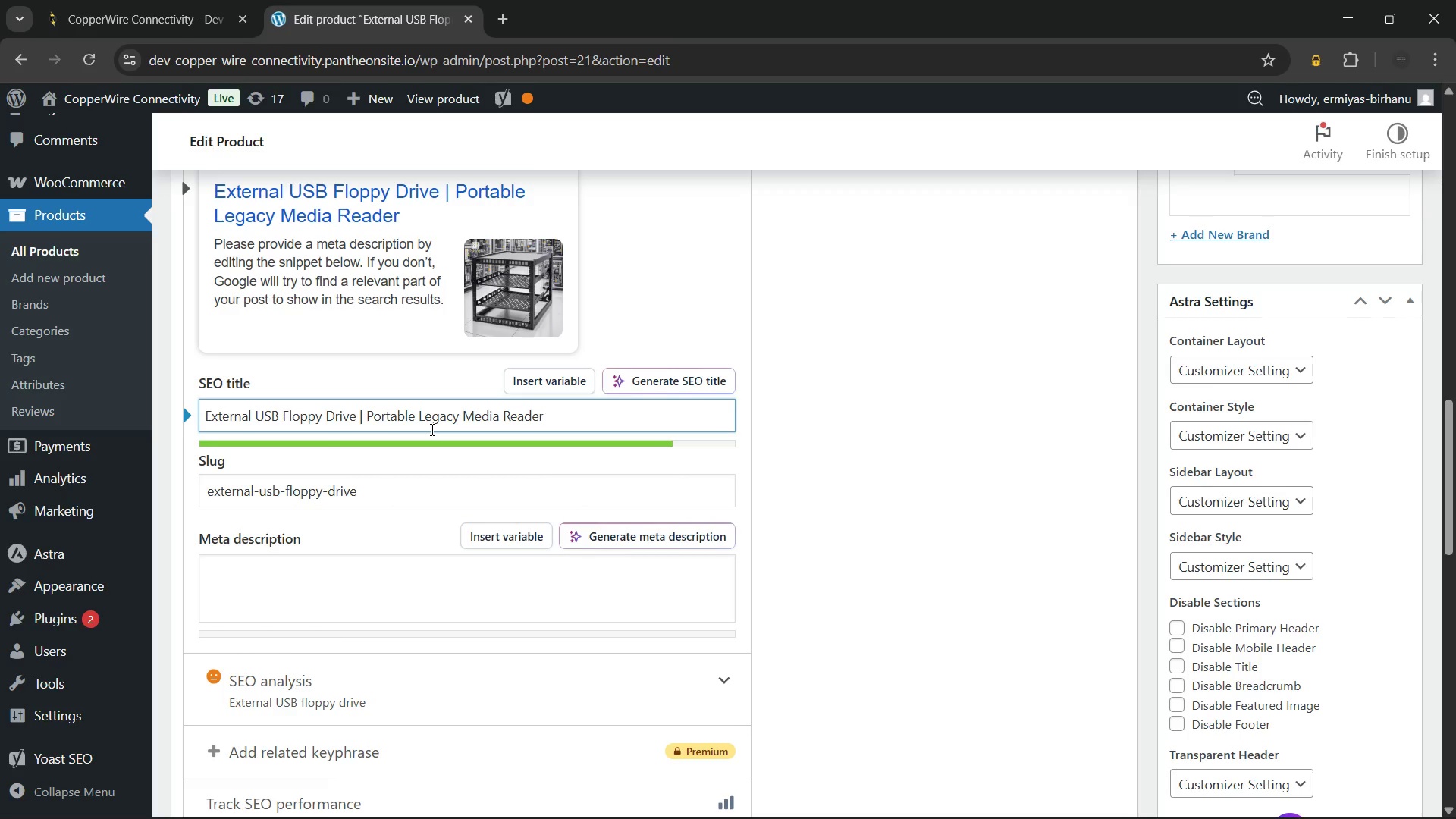 
wait(5.16)
 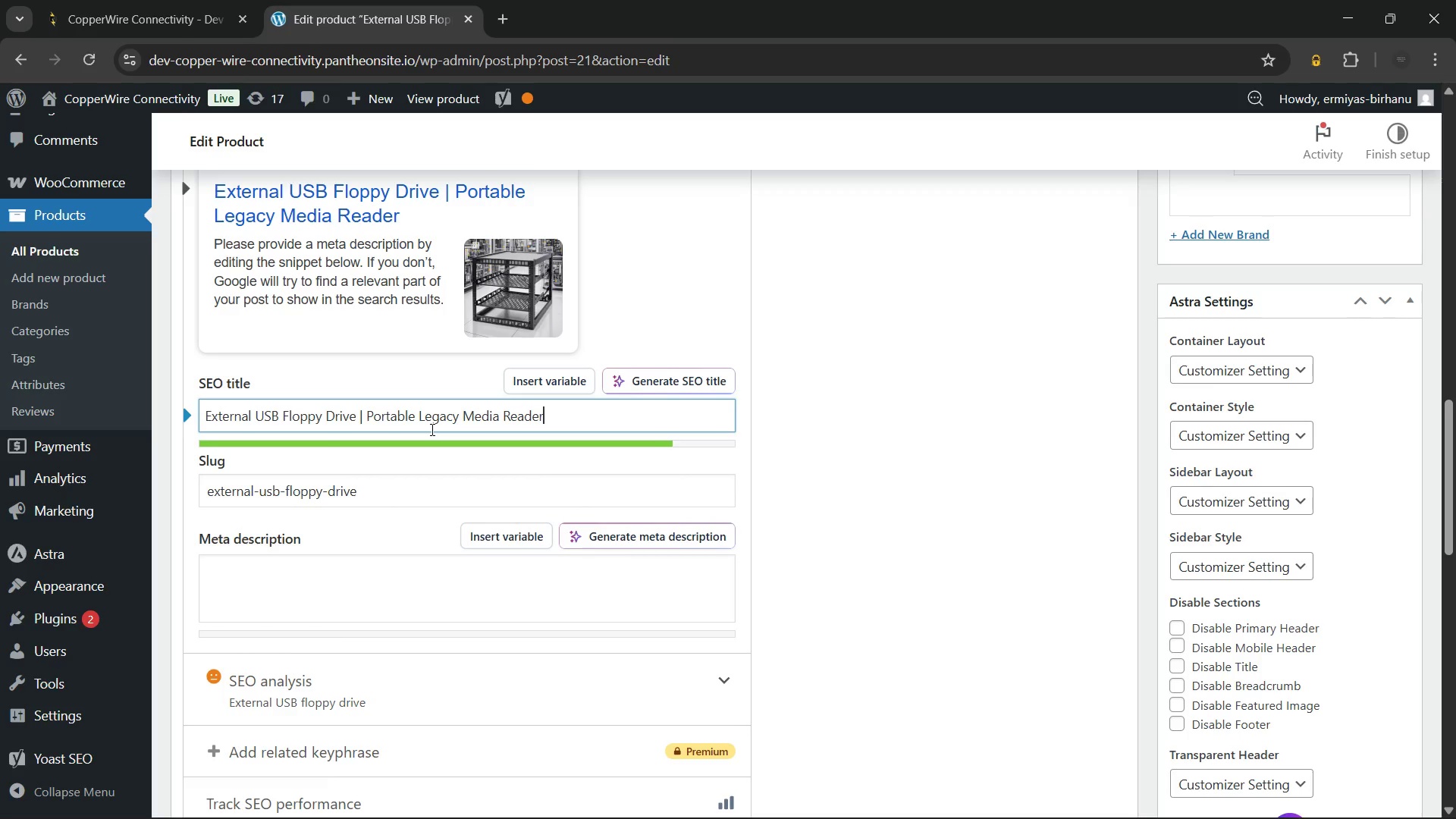 
left_click([345, 580])
 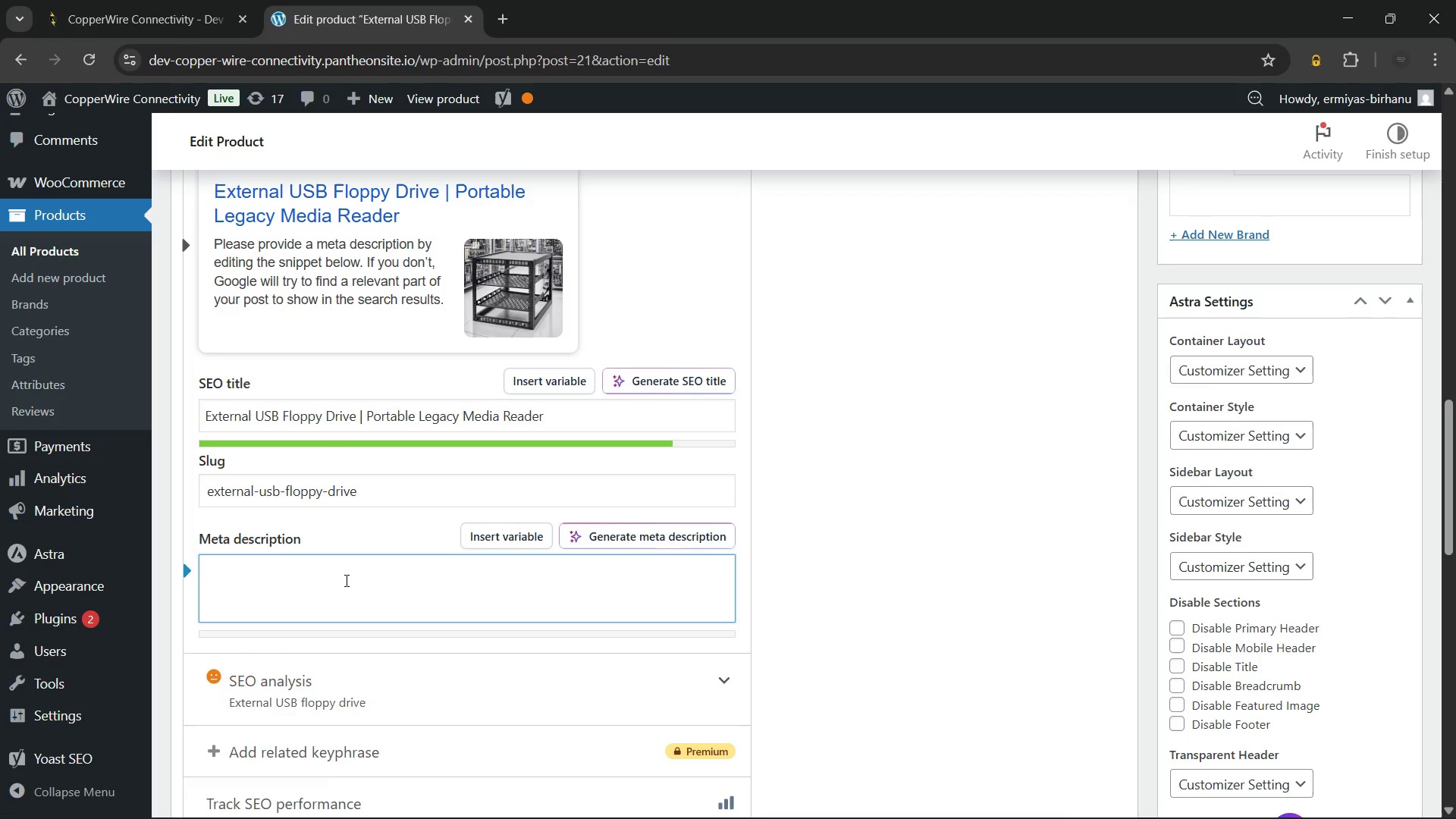 
wait(6.27)
 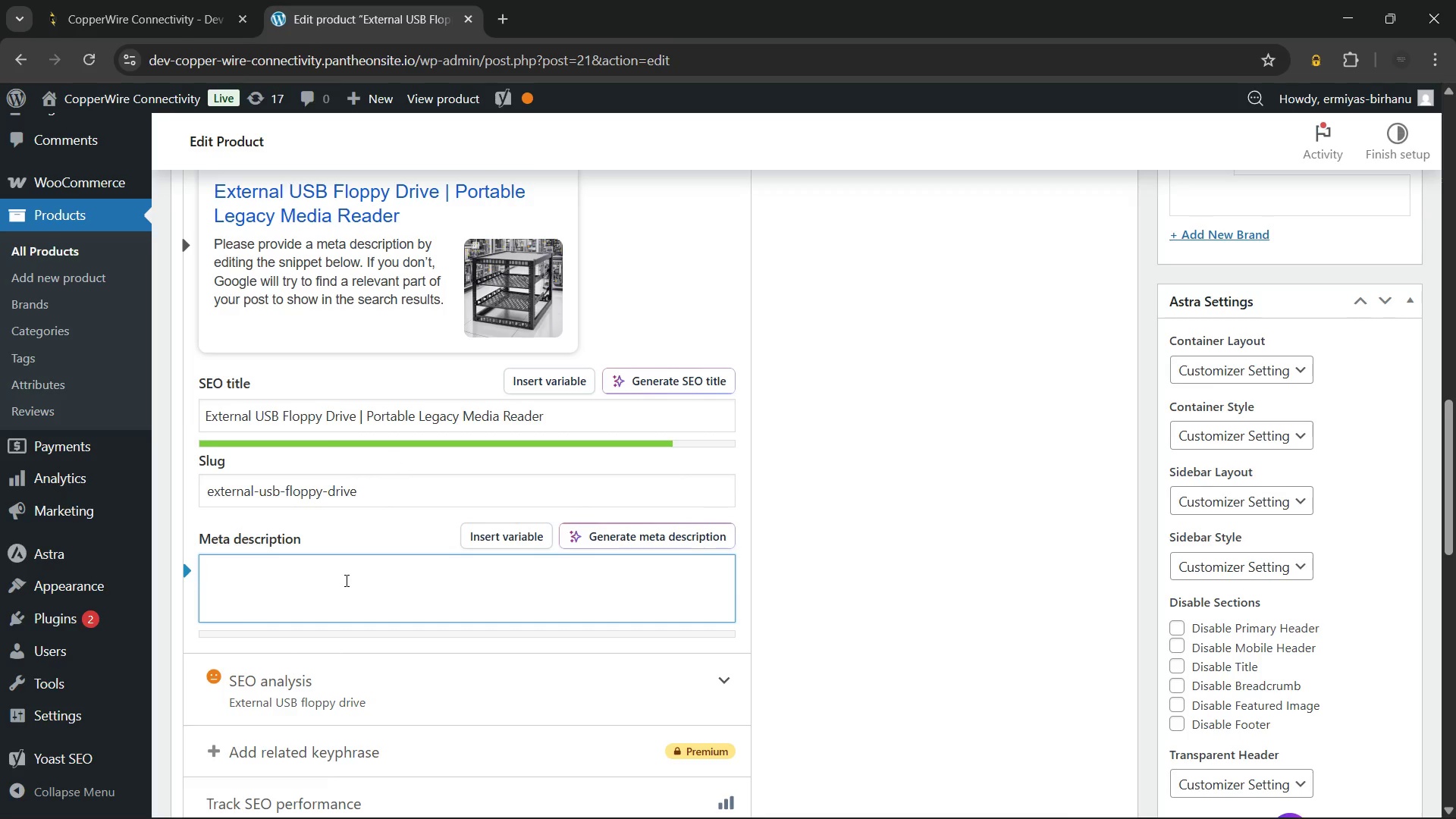 
left_click([800, 799])
 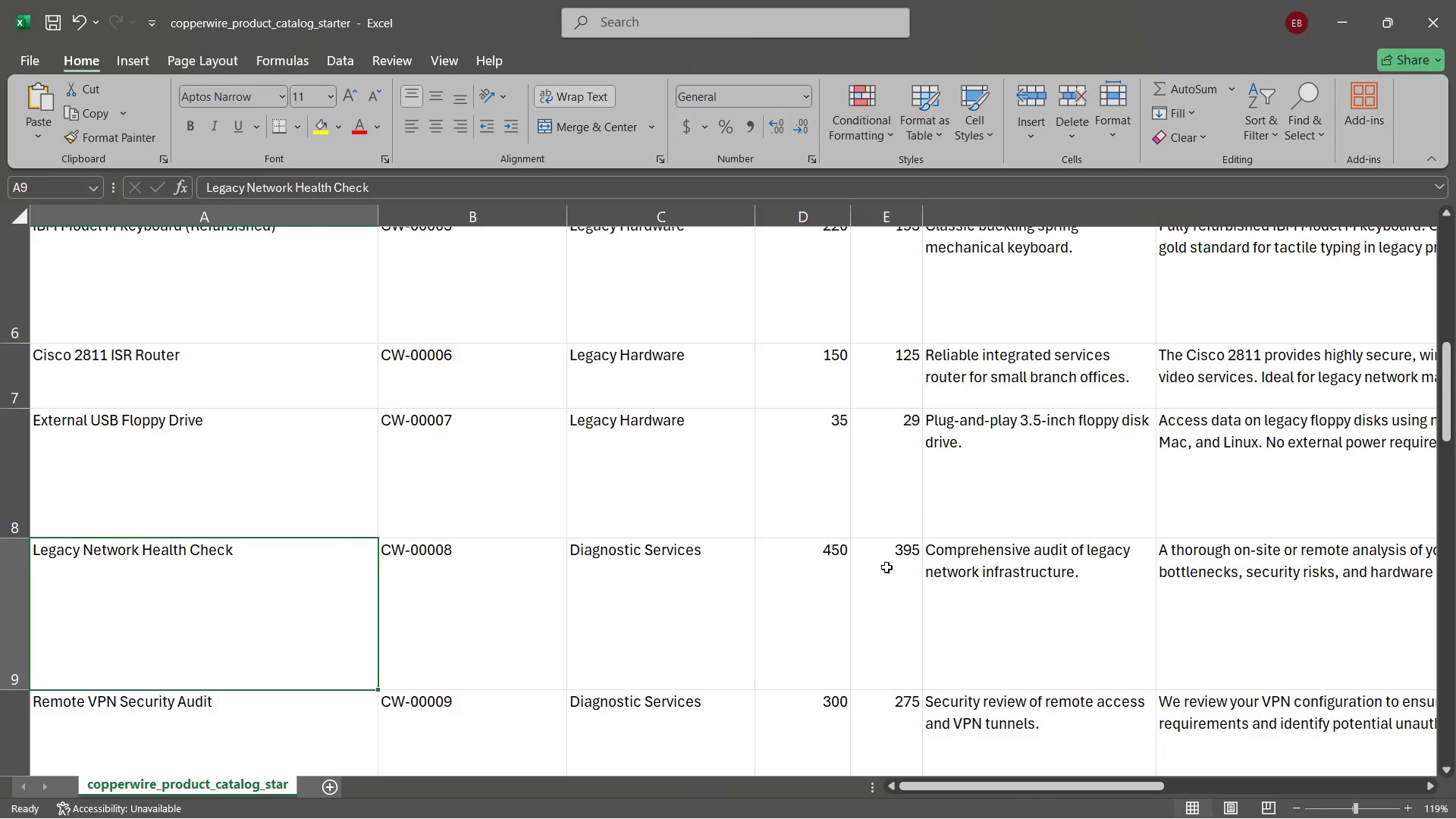 
wait(5.52)
 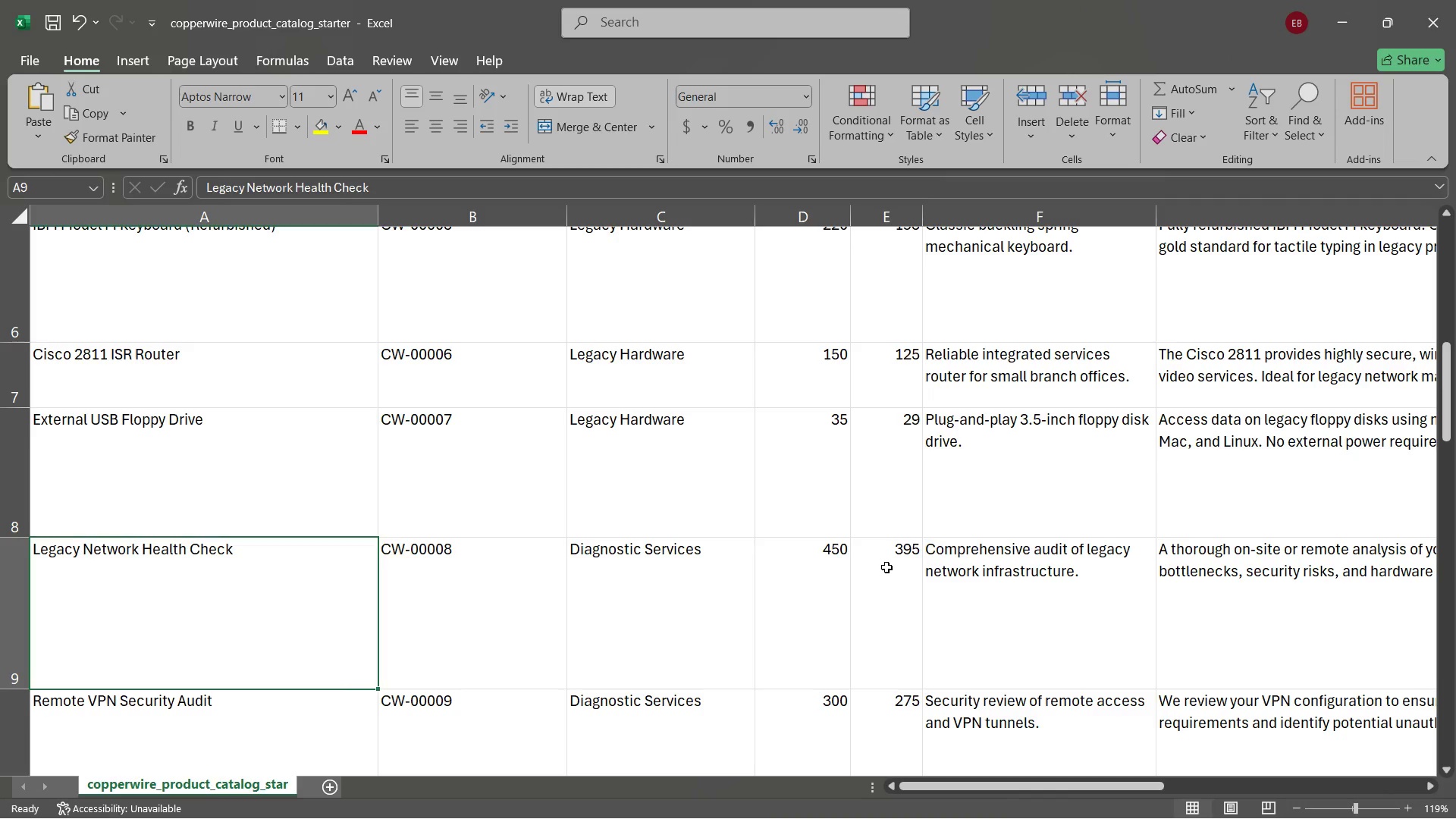 
left_click([472, 452])
 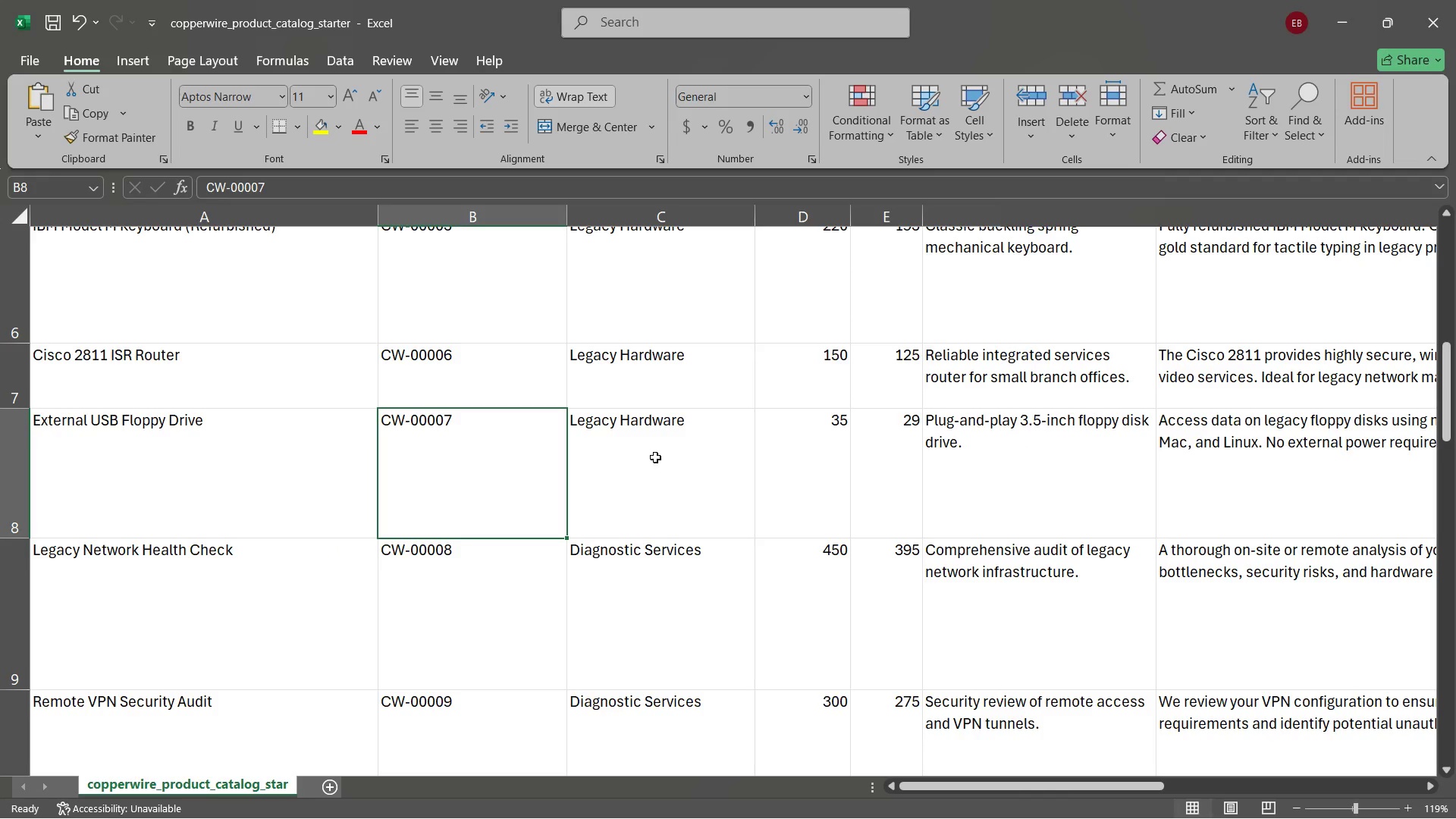 
left_click([655, 457])
 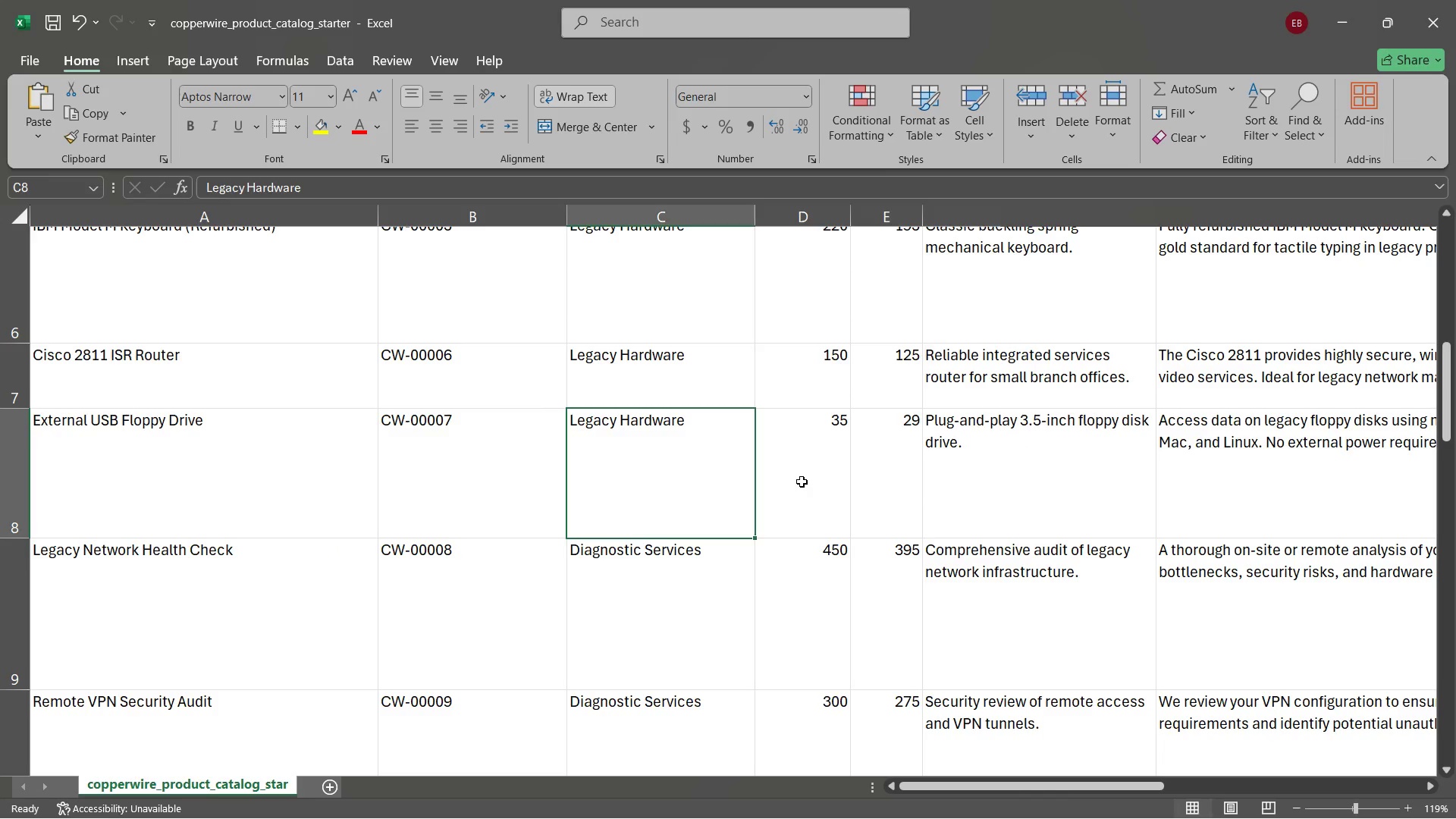 
left_click([802, 482])
 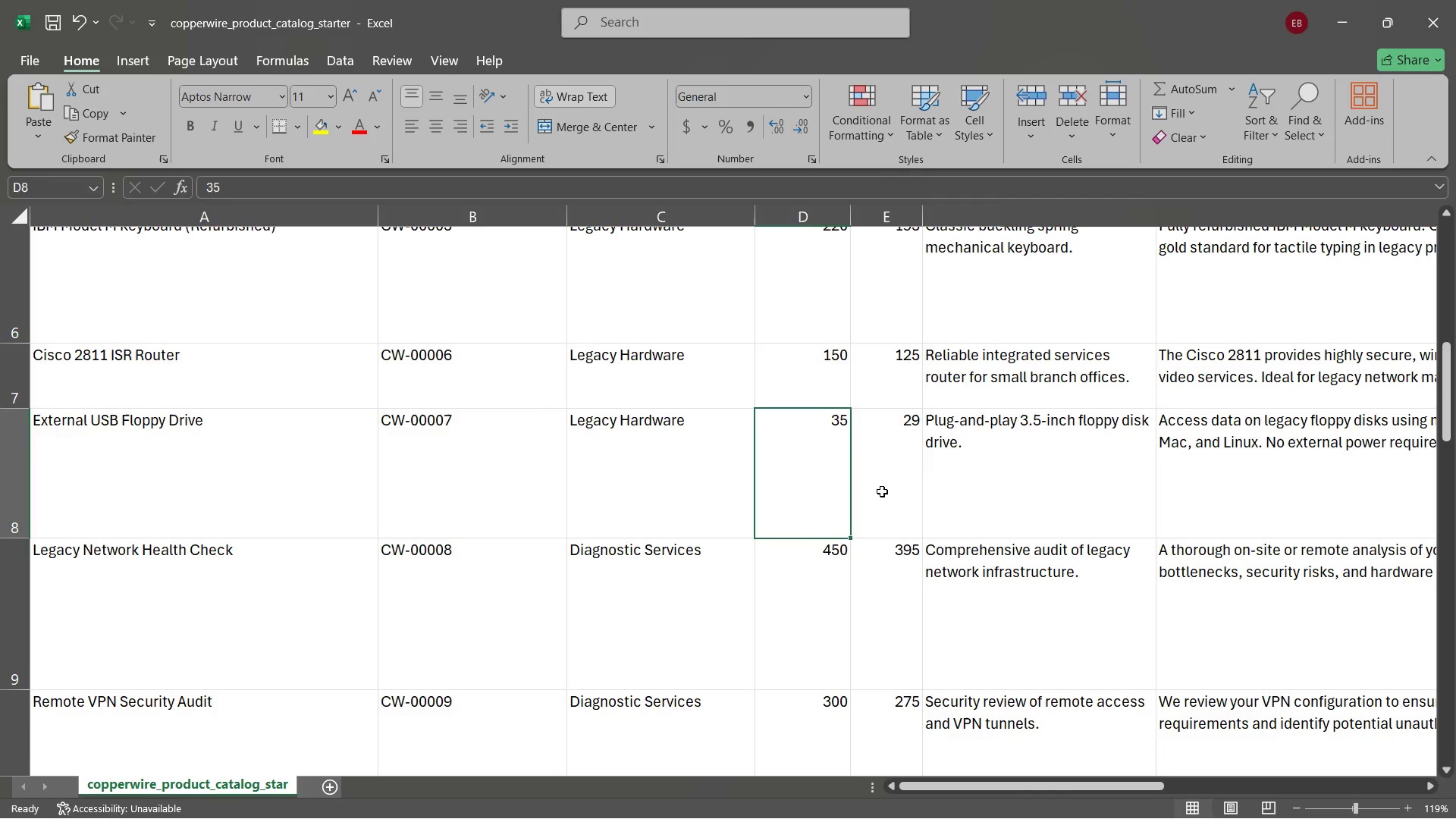 
left_click([882, 491])
 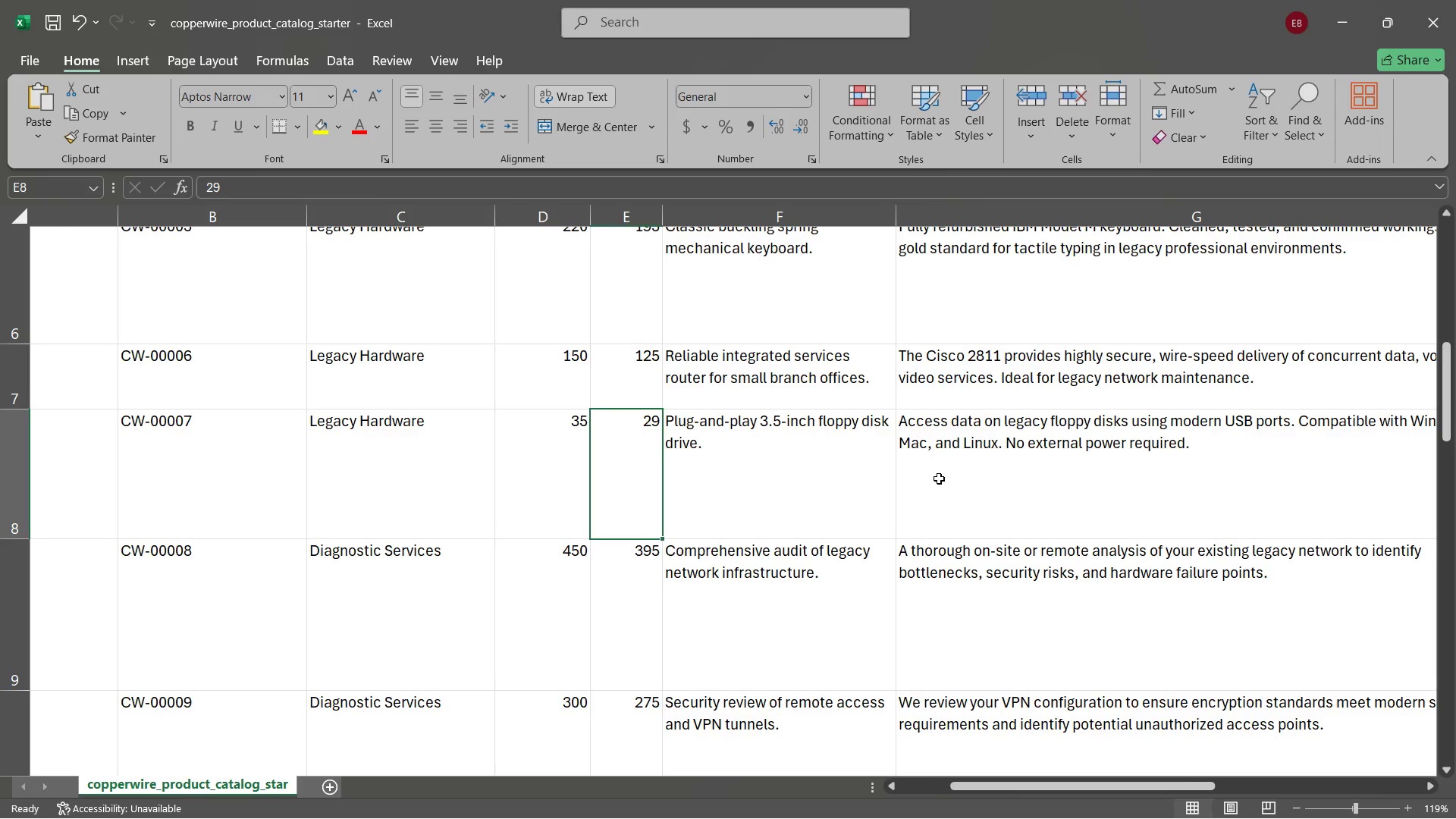 
left_click([770, 485])
 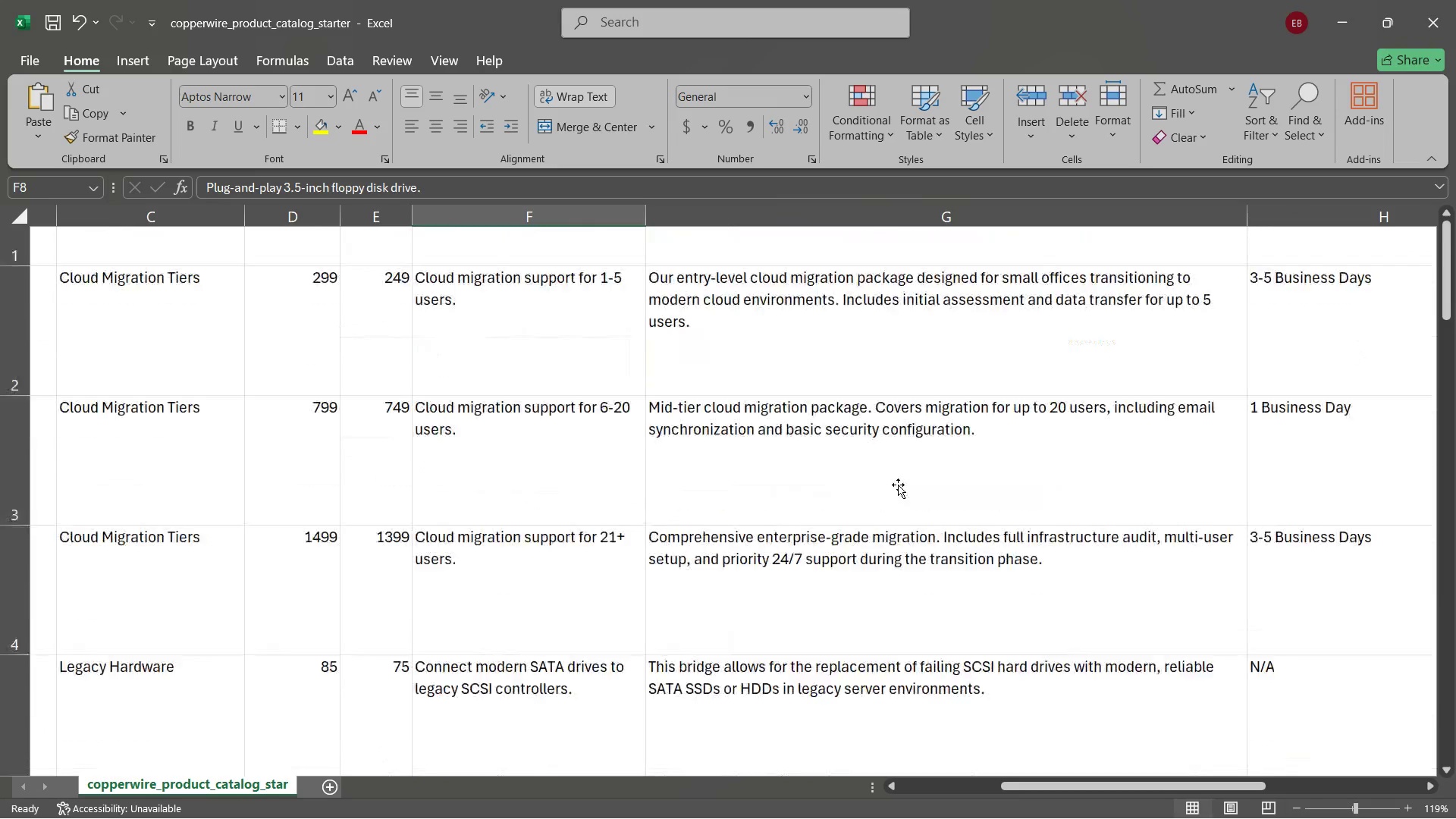 
wait(9.69)
 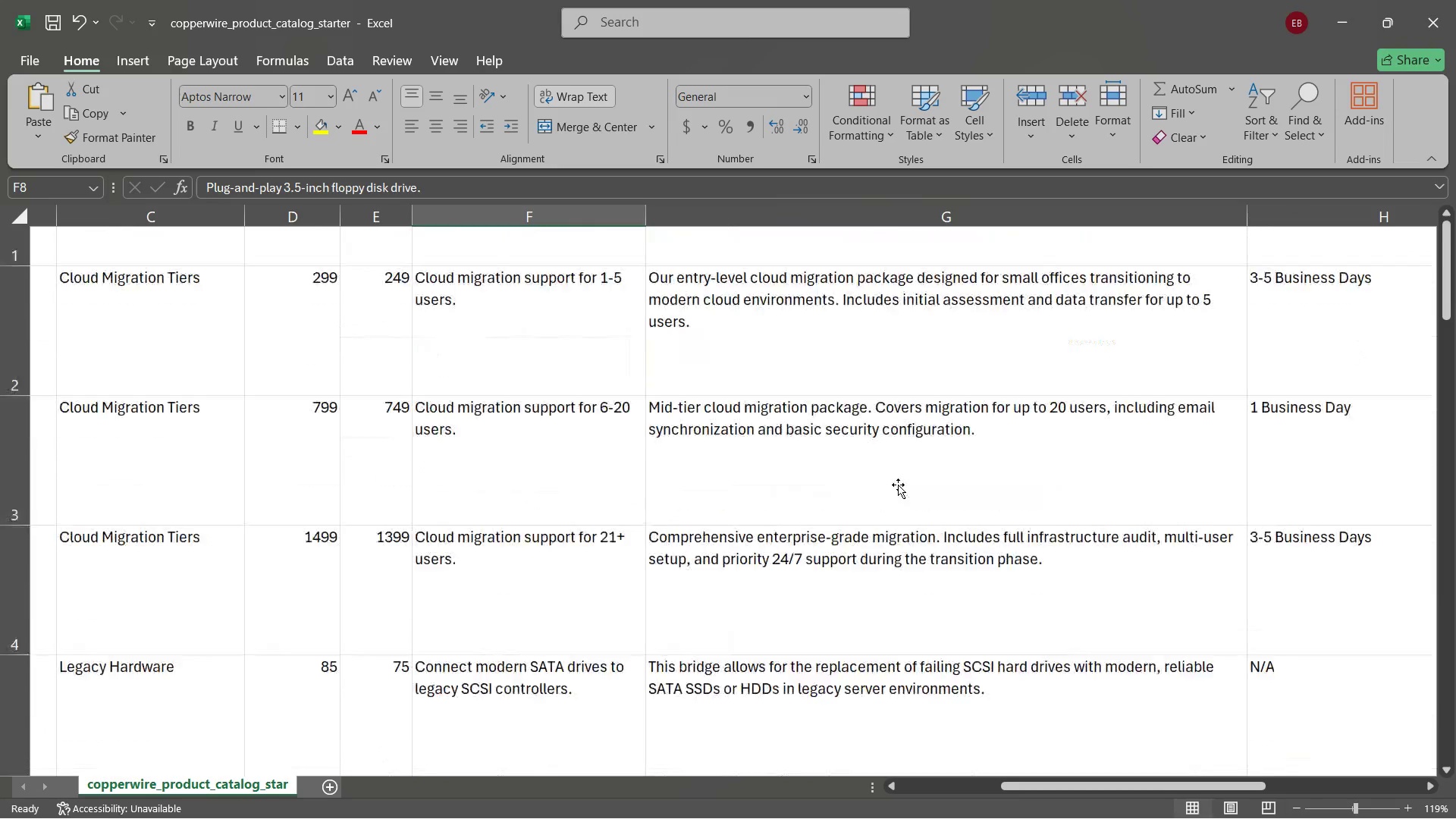 
left_click([962, 578])
 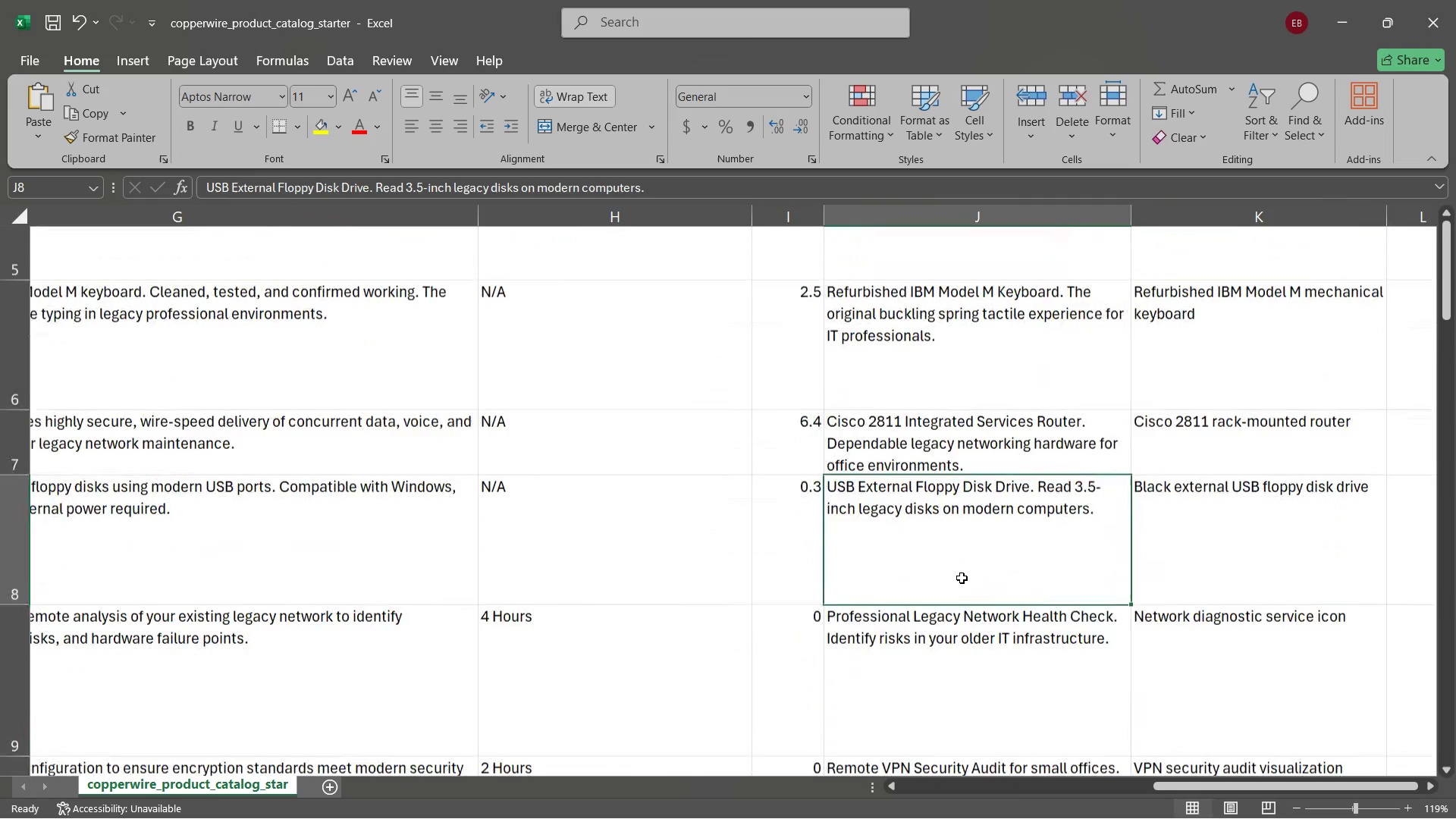 
wait(9.24)
 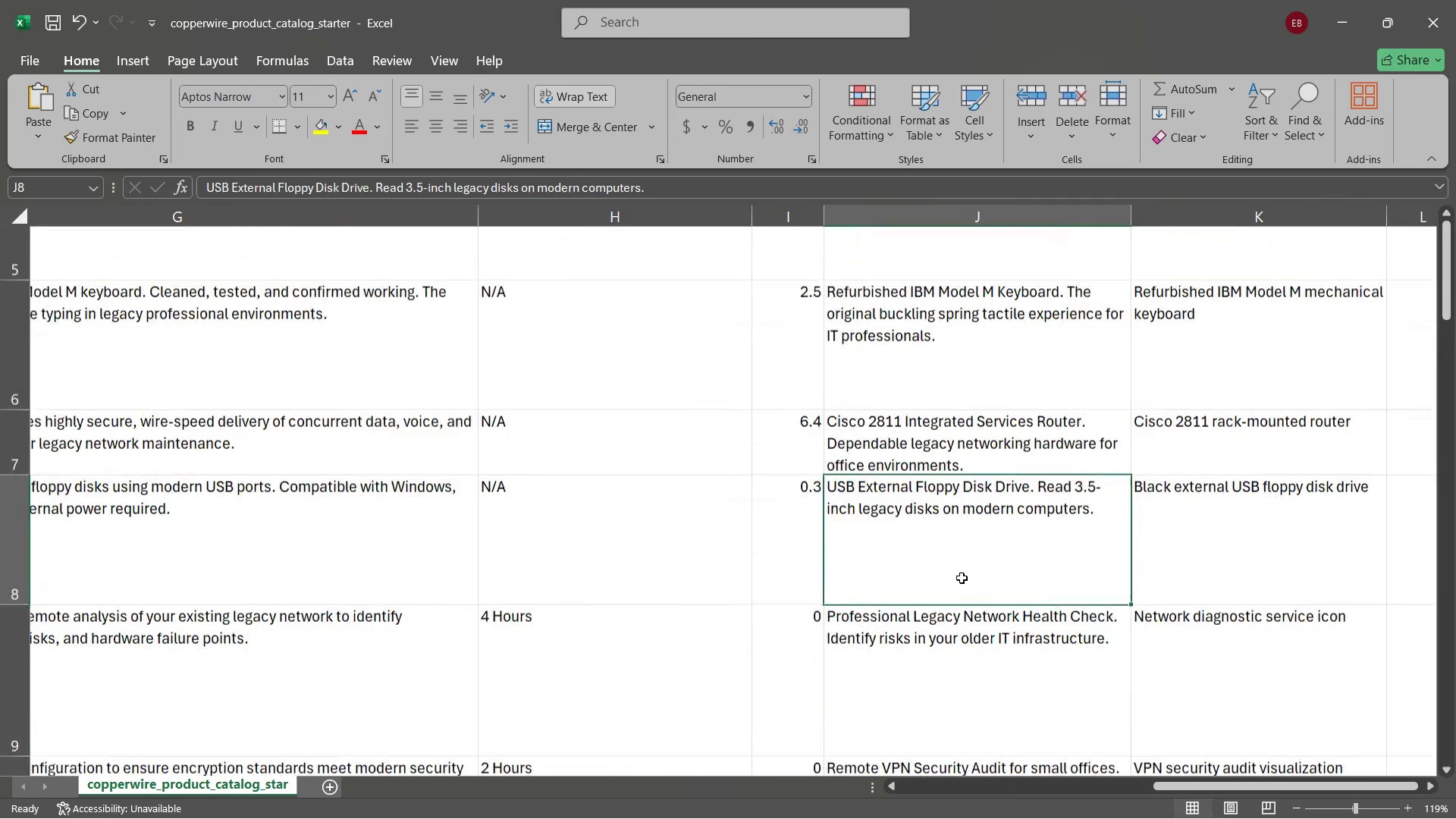 
double_click([1062, 500])
 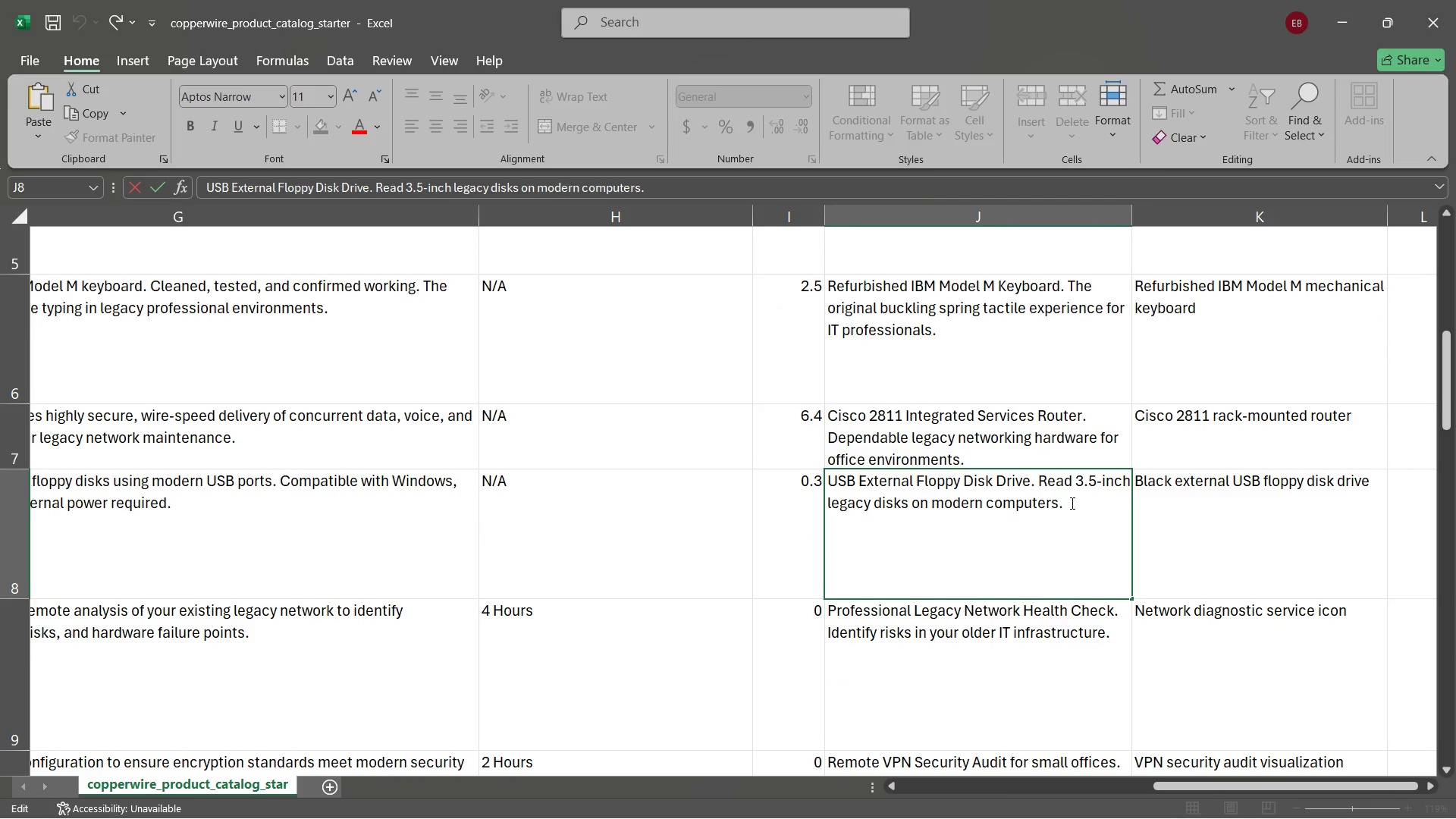 
left_click_drag(start_coordinate=[1071, 503], to_coordinate=[1037, 483])
 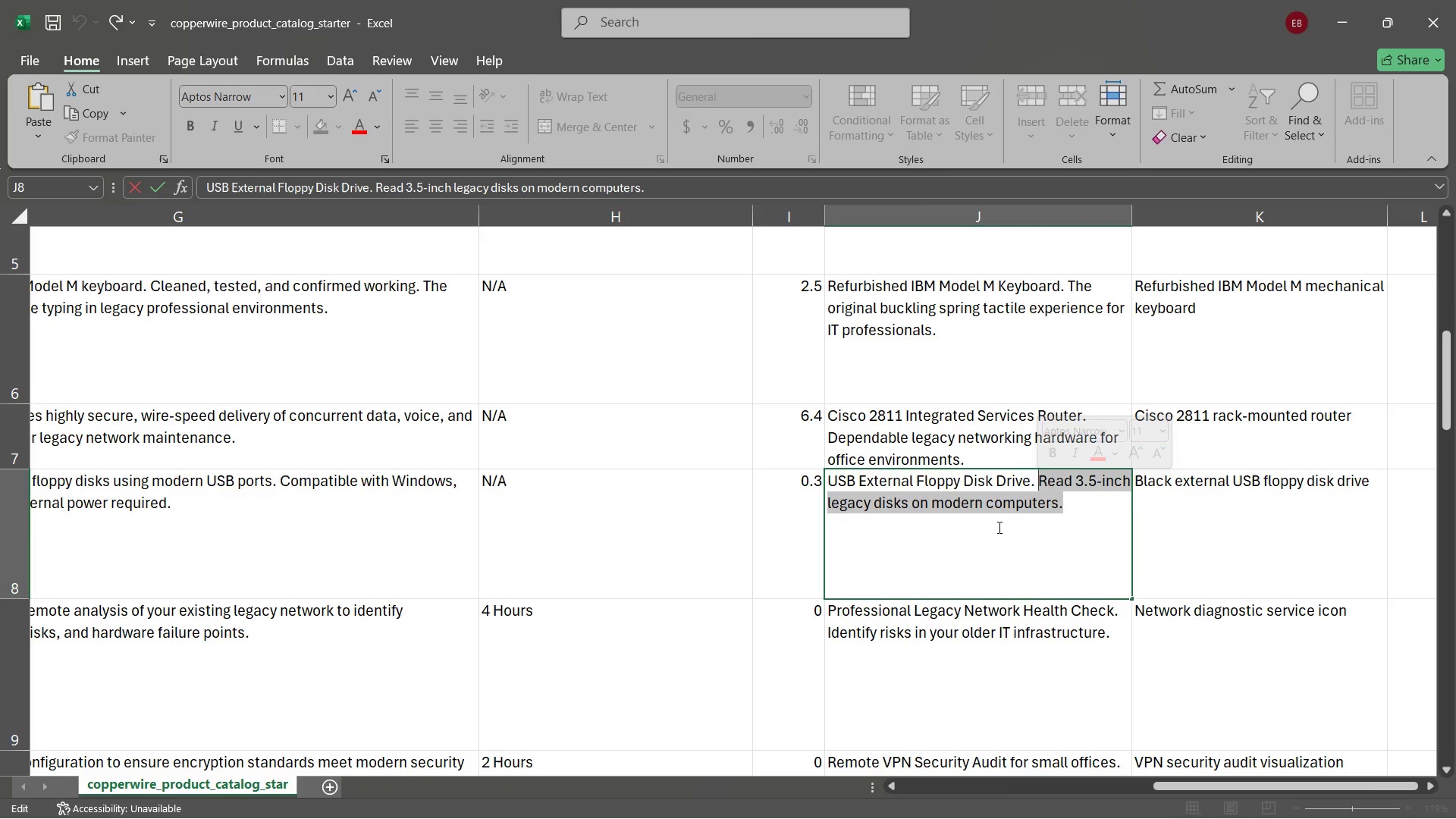 
left_click([998, 527])
 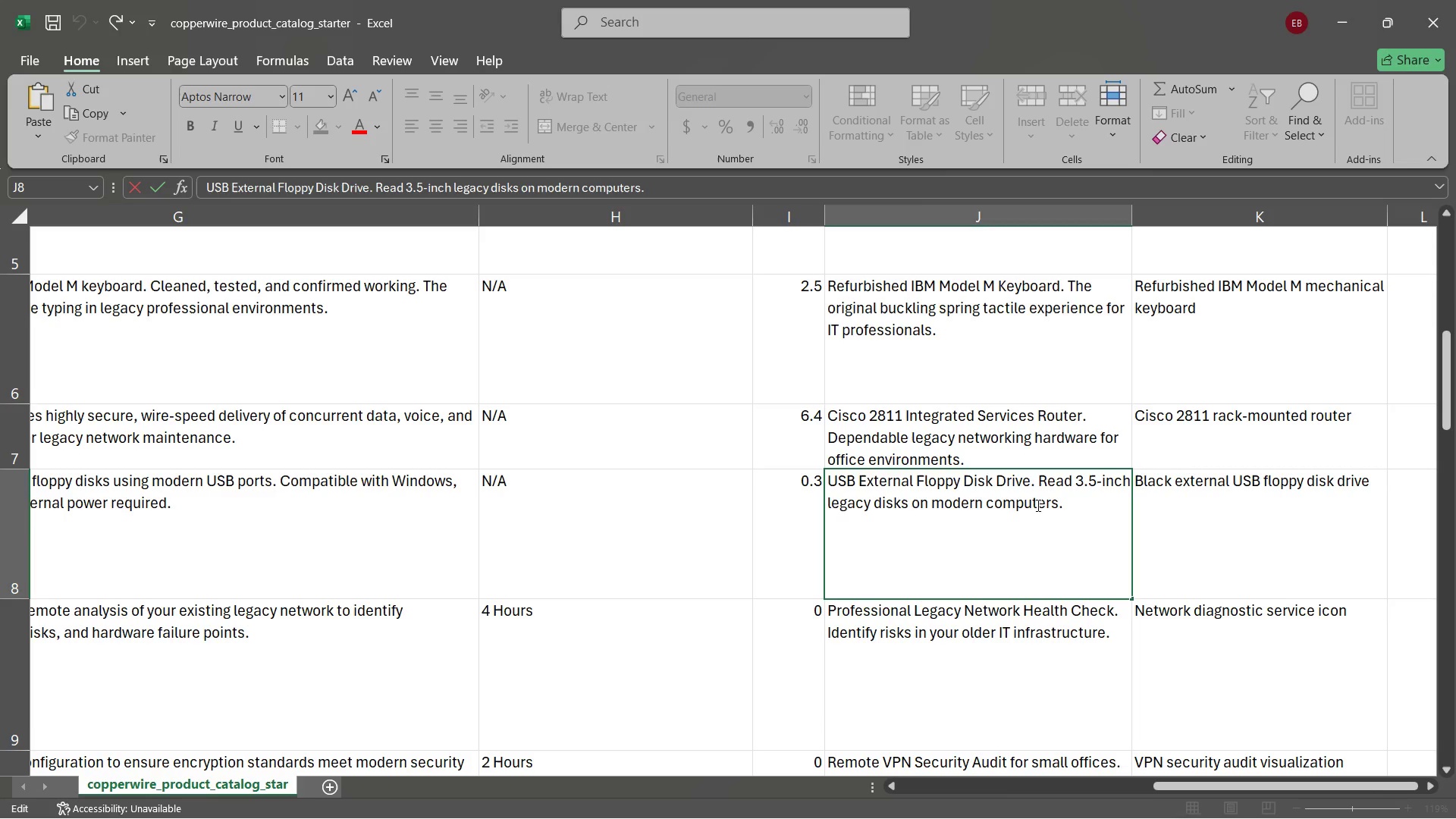 
double_click([1037, 505])
 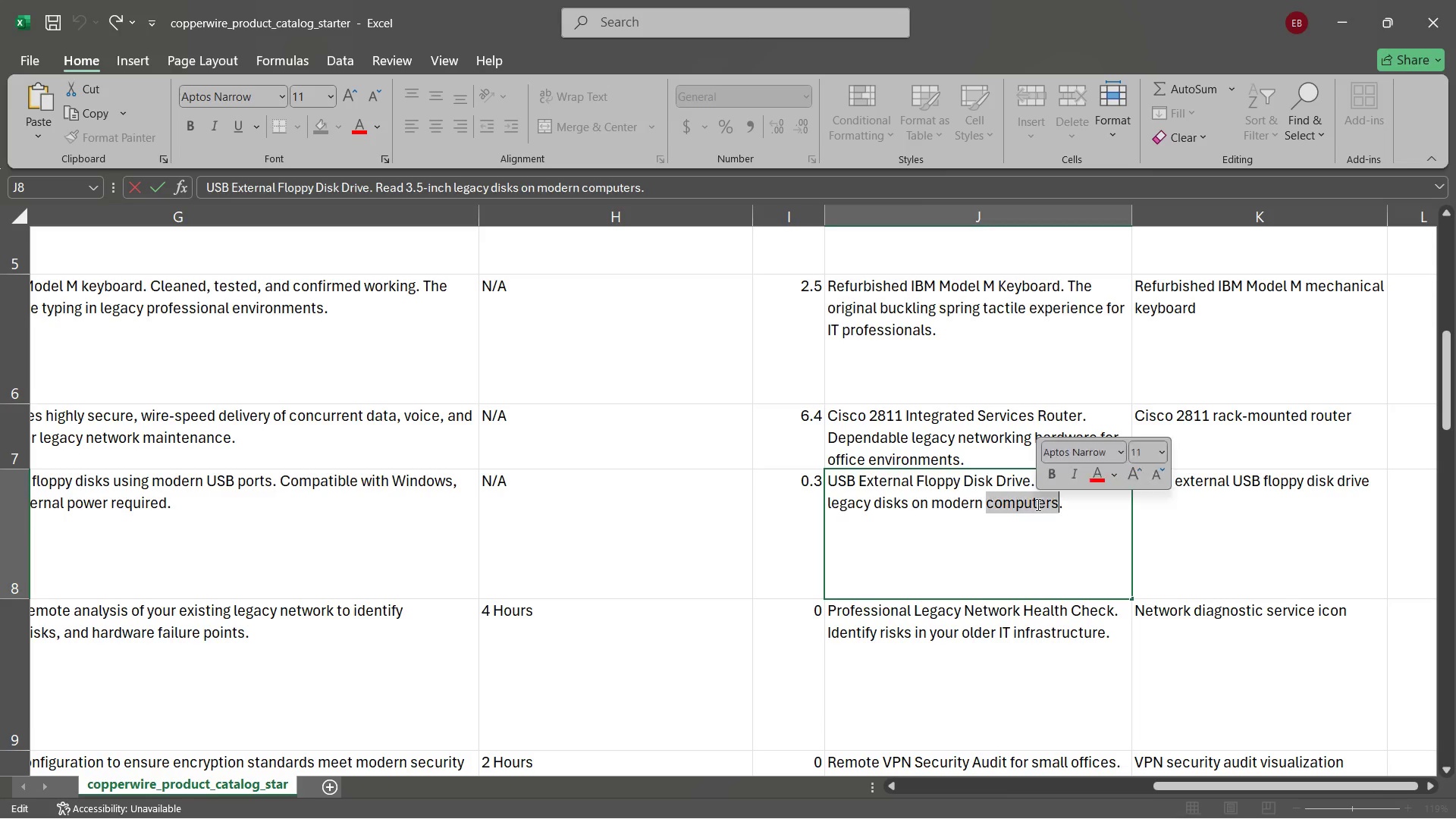 
triple_click([1037, 504])
 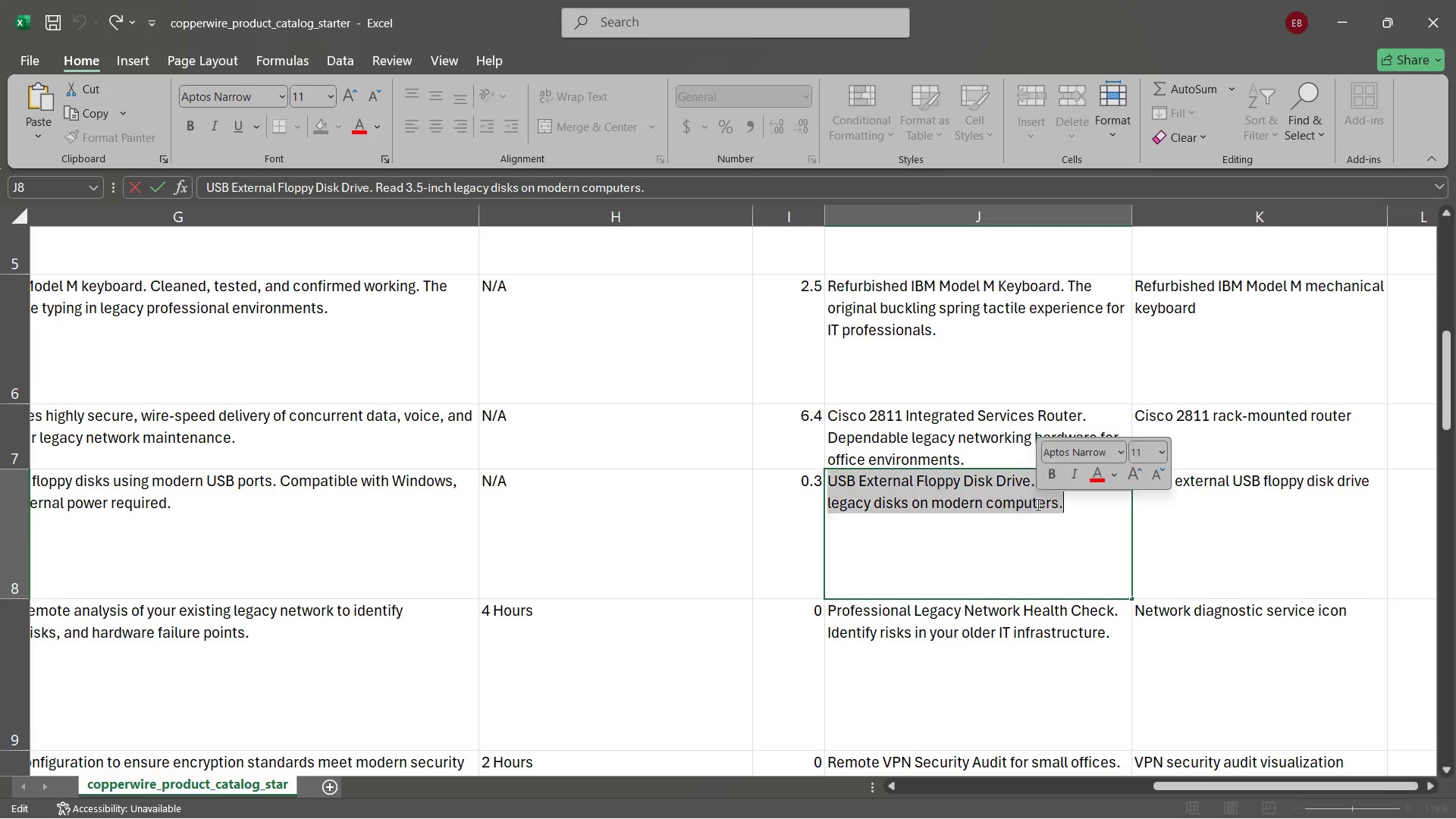 
triple_click([1037, 504])
 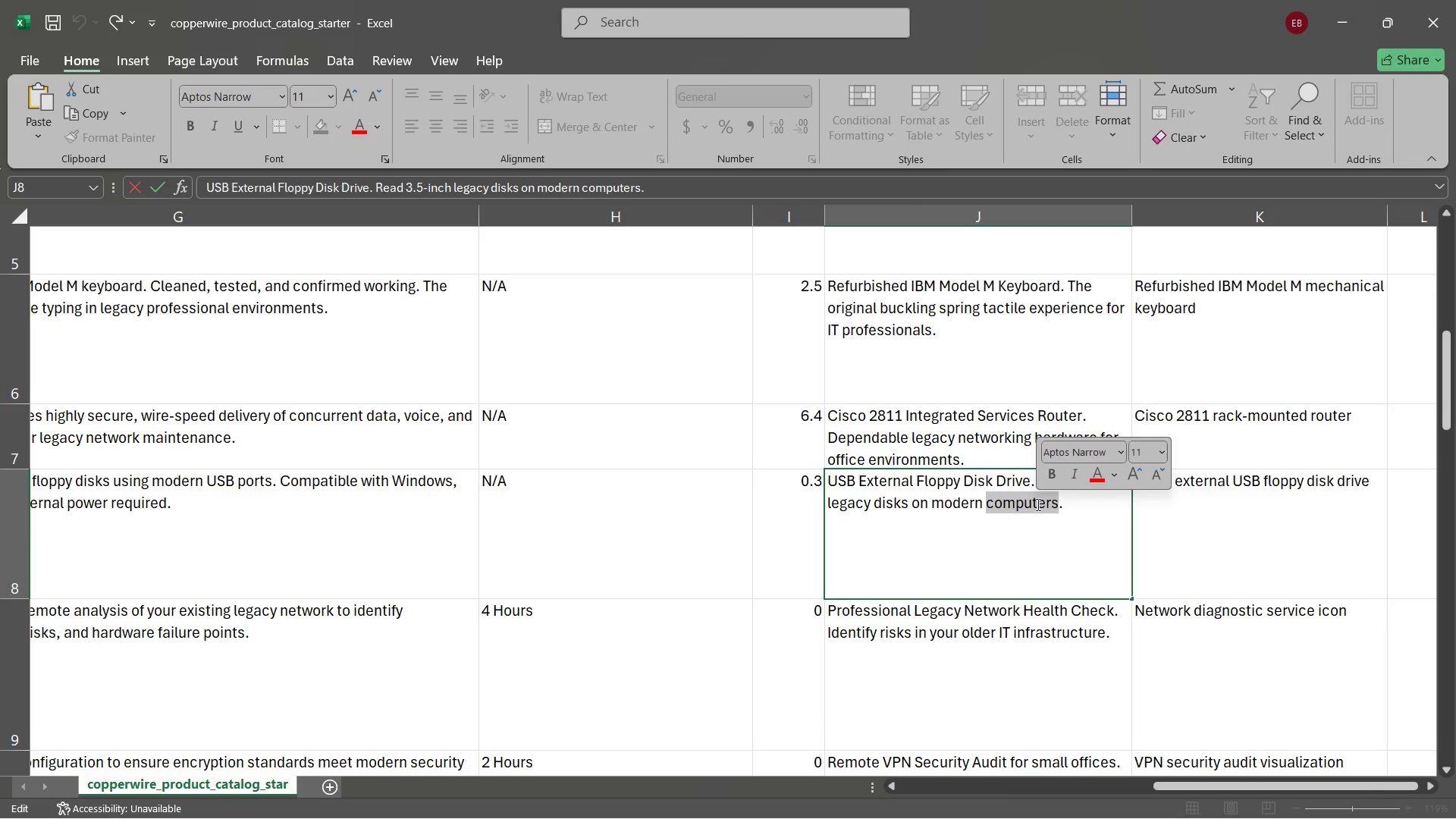 
triple_click([1037, 504])
 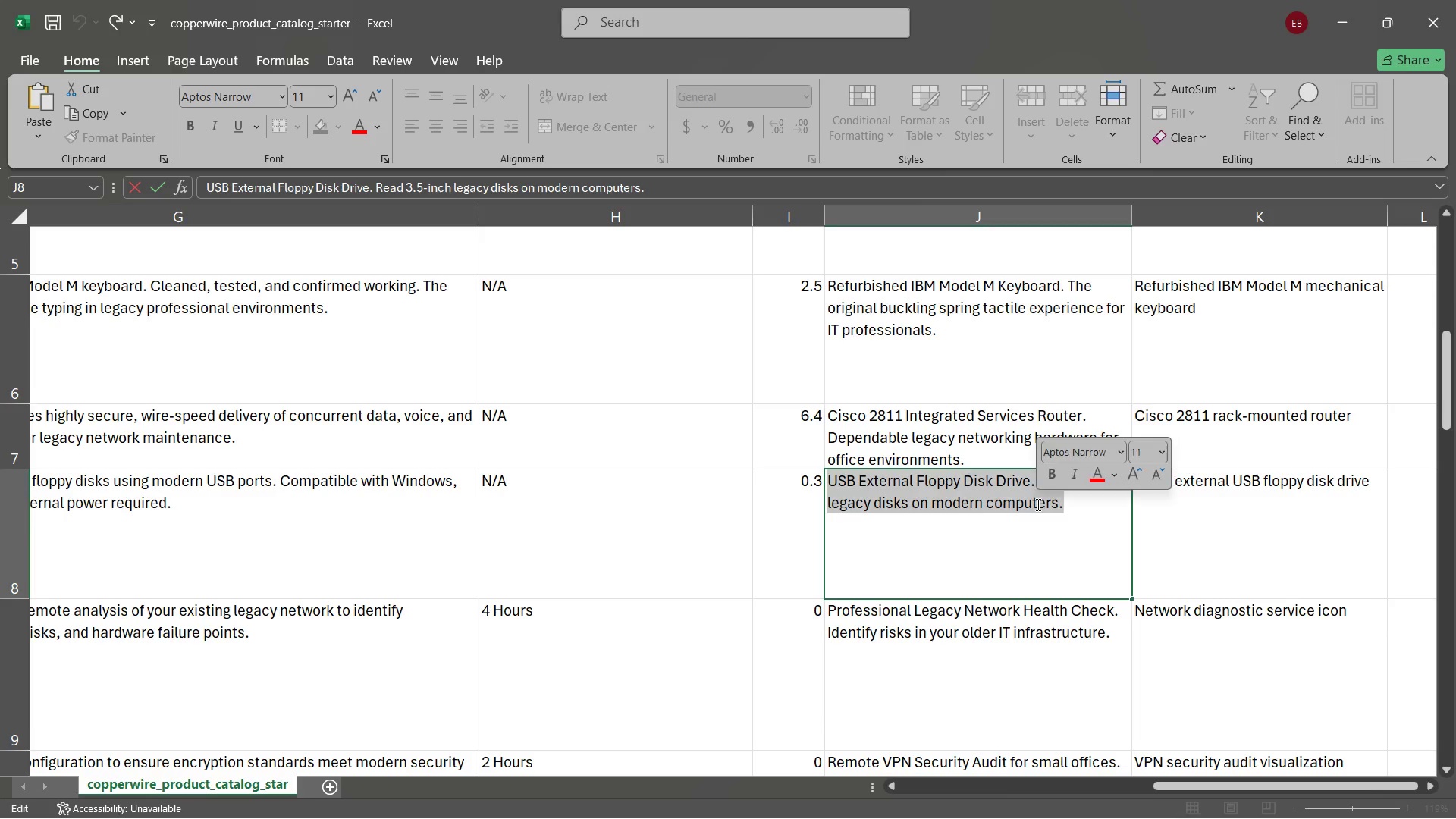 
triple_click([1037, 504])
 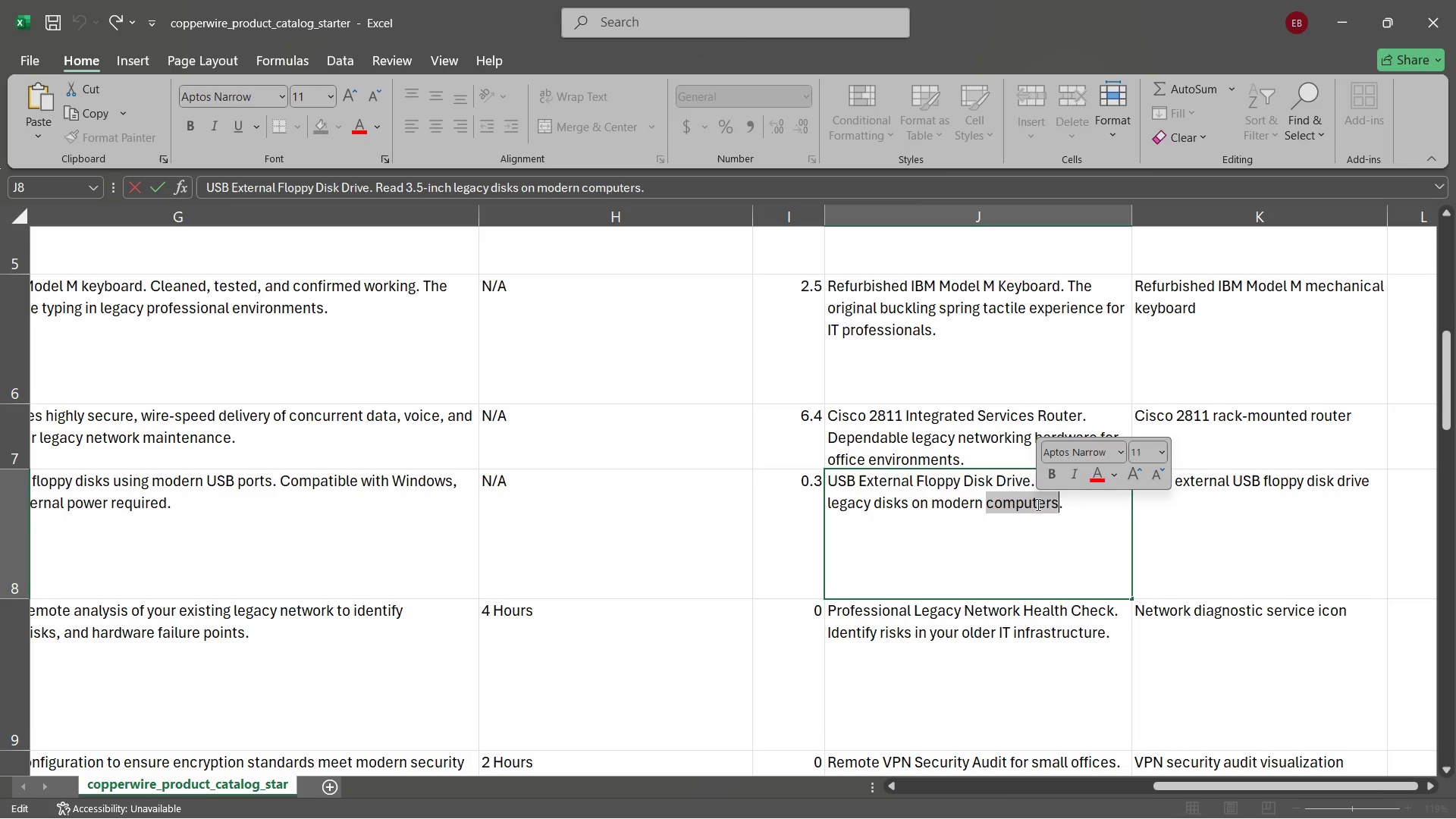 
triple_click([1037, 504])
 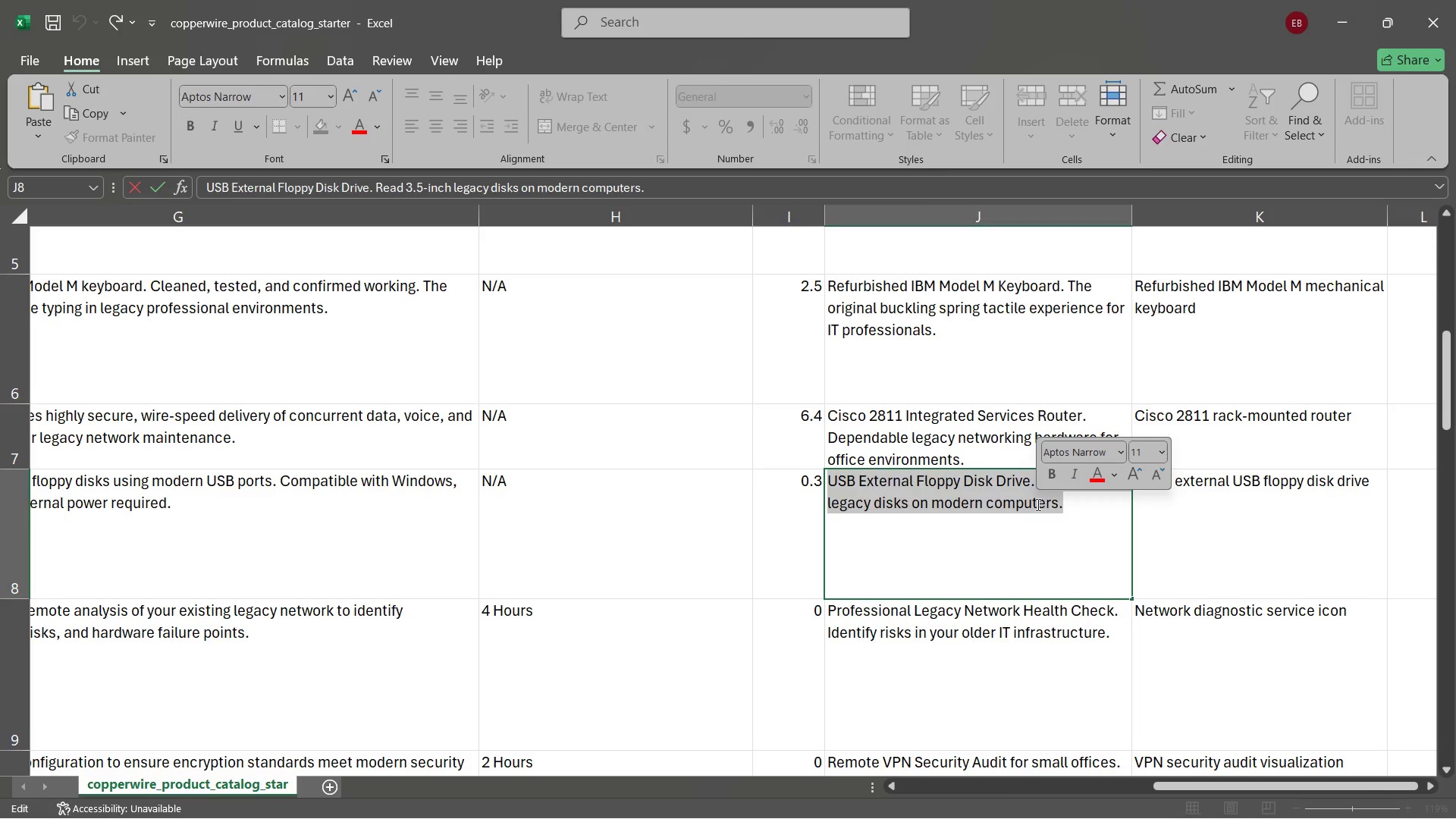 
key(Control+ControlLeft)
 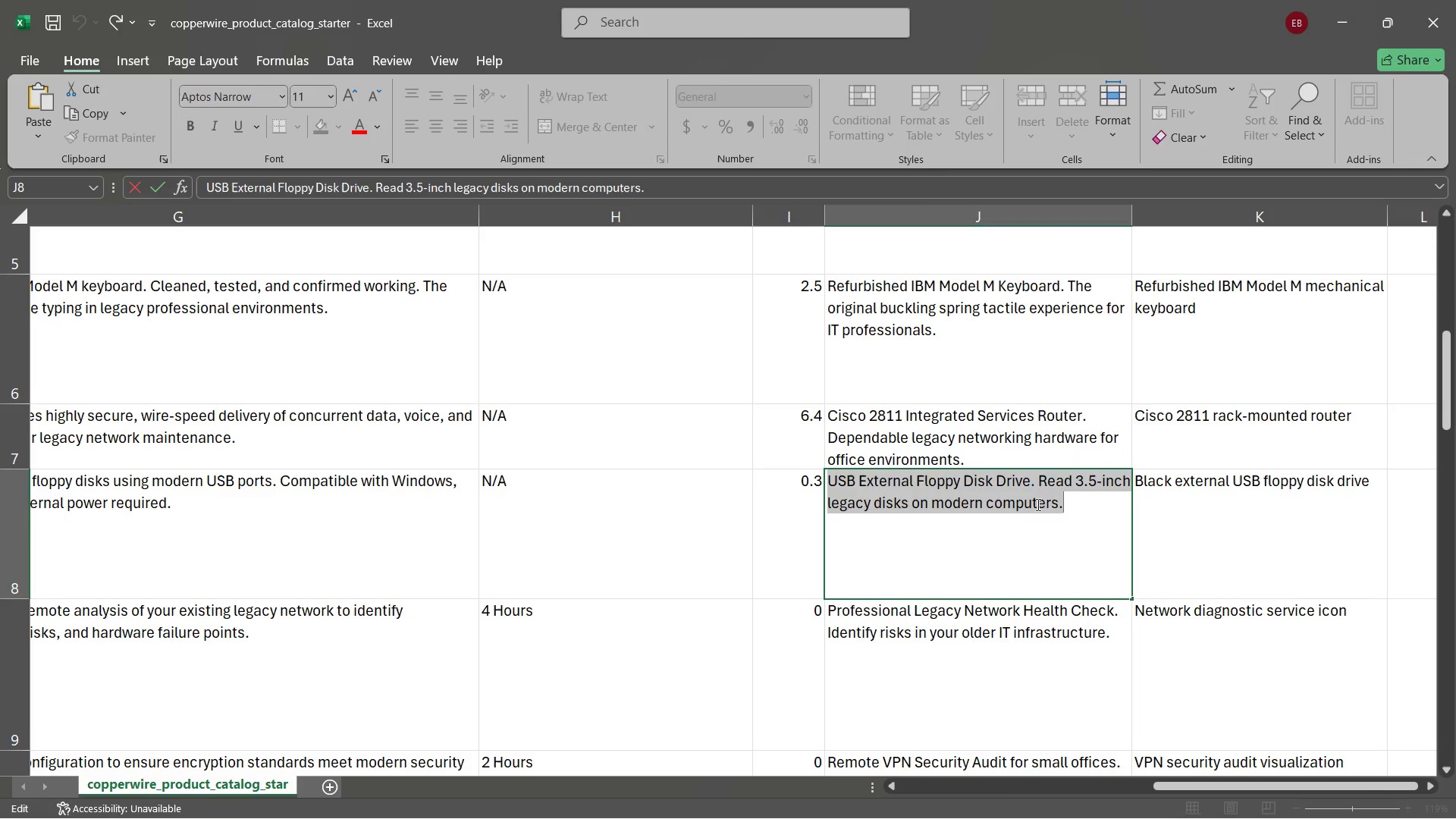 
key(Control+C)
 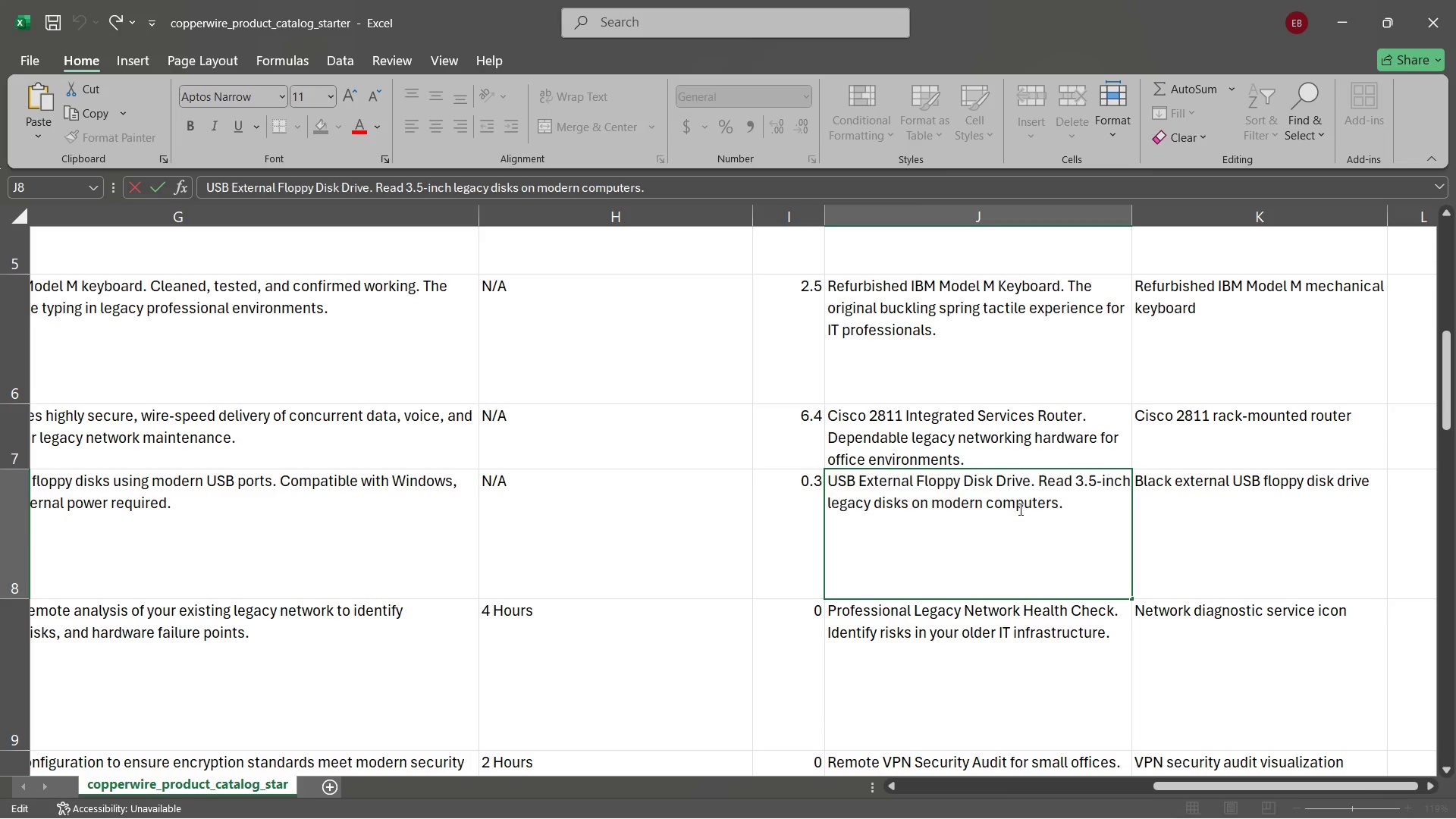 
left_click([1019, 509])
 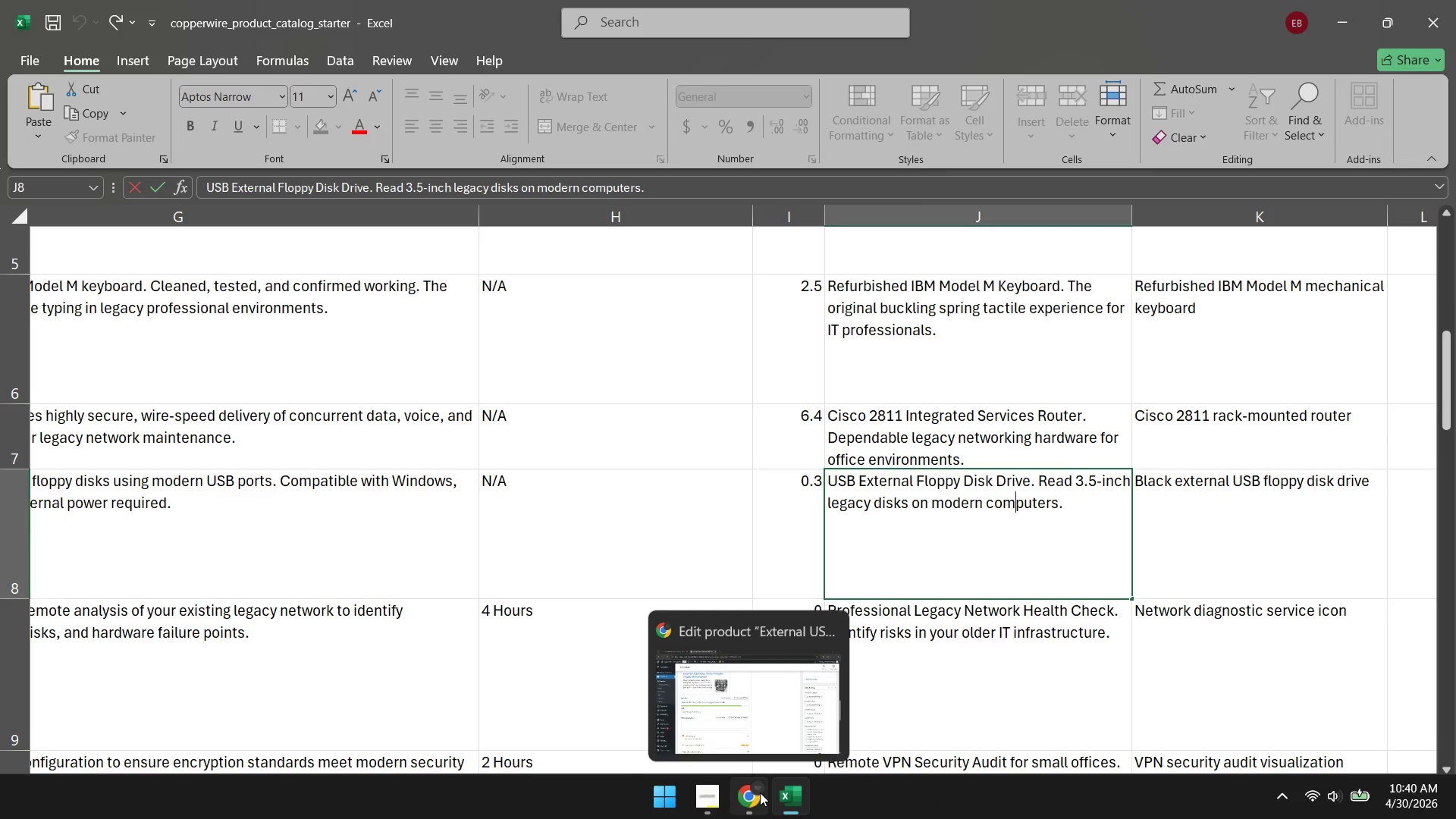 
left_click([760, 792])
 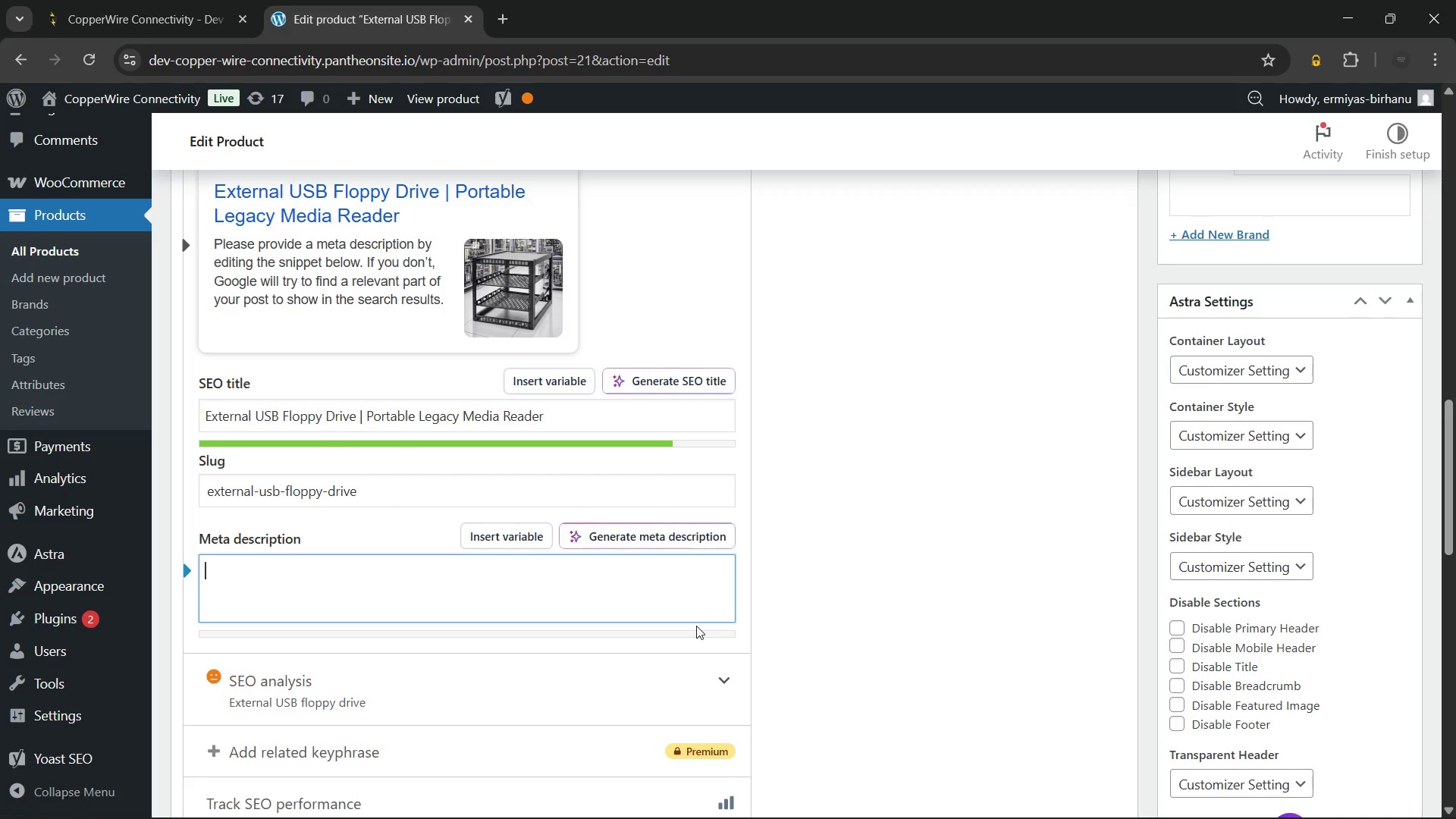 
key(Control+V)
 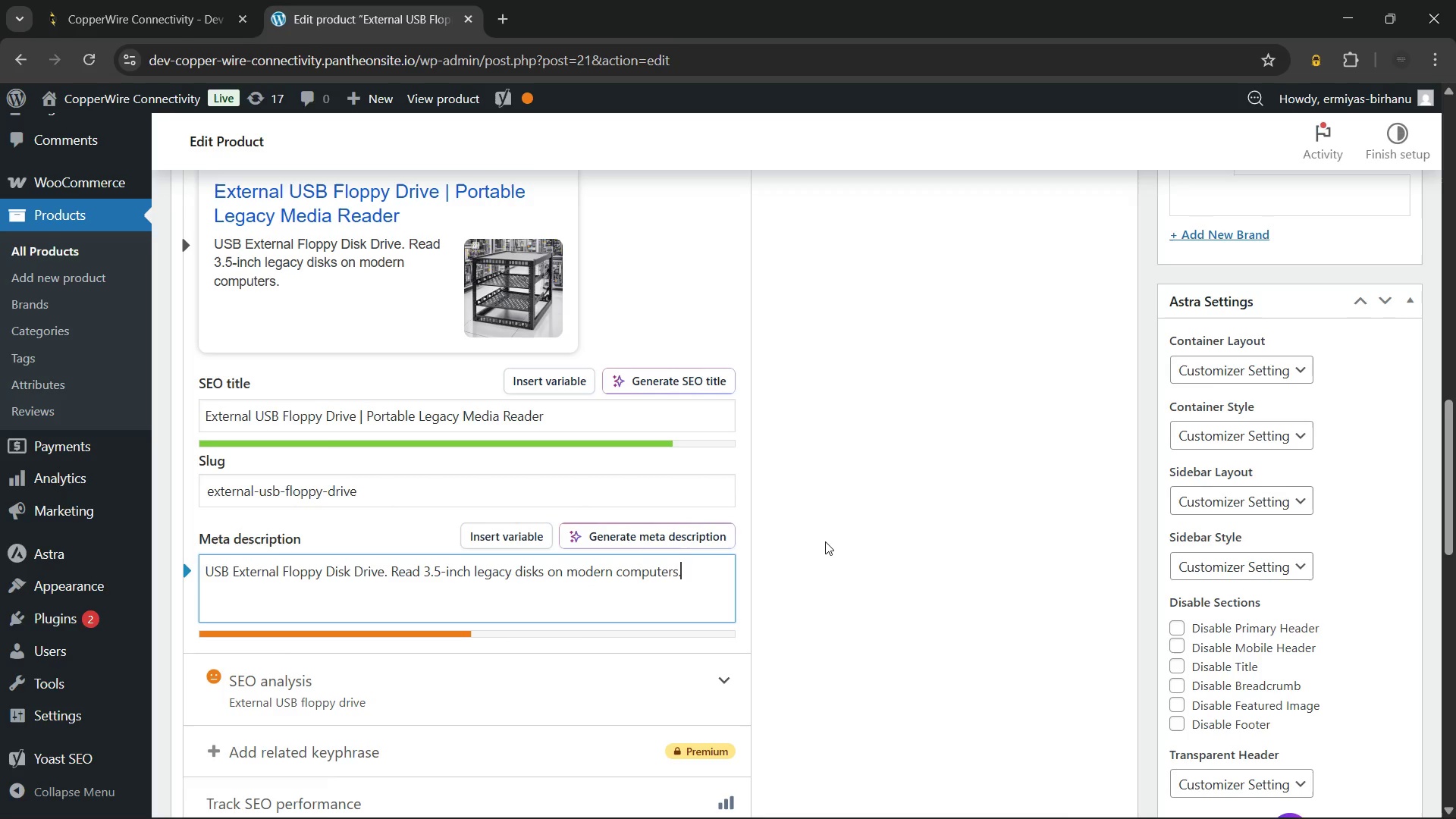 
wait(5.83)
 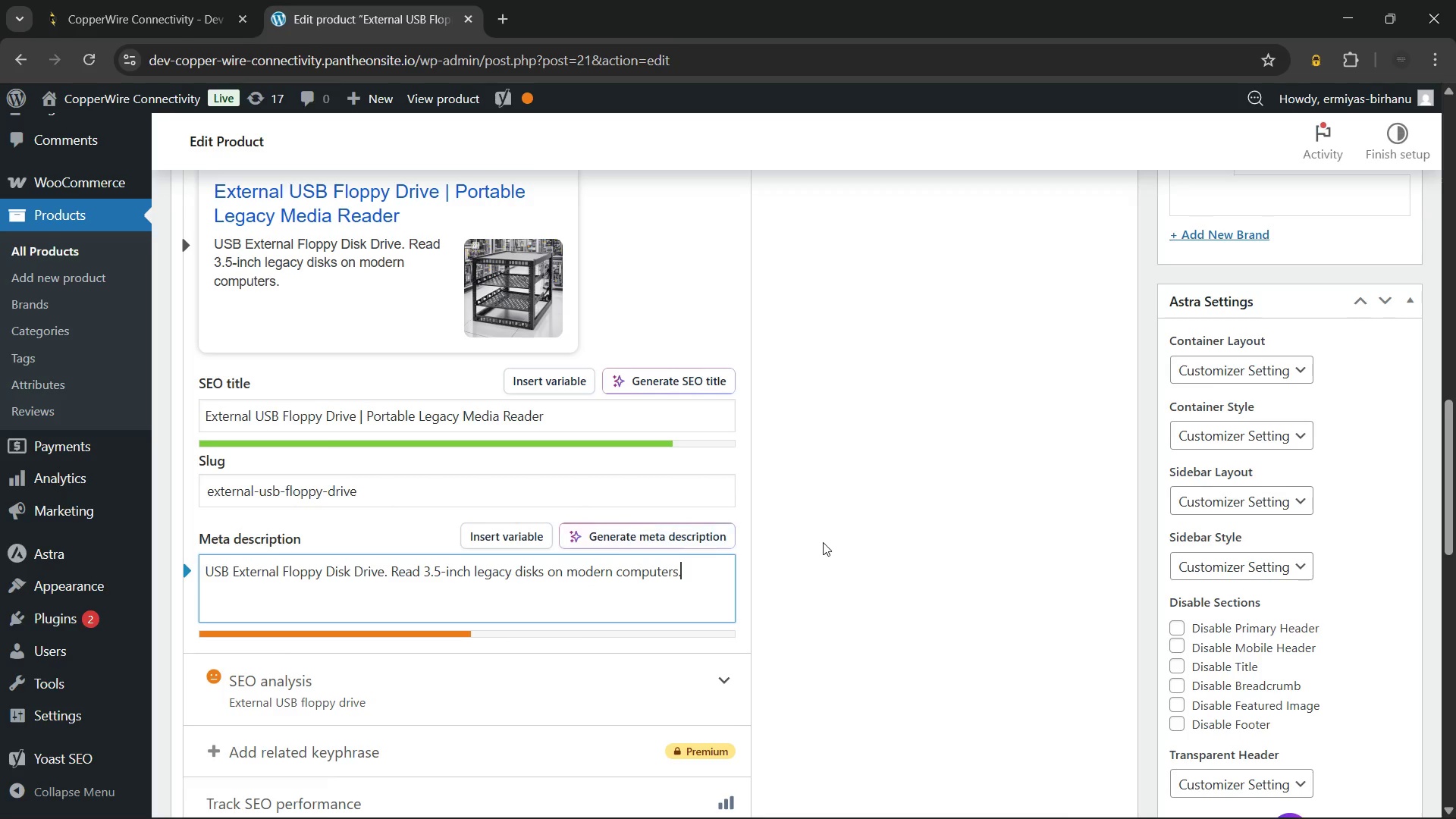 
type( Works on Mack)
key(Backspace)
key(Backspace)
type(c, Windows, and Linux. Order yours now)
 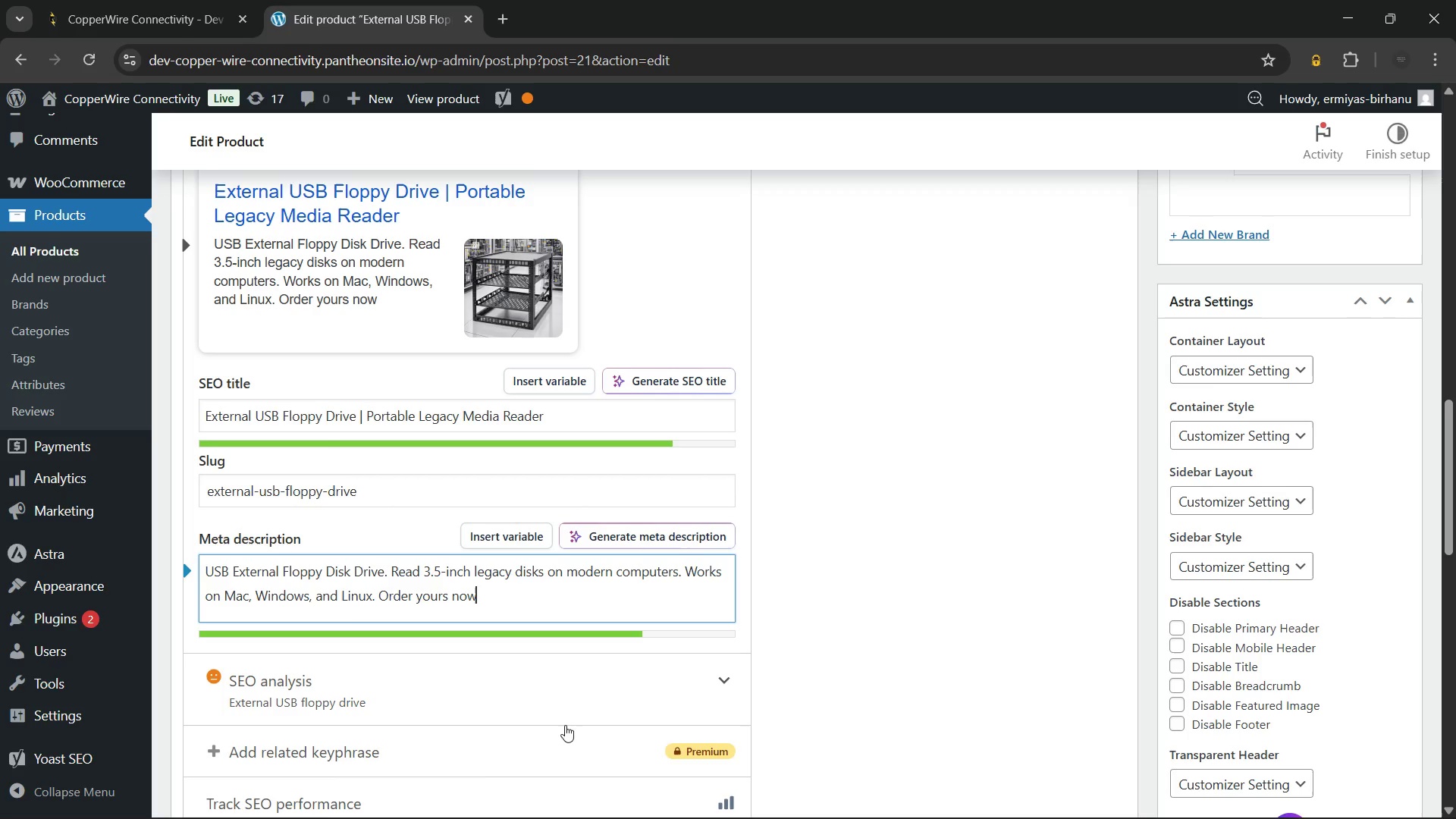 
wait(7.28)
 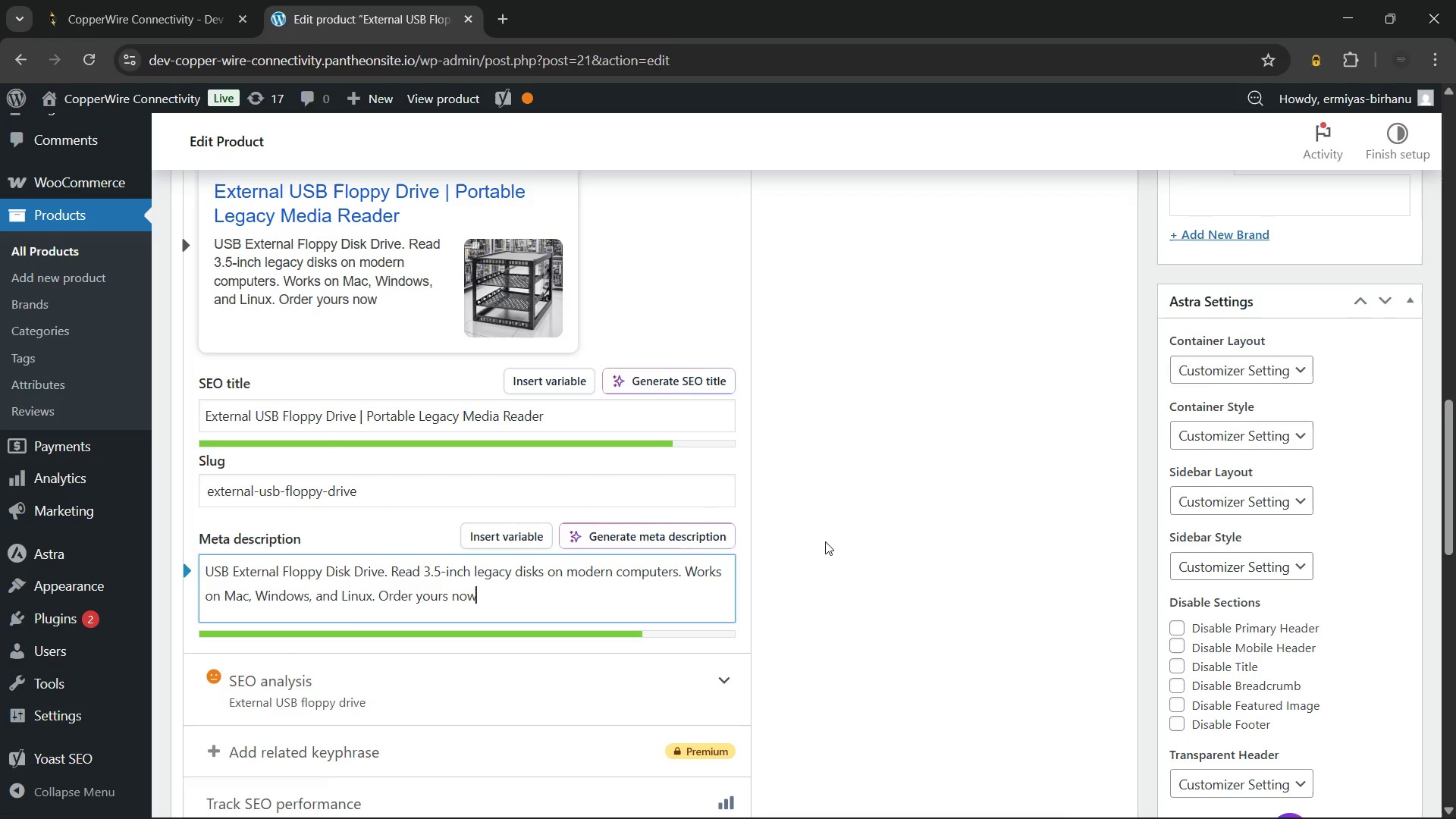 
scroll: coordinate [529, 708], scroll_direction: up, amount: 5.0
 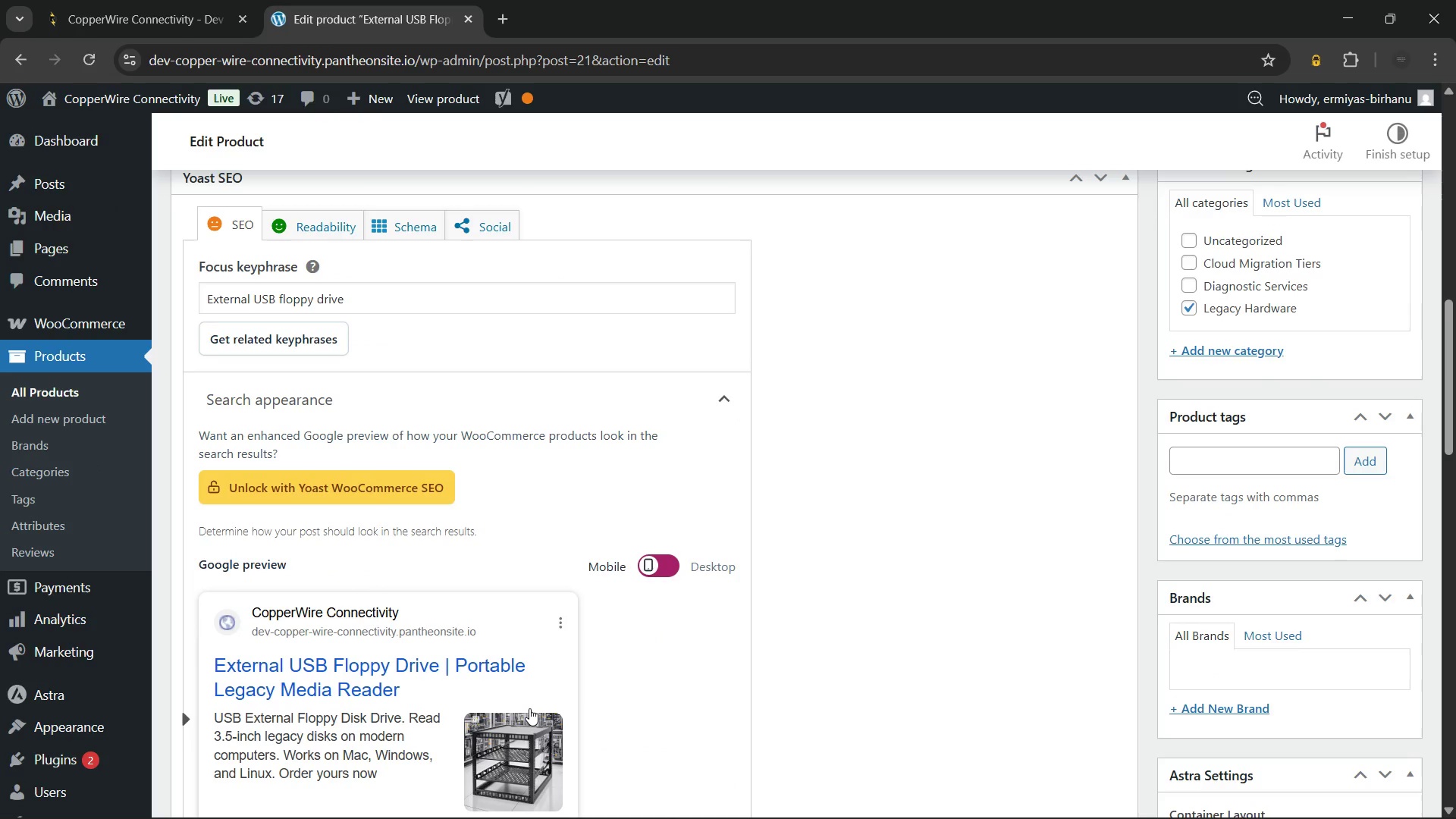 
scroll: coordinate [302, 591], scroll_direction: down, amount: 7.0
 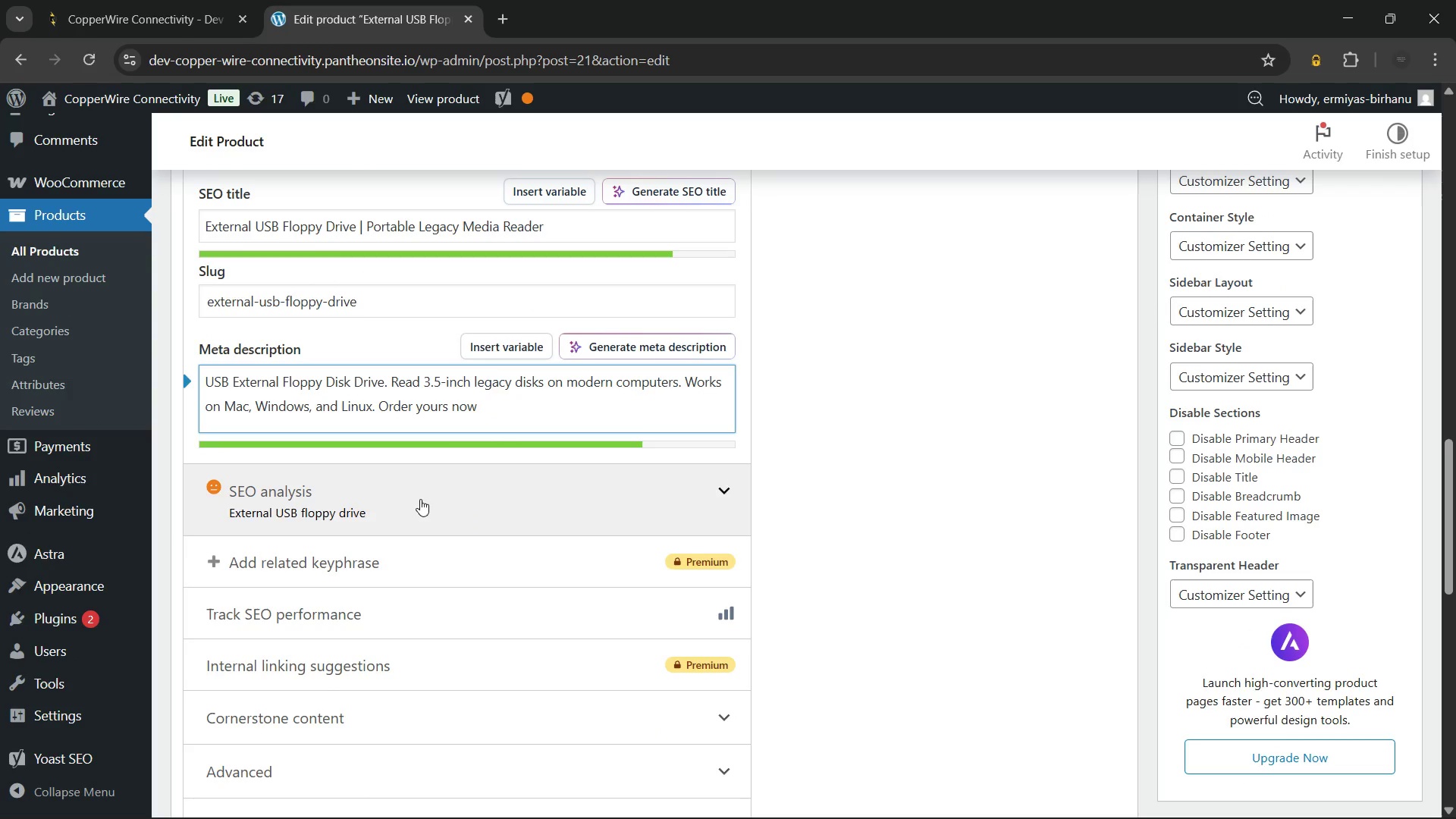 
left_click([423, 496])
 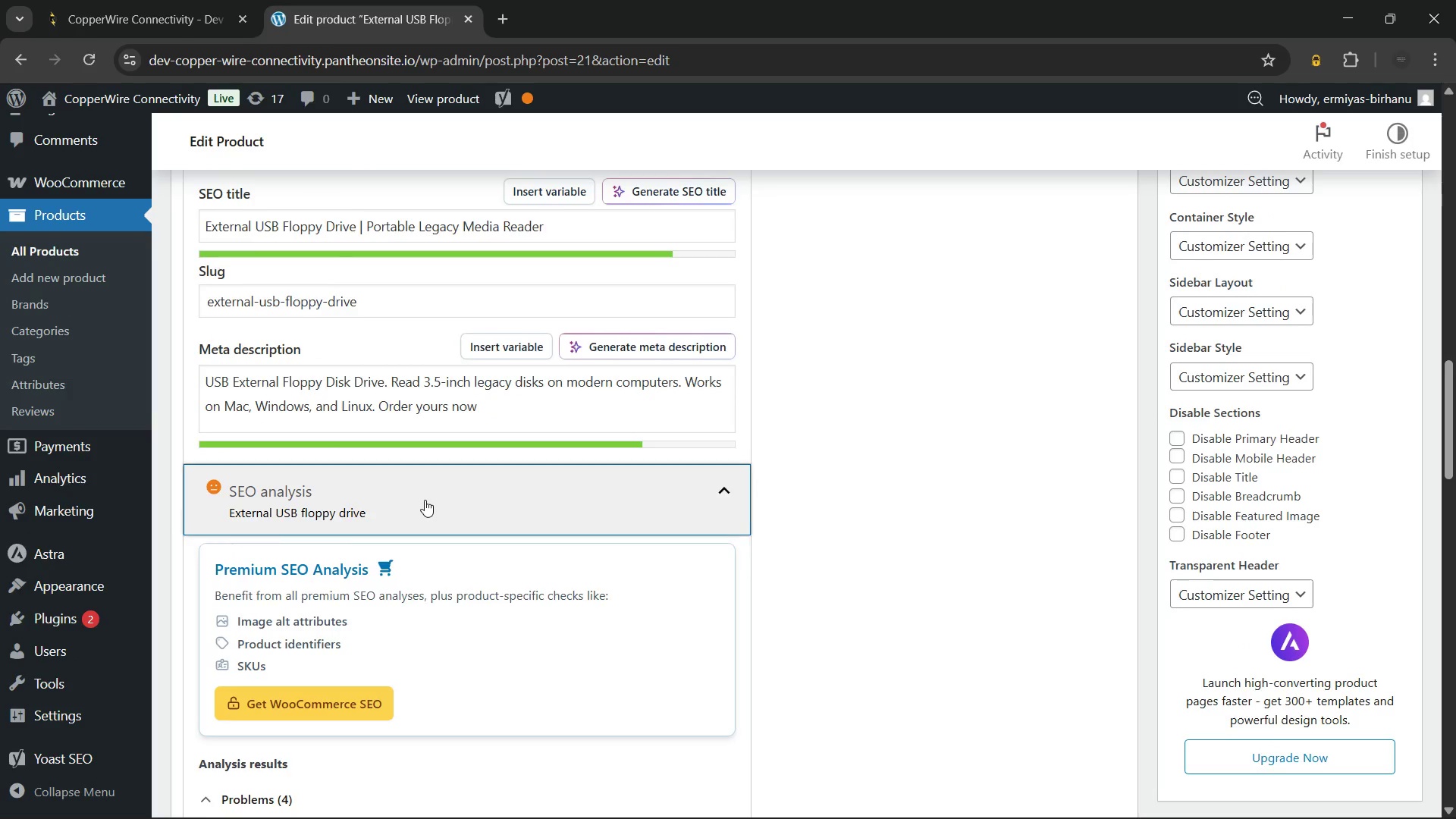 
scroll: coordinate [425, 500], scroll_direction: down, amount: 3.0
 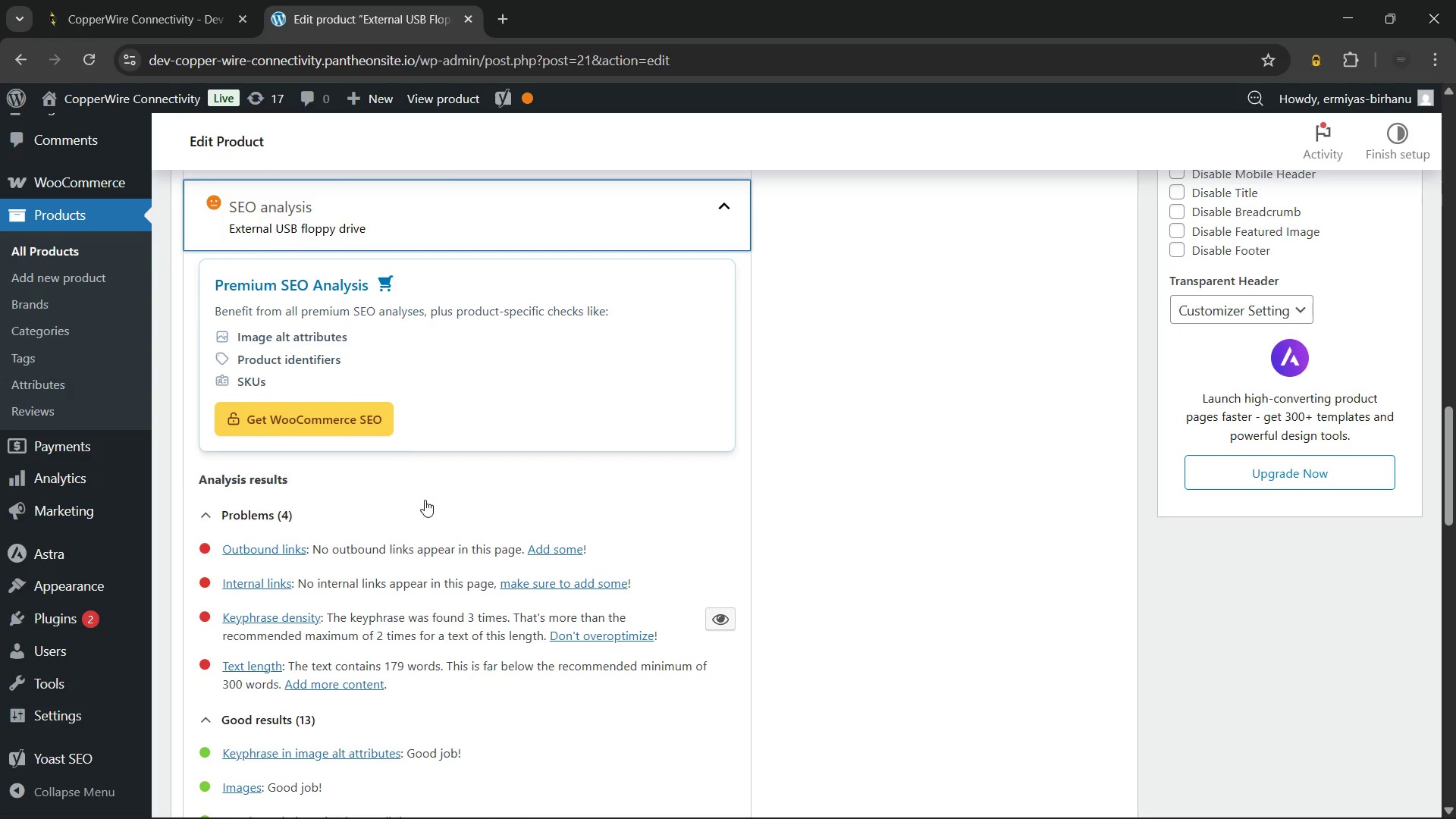 
scroll: coordinate [427, 500], scroll_direction: up, amount: 18.0
 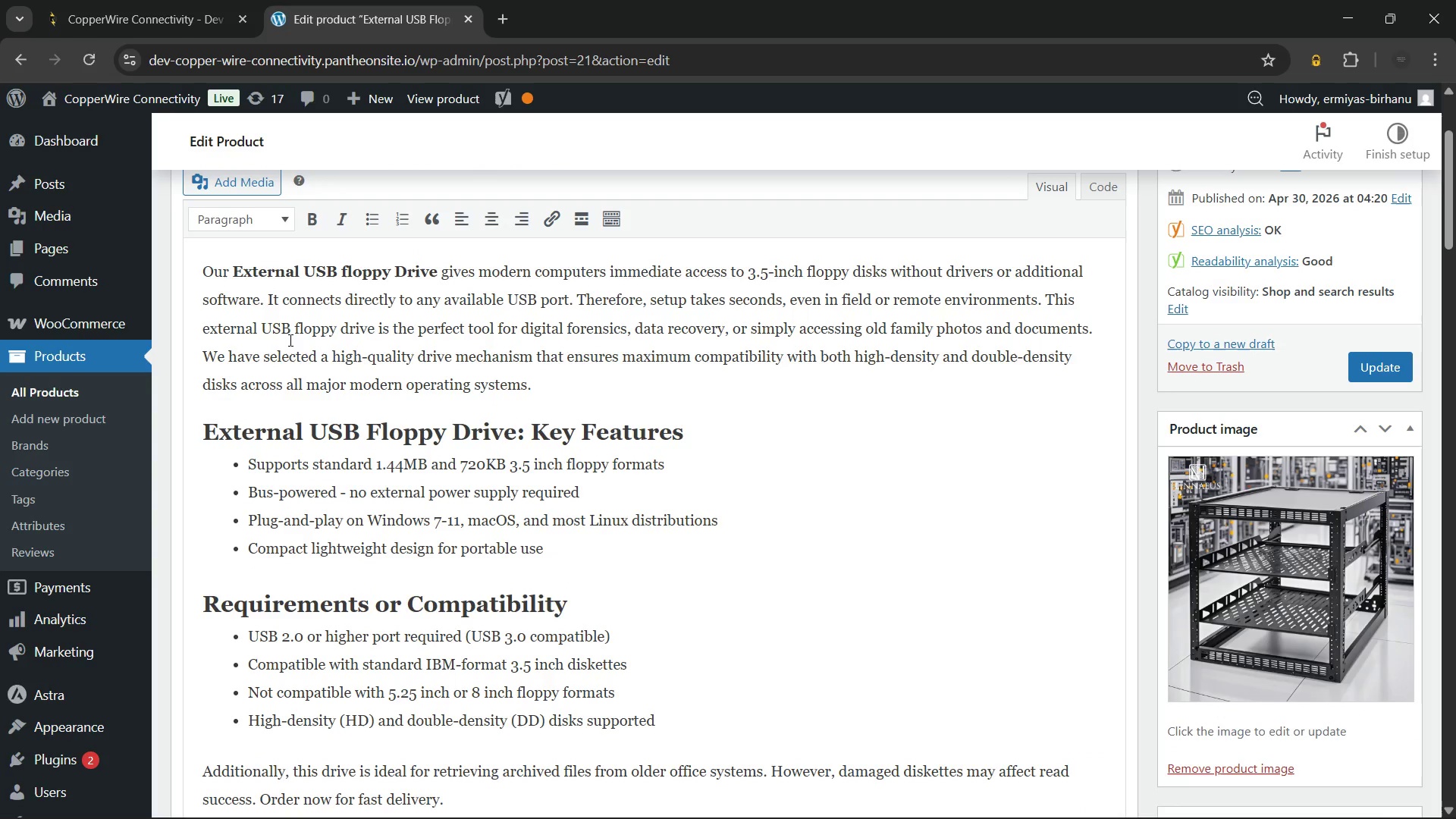 
left_click([268, 328])
 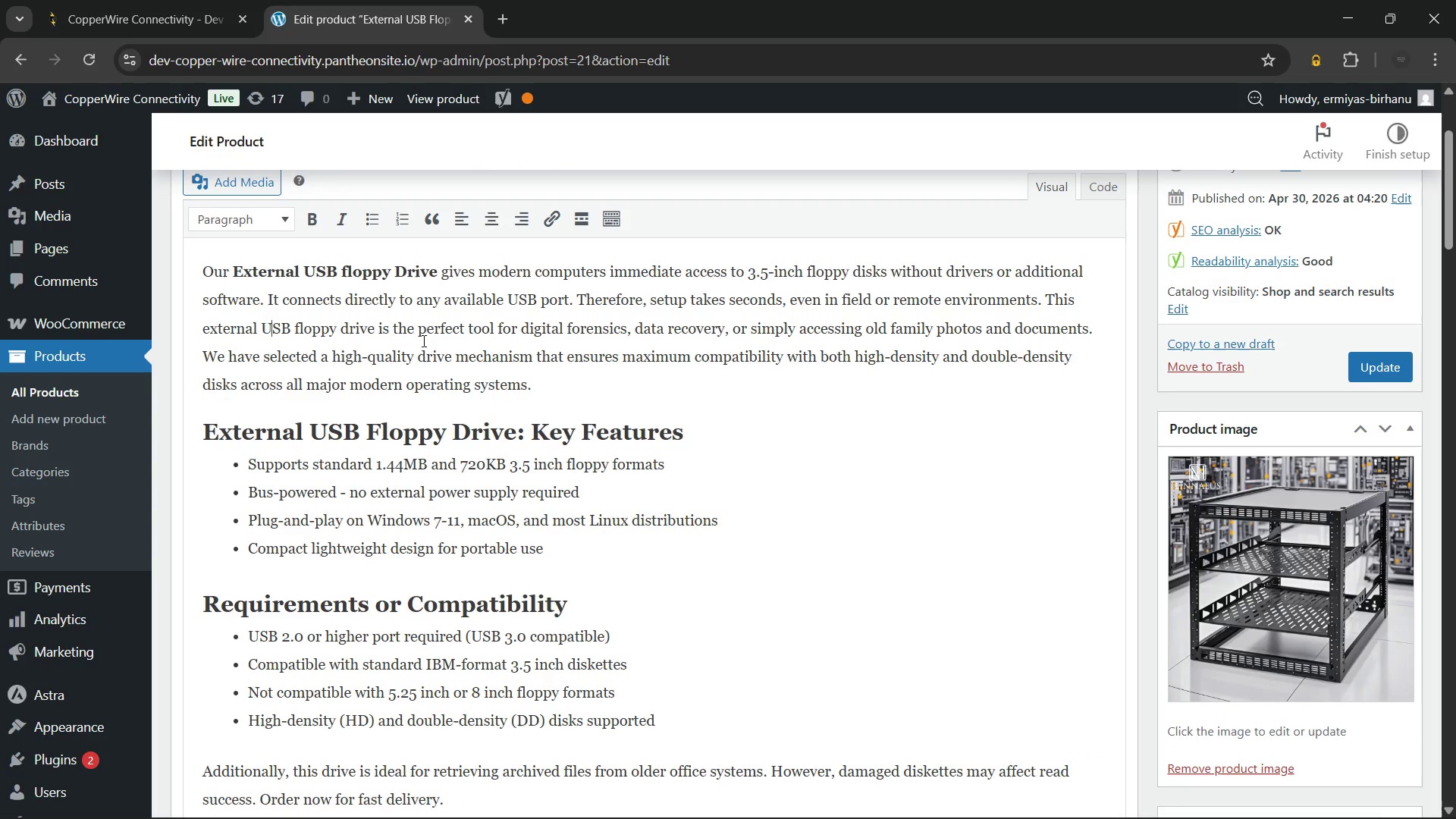 
key(ArrowLeft)
 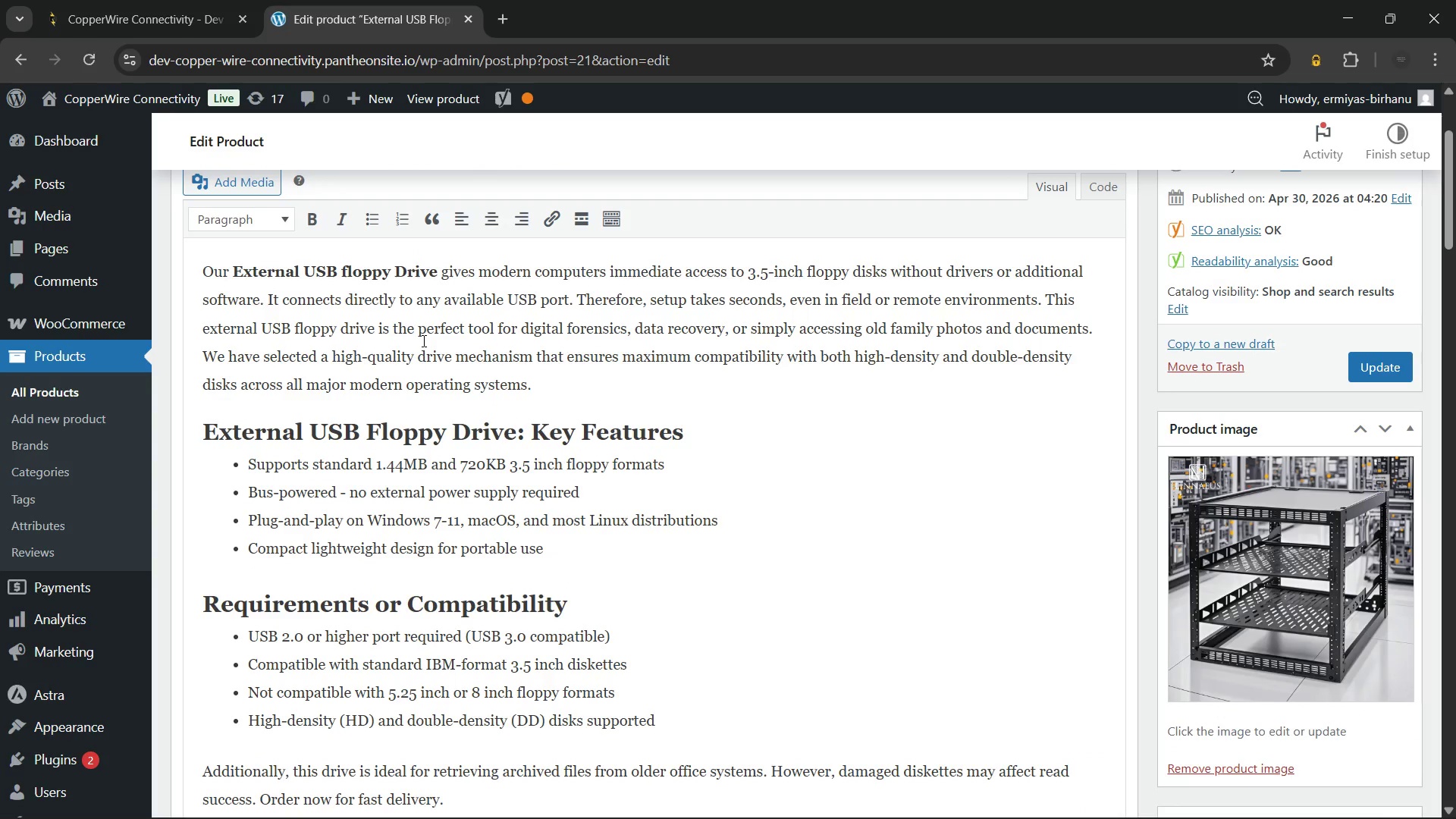 
key(Backspace)
 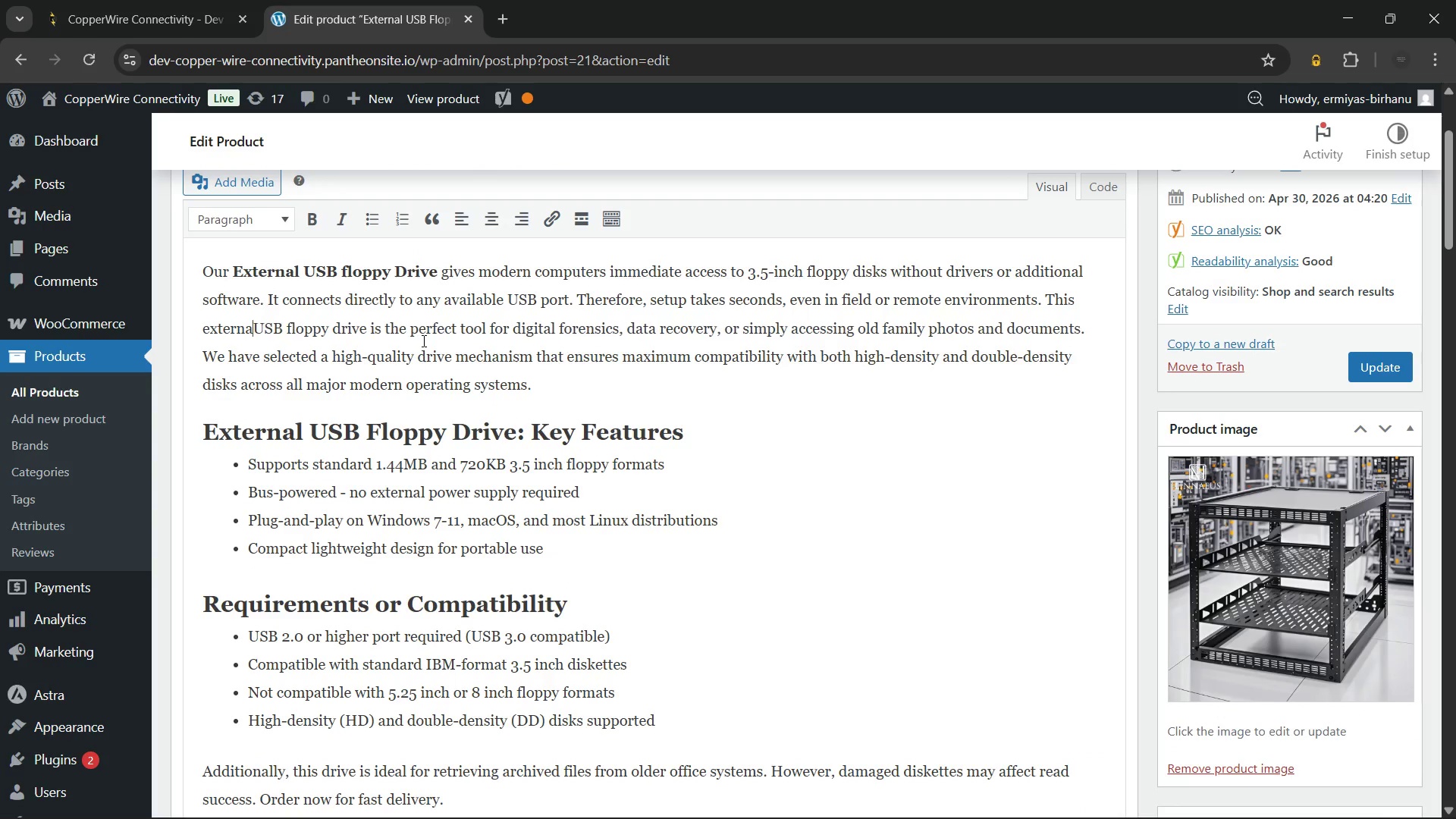 
key(Backspace)
 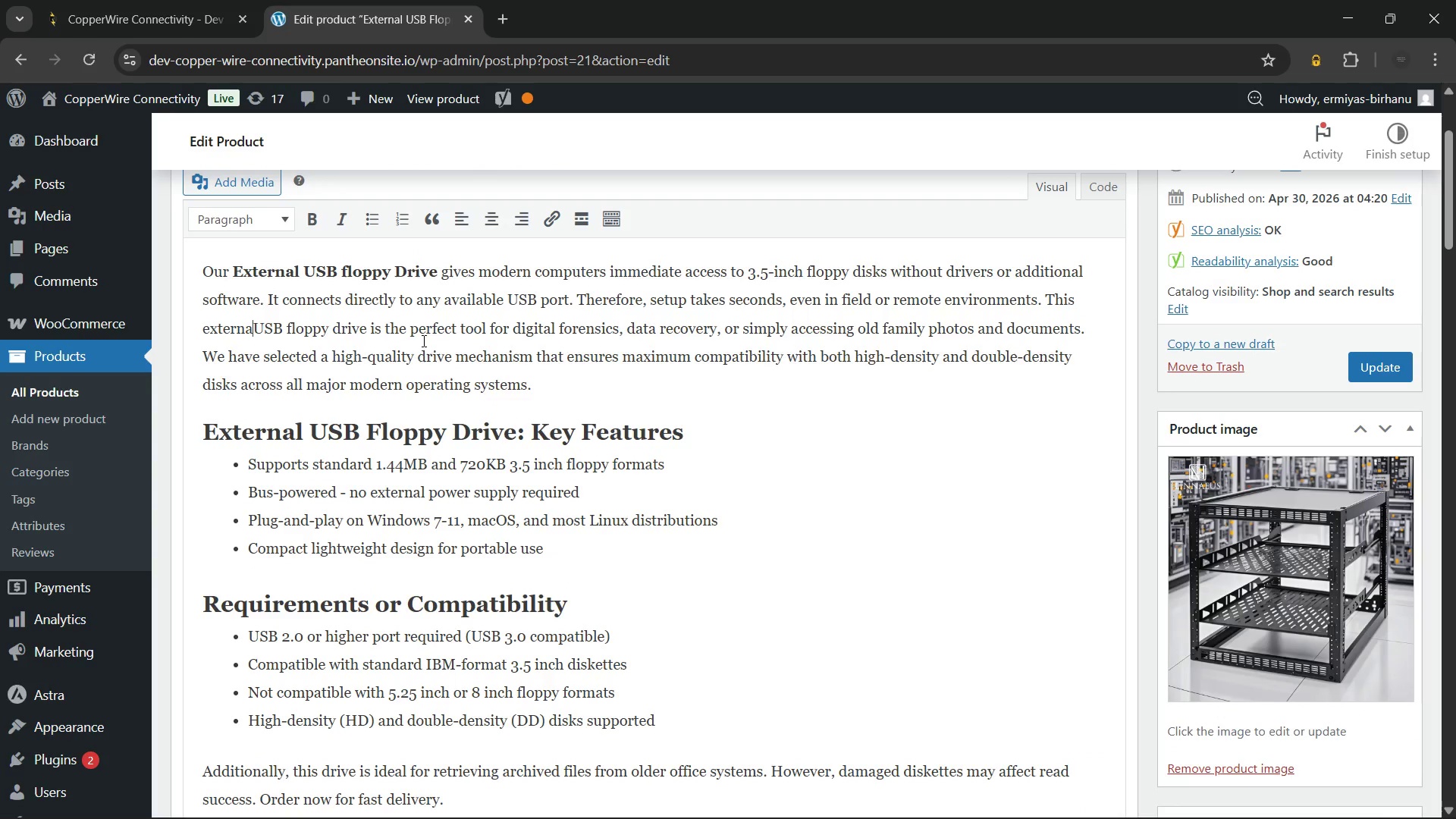 
key(Backspace)
 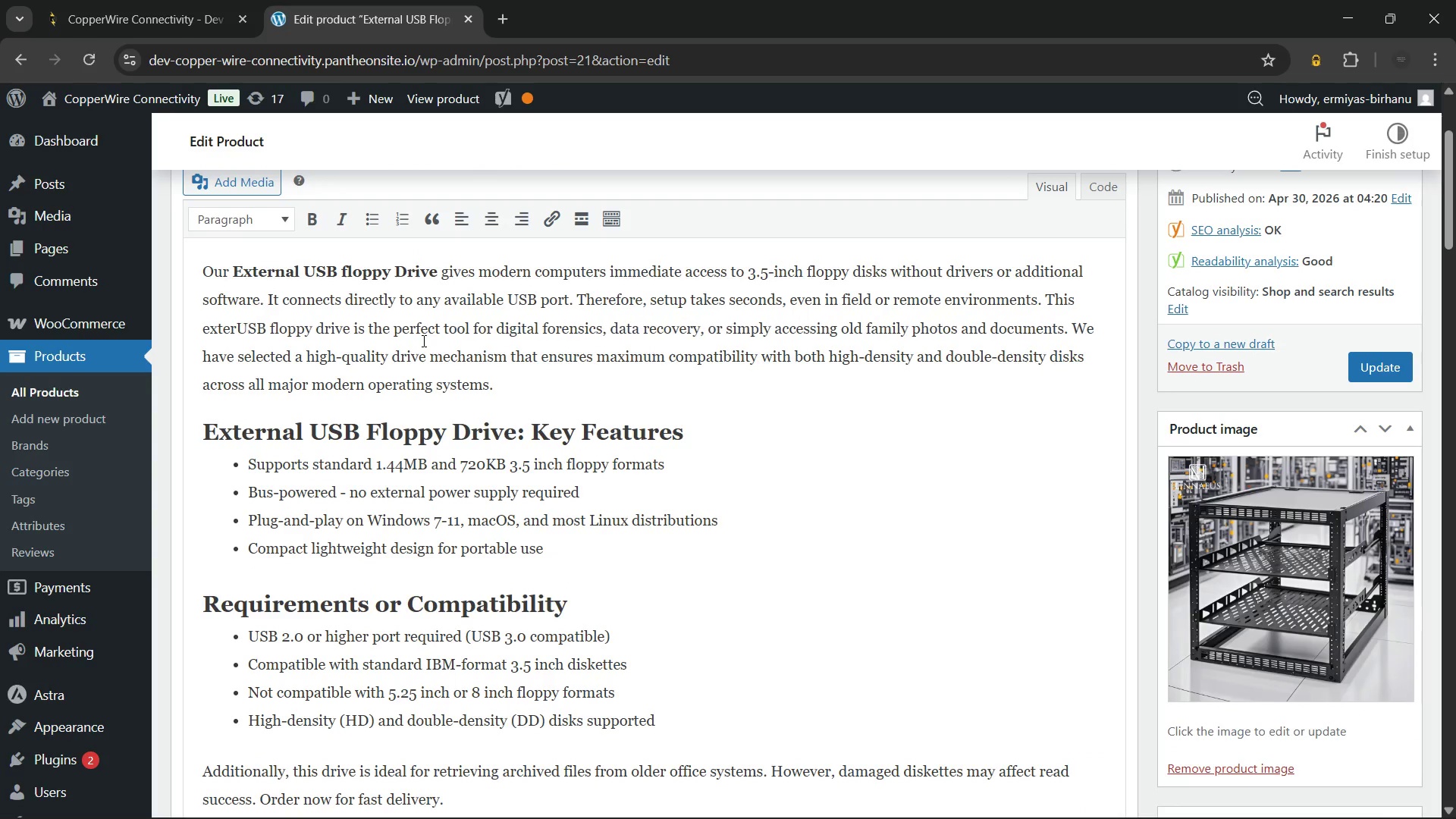 
key(Backspace)
 